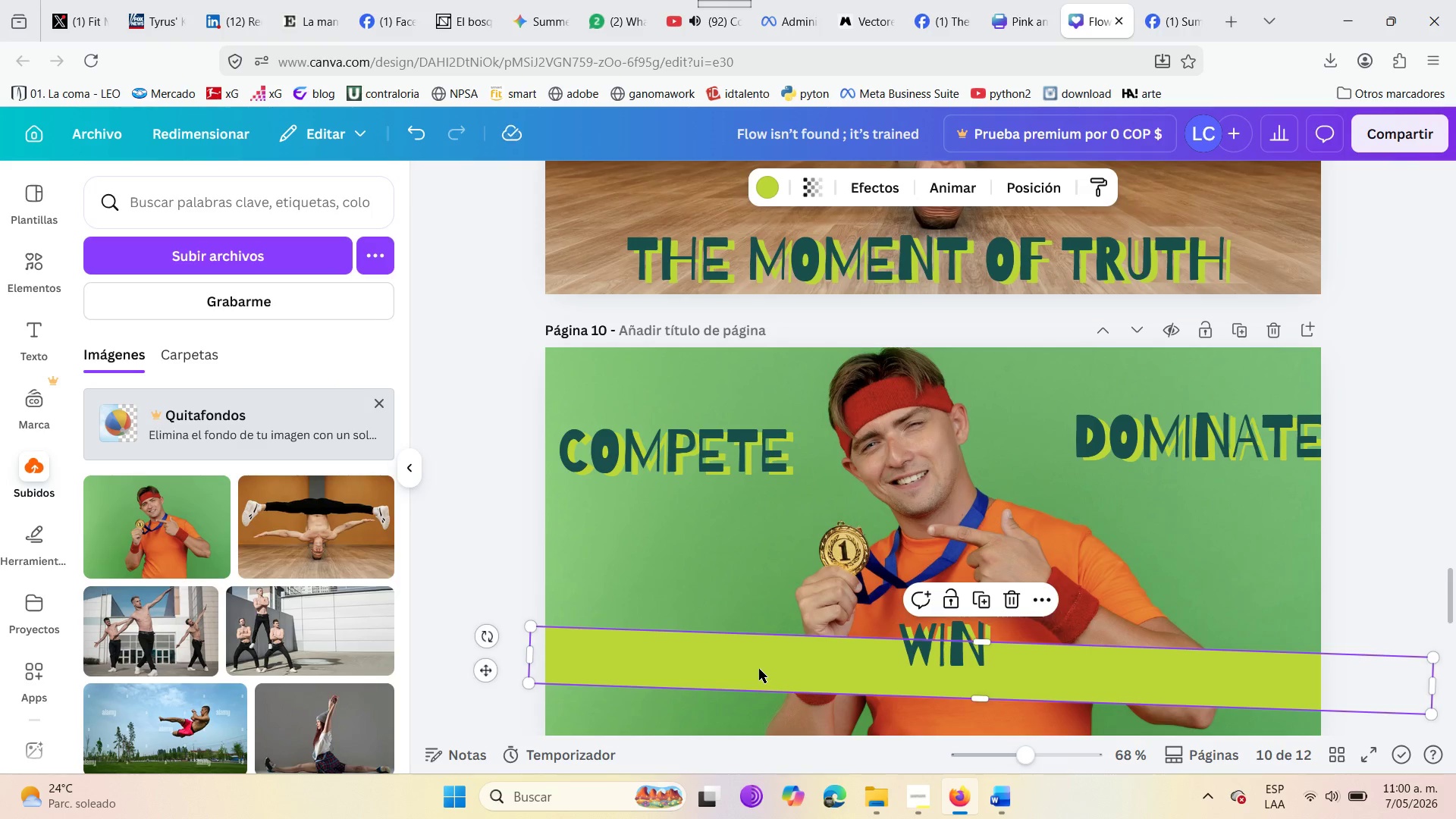 
key(Delete)
 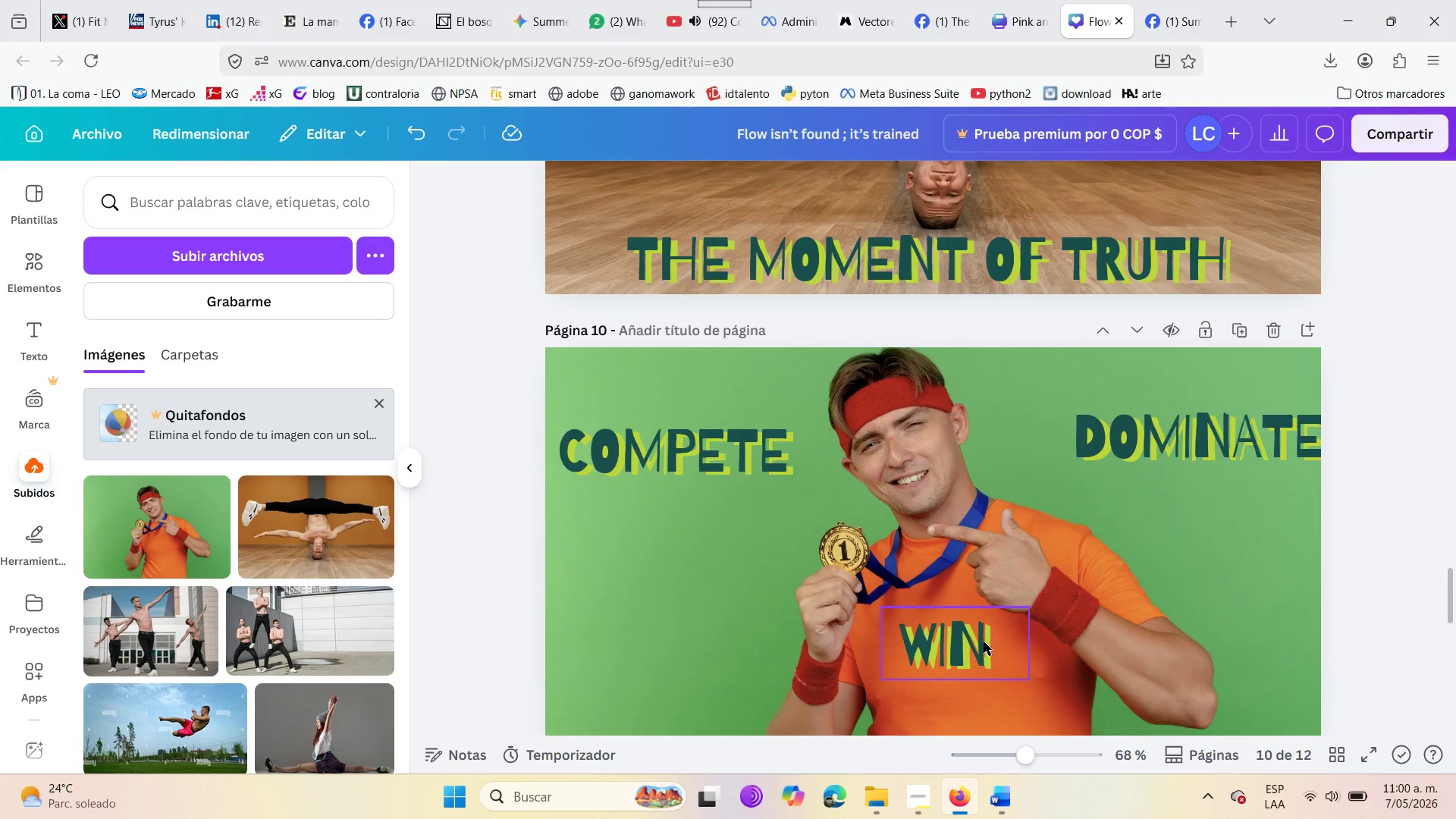 
left_click_drag(start_coordinate=[980, 645], to_coordinate=[967, 654])
 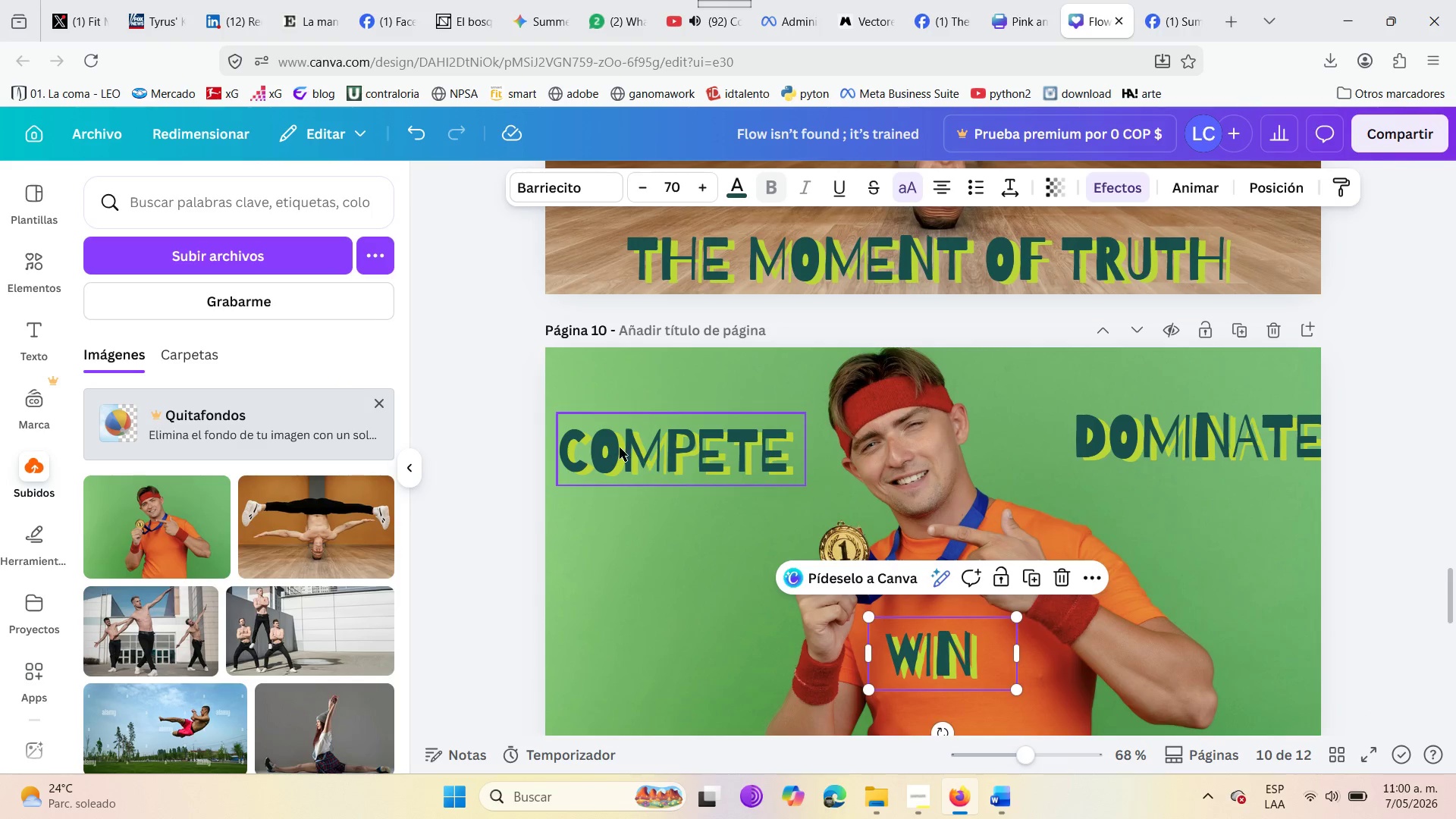 
left_click_drag(start_coordinate=[617, 443], to_coordinate=[620, 449])
 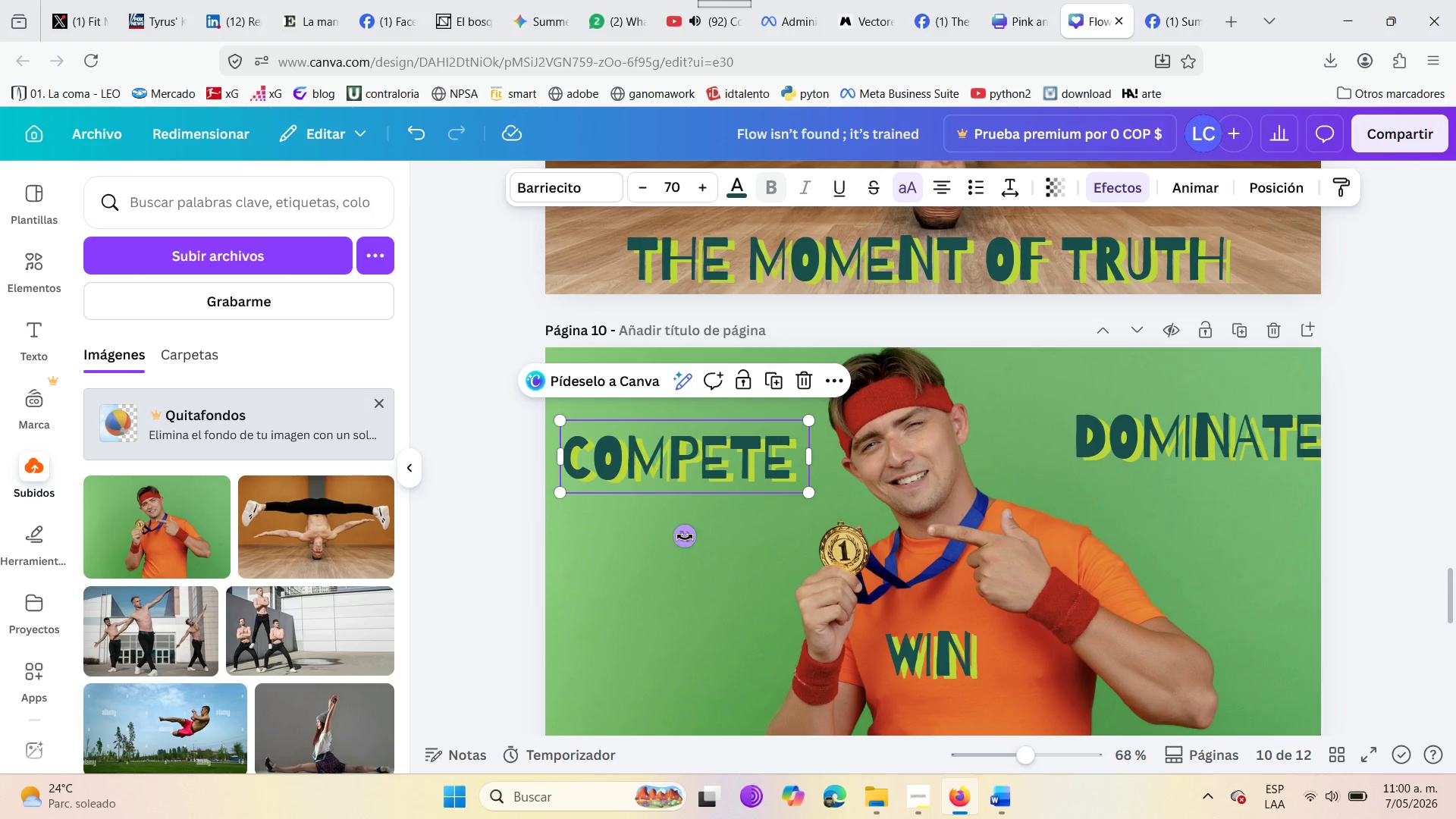 
left_click_drag(start_coordinate=[685, 537], to_coordinate=[671, 539])
 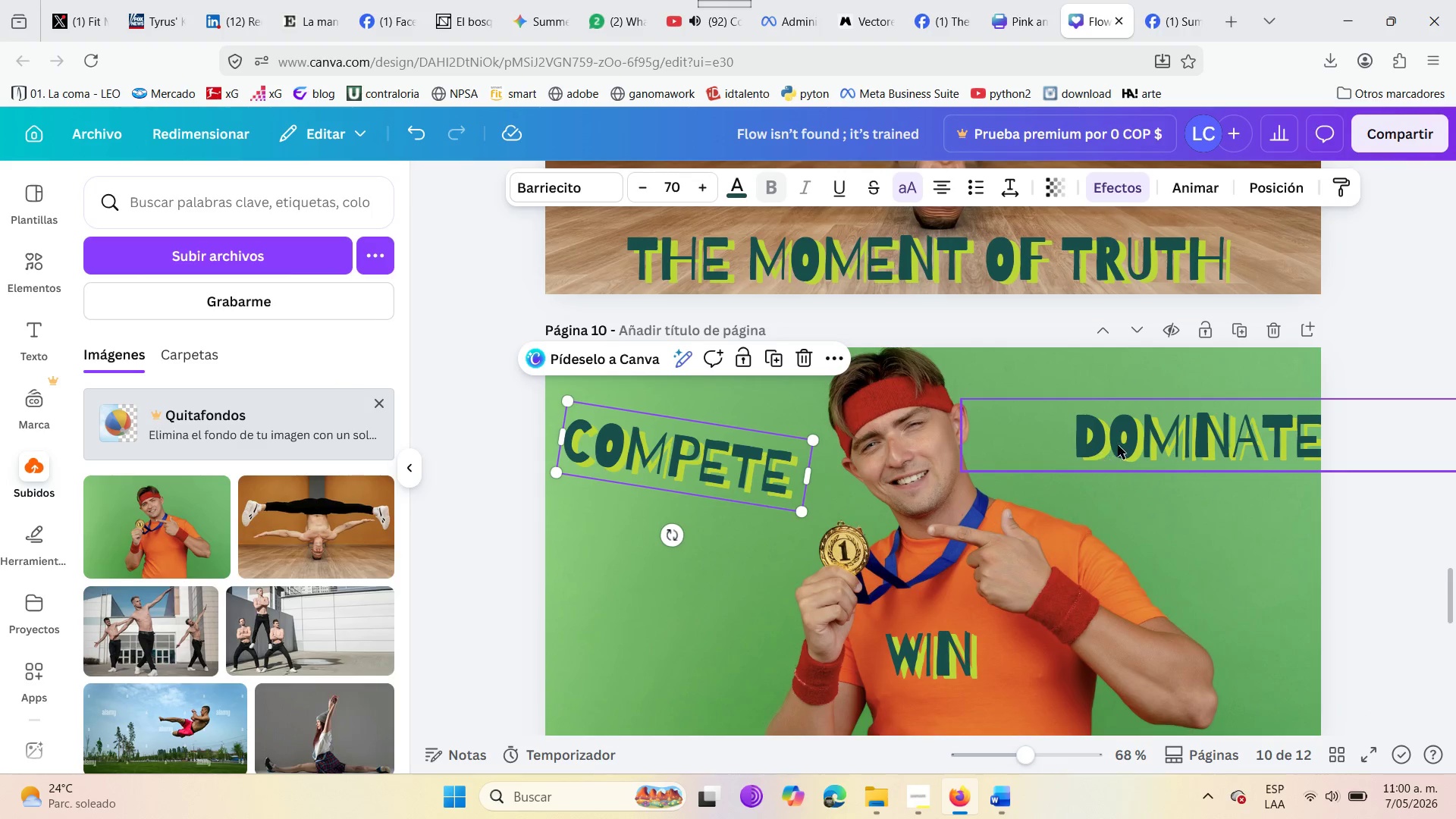 
left_click_drag(start_coordinate=[1121, 438], to_coordinate=[1075, 472])
 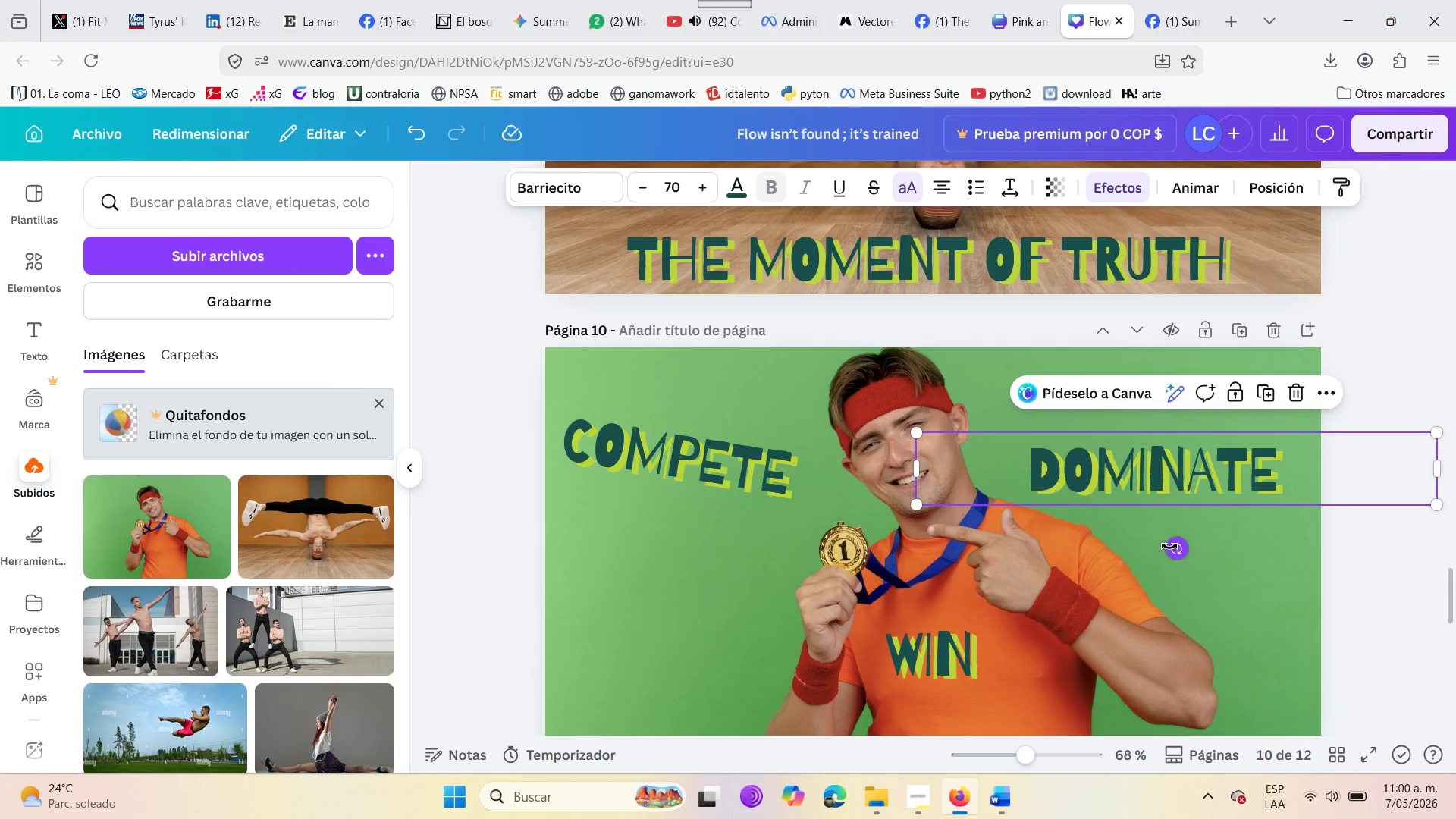 
left_click_drag(start_coordinate=[1169, 546], to_coordinate=[1186, 546])
 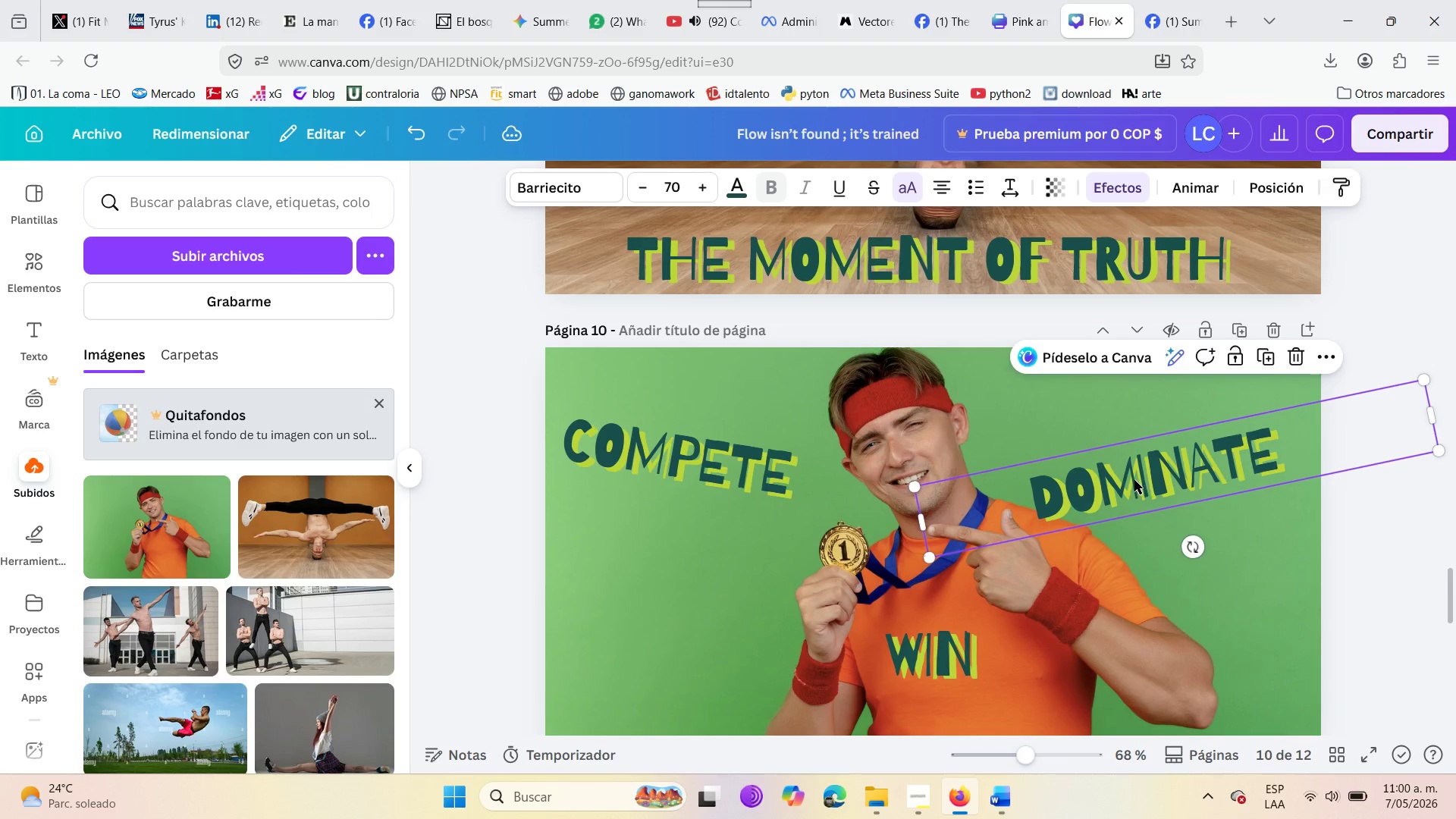 
left_click_drag(start_coordinate=[1134, 479], to_coordinate=[1138, 453])
 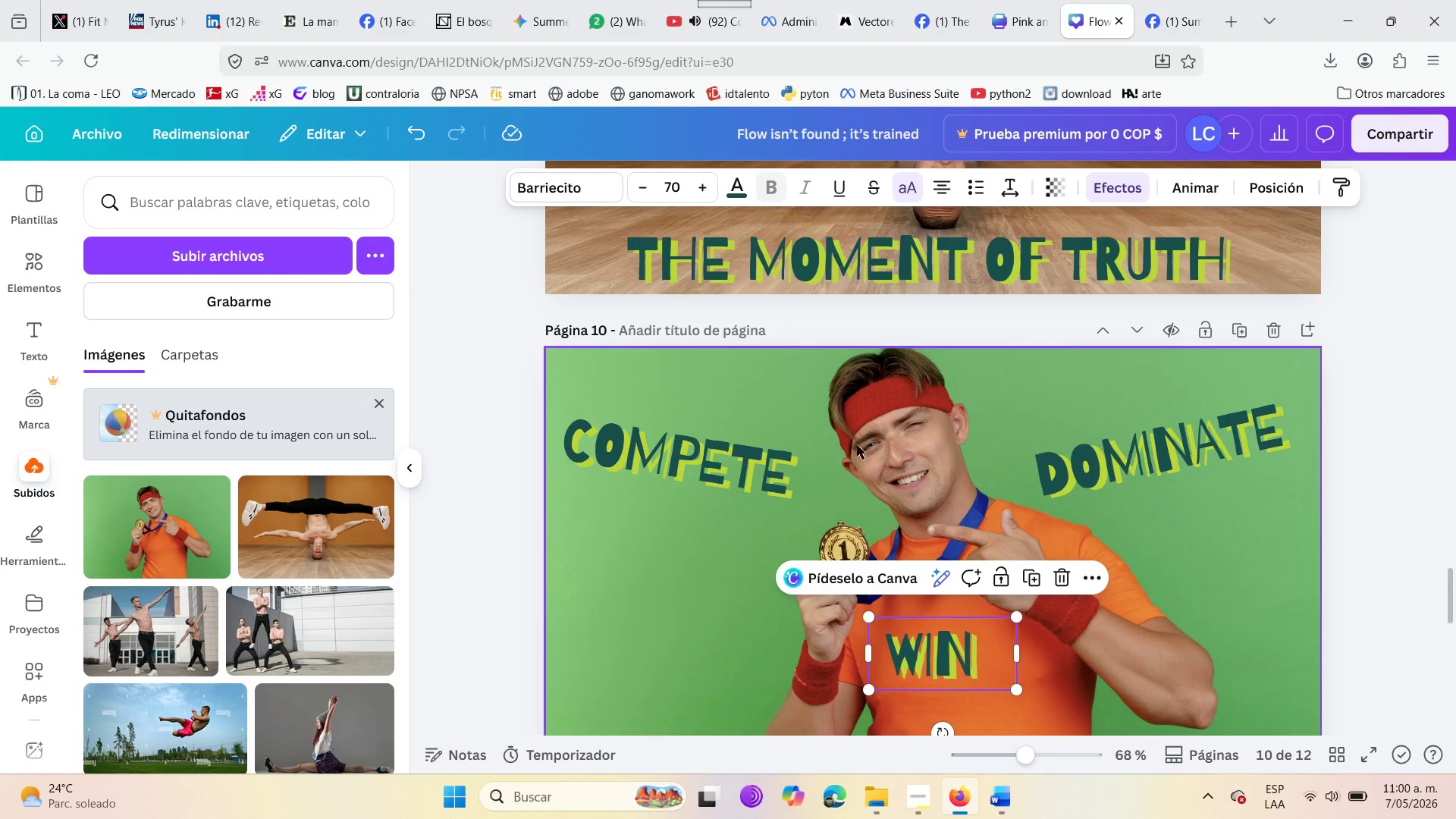 
left_click([679, 181])
 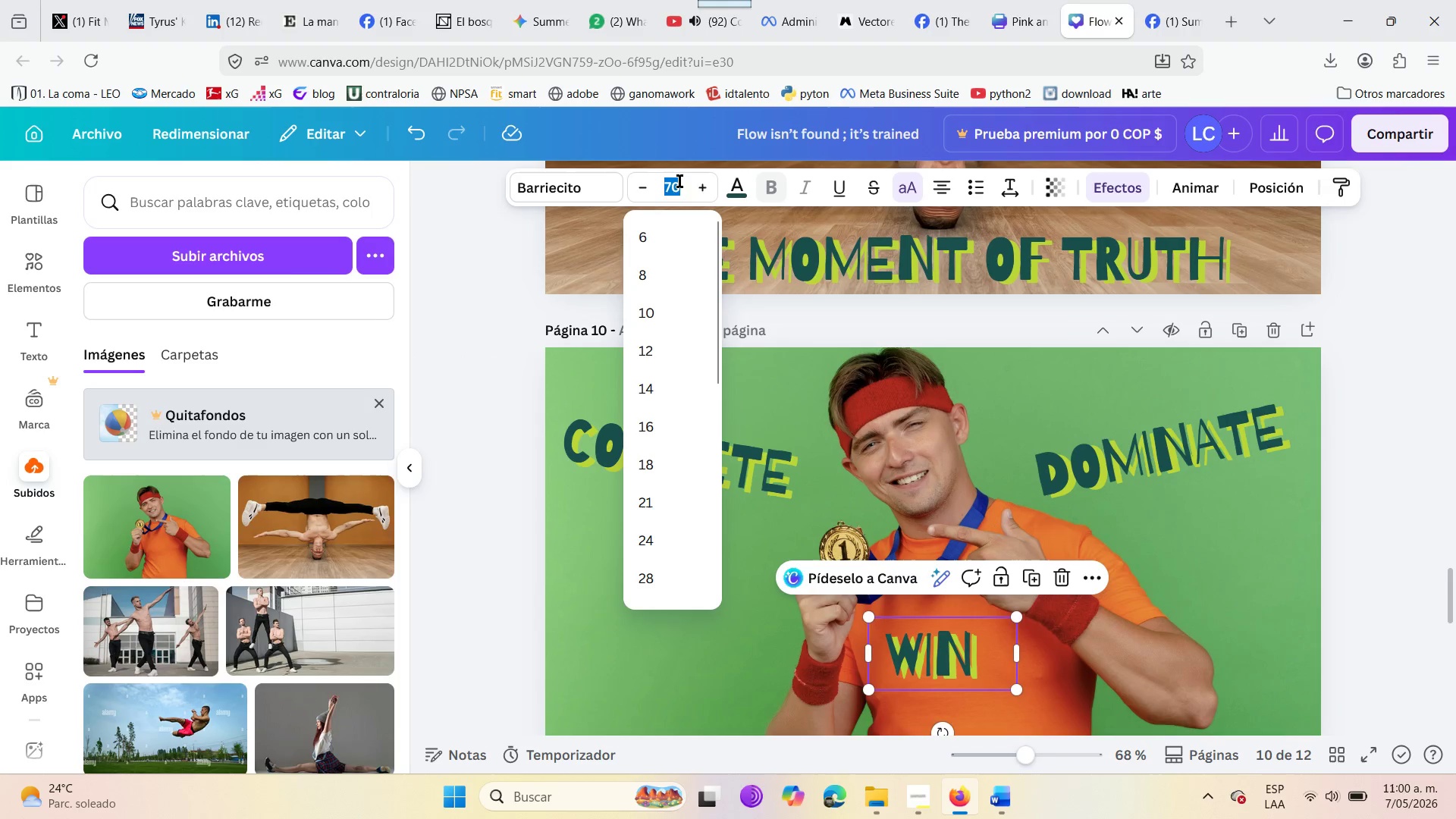 
type(100)
 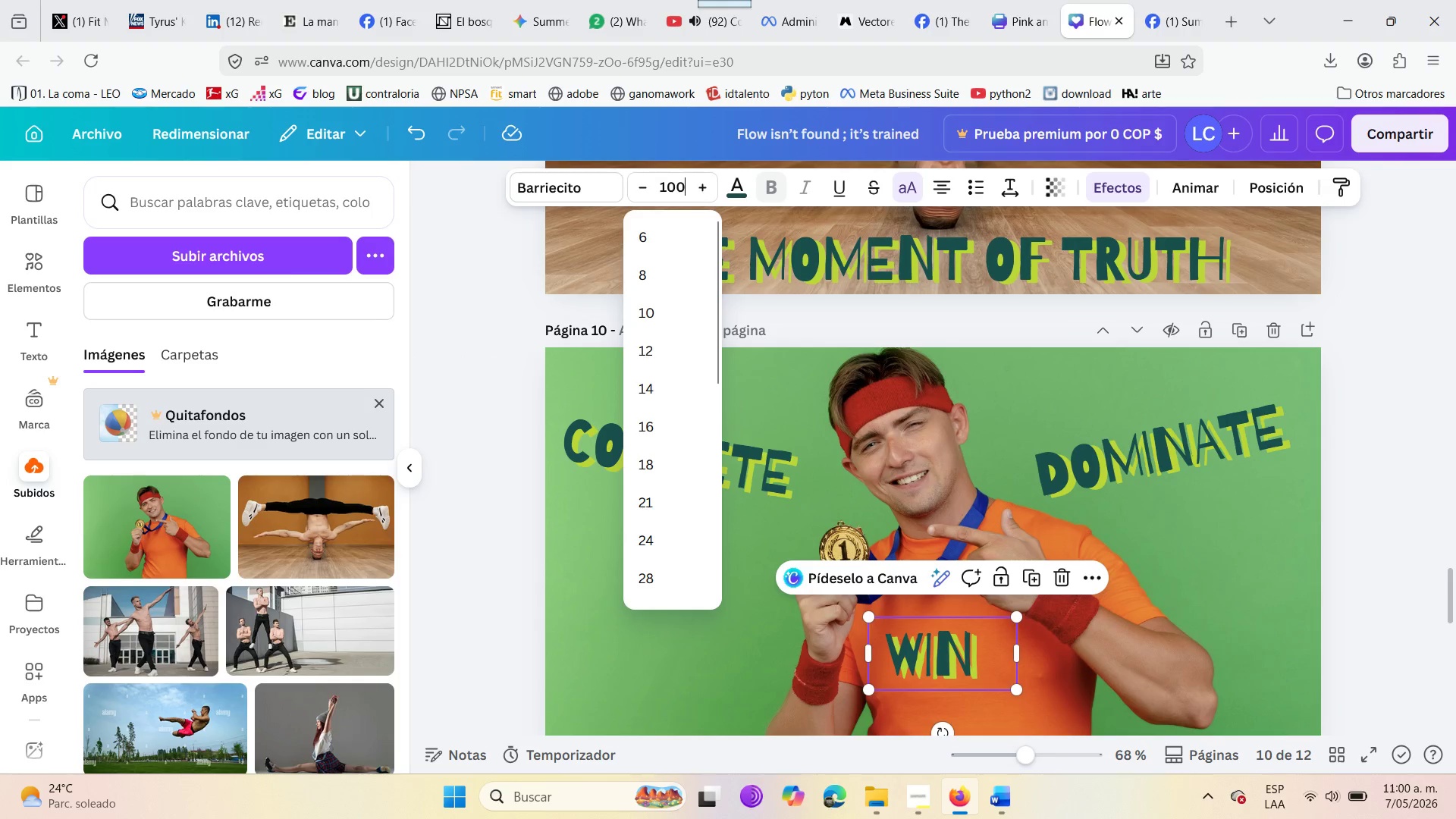 
key(Enter)
 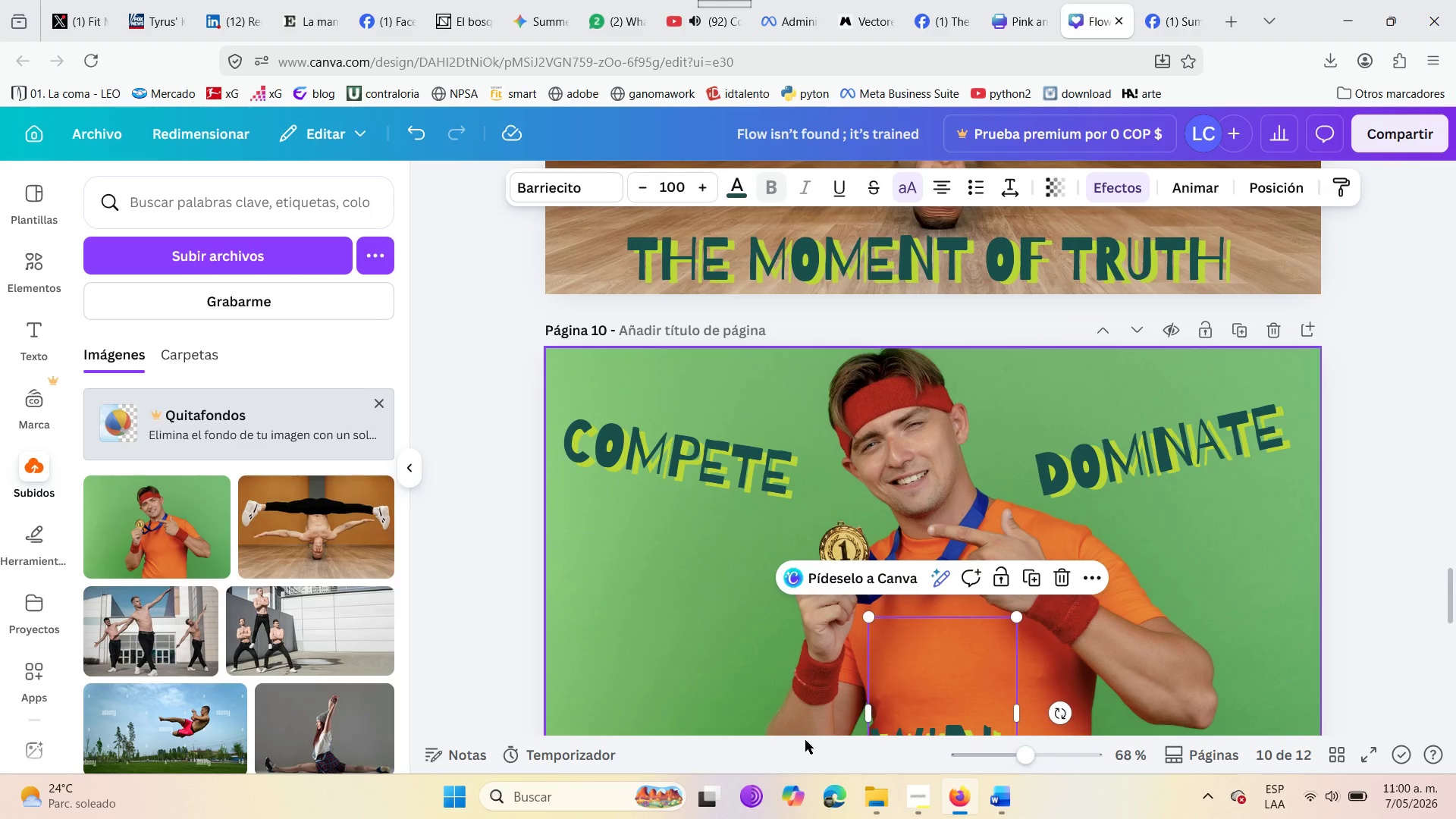 
left_click_drag(start_coordinate=[865, 707], to_coordinate=[723, 718])
 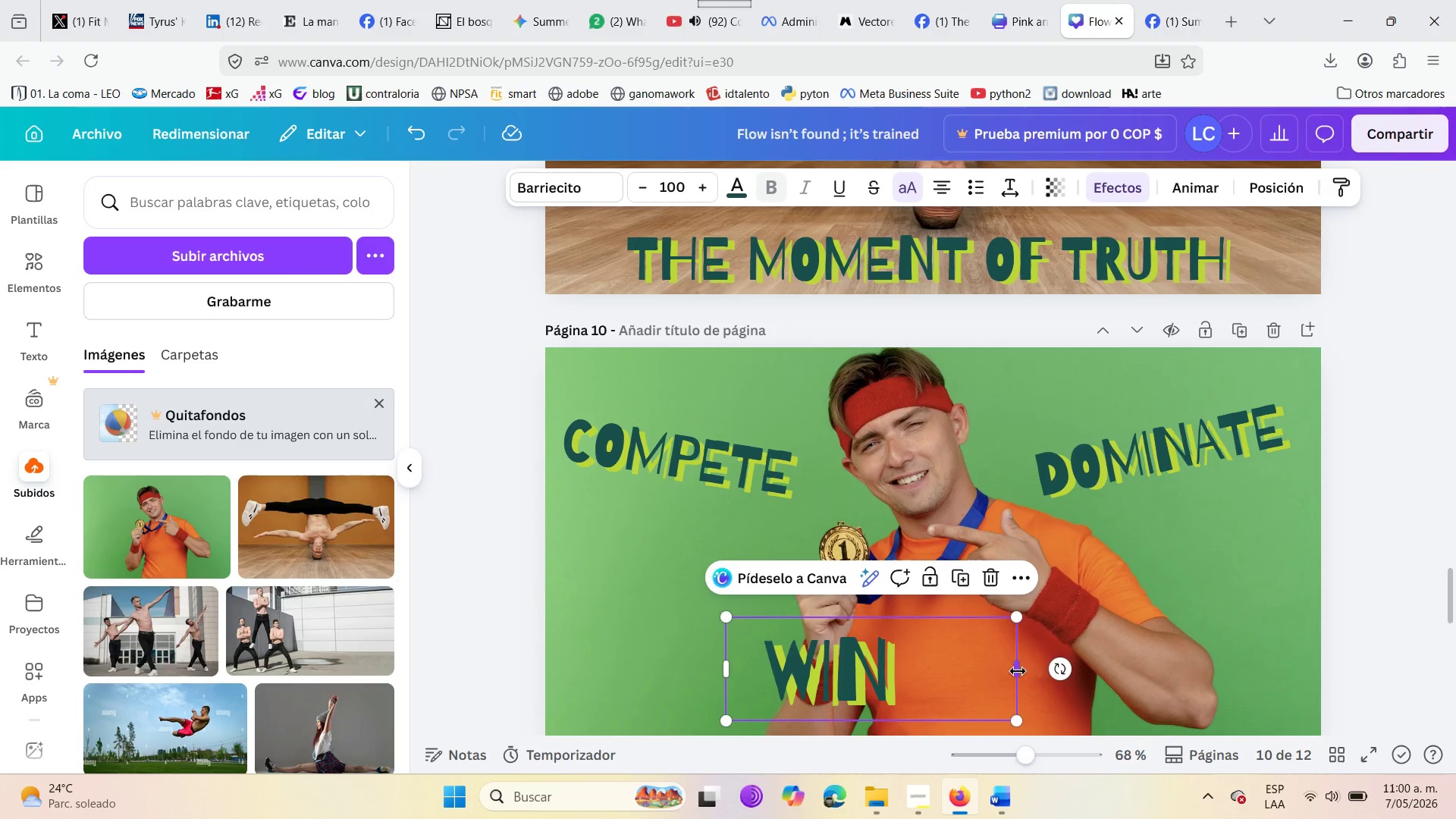 
left_click_drag(start_coordinate=[1012, 671], to_coordinate=[1024, 674])
 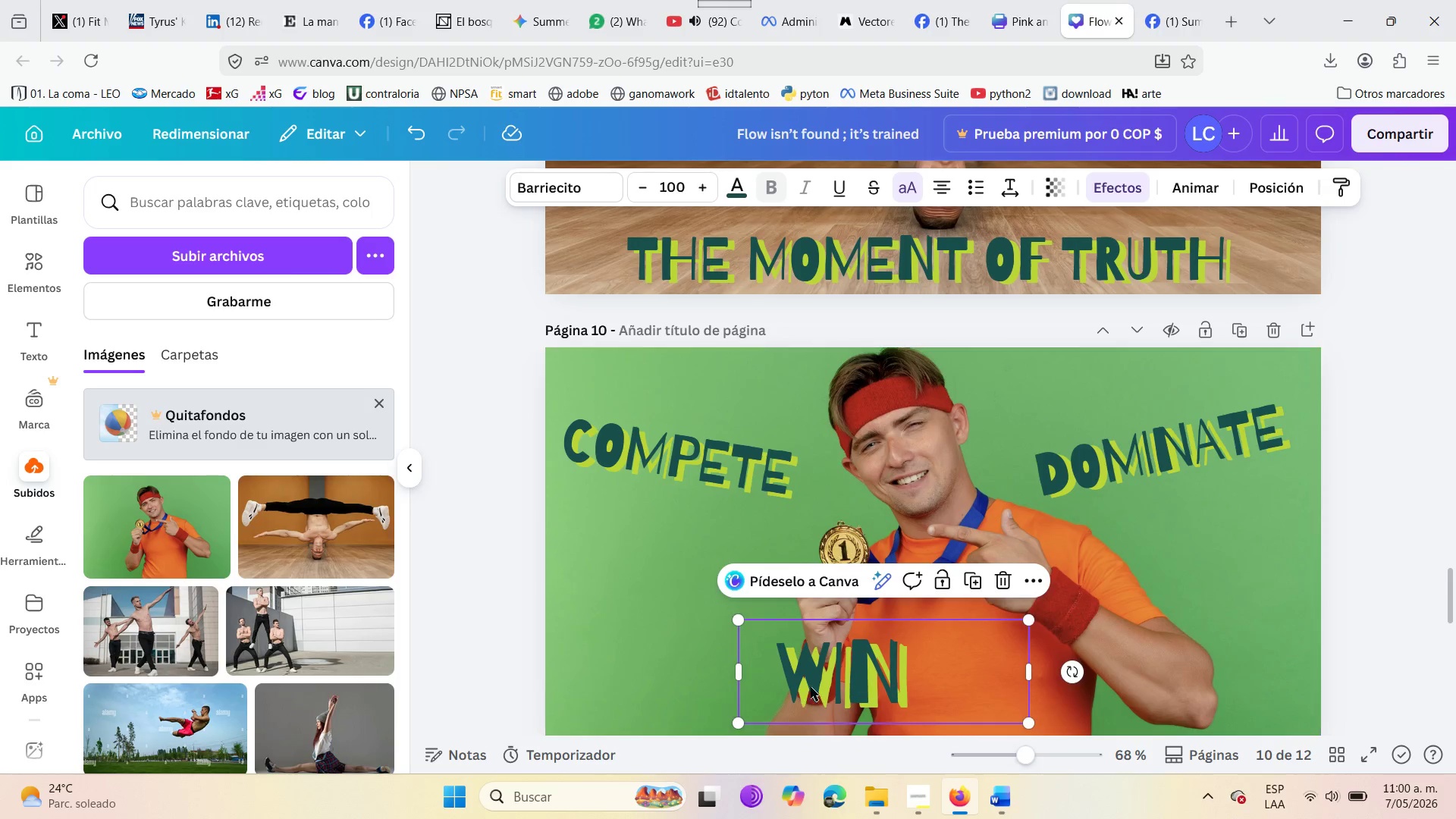 
left_click_drag(start_coordinate=[828, 683], to_coordinate=[947, 679])
 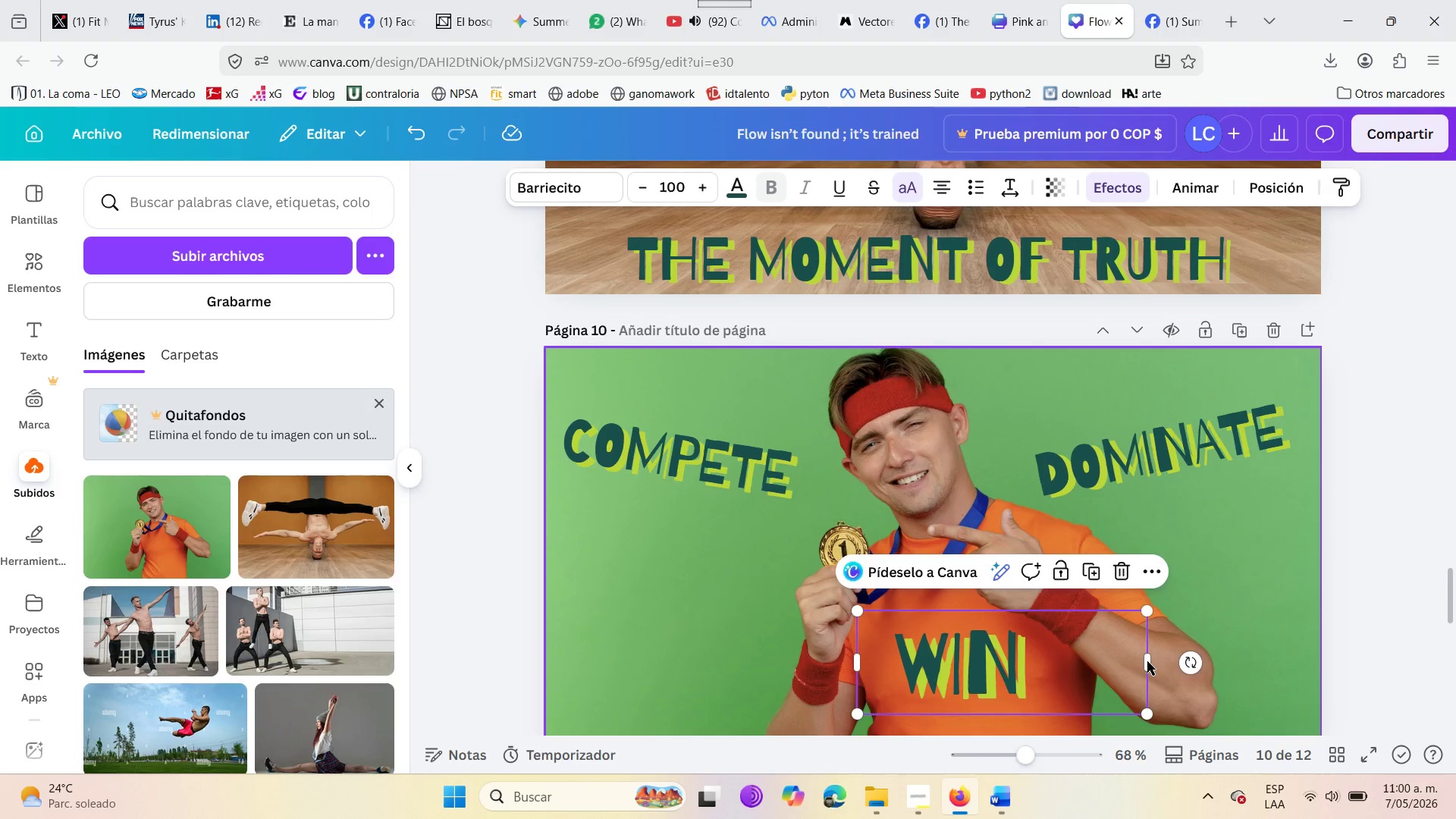 
left_click([1216, 623])
 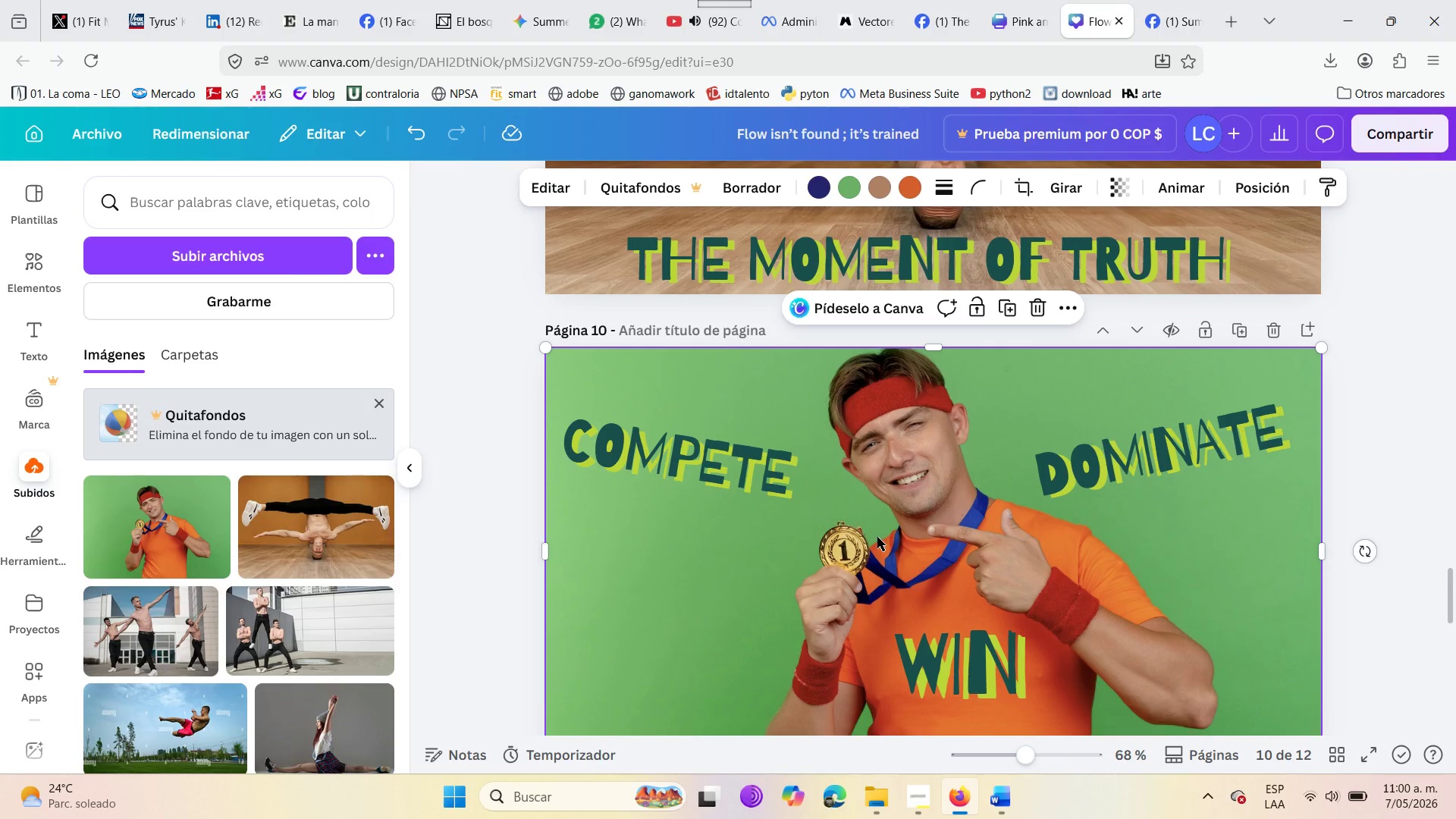 
wait(8.28)
 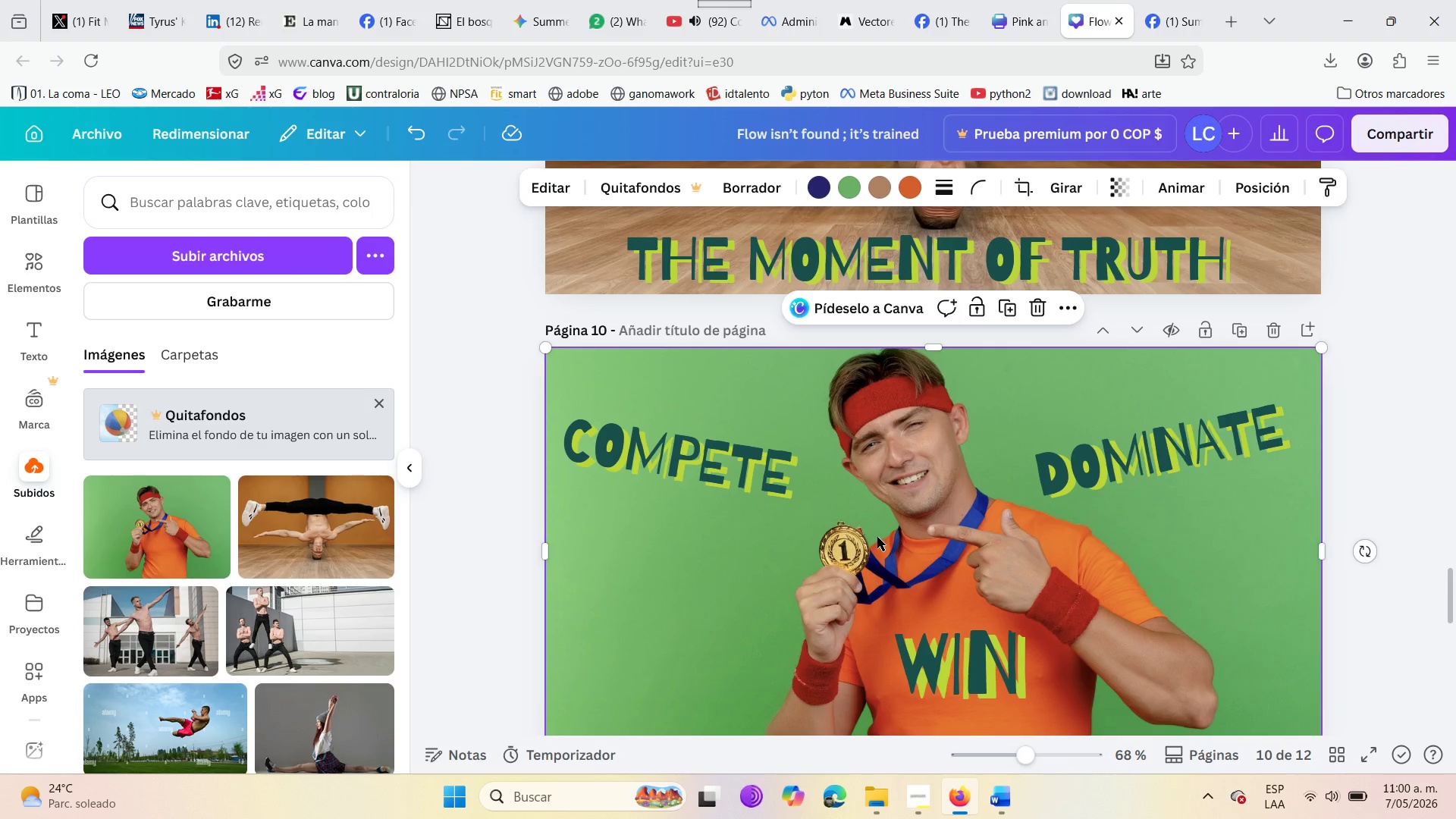 
left_click_drag(start_coordinate=[654, 432], to_coordinate=[645, 491])
 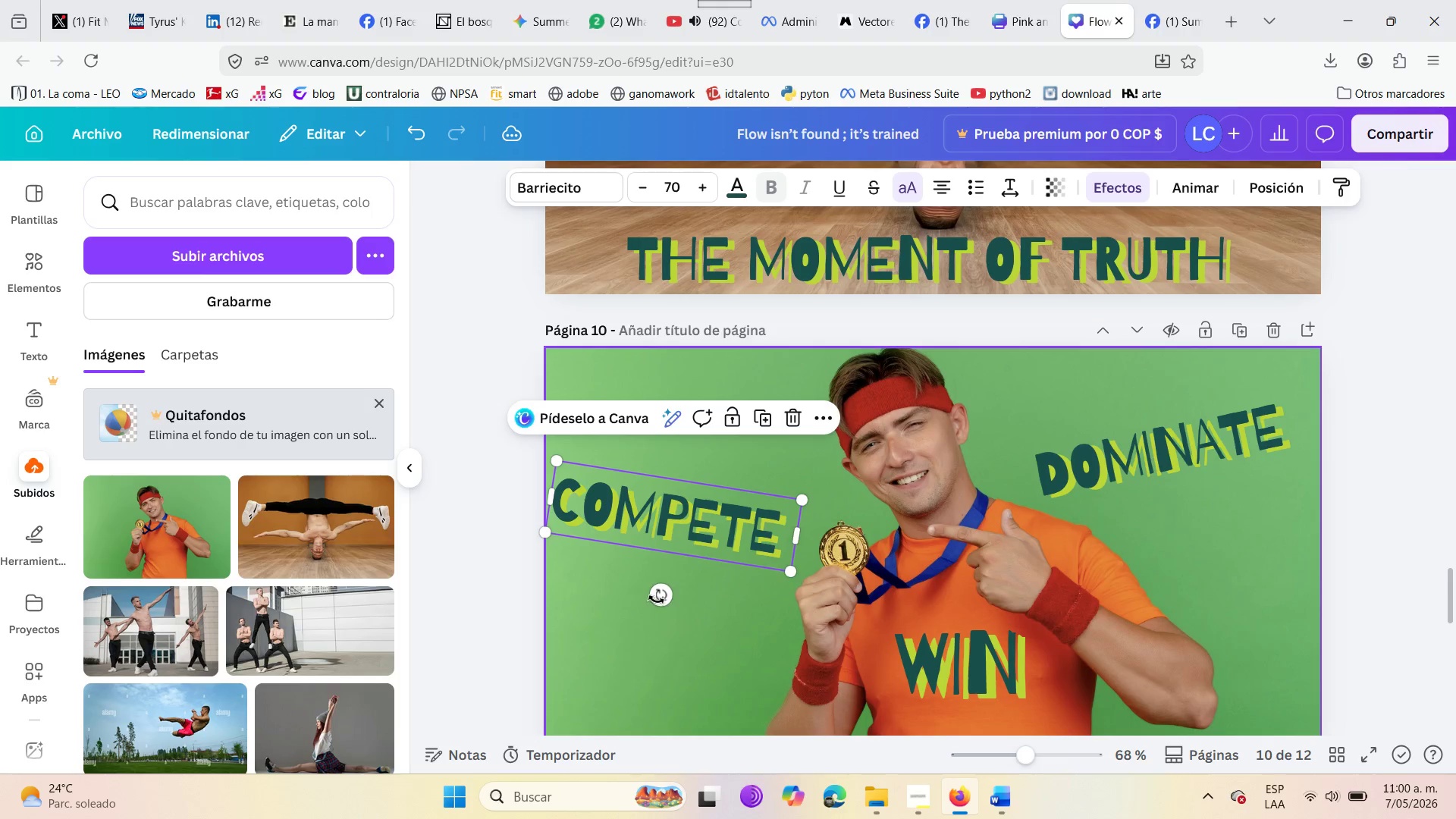 
left_click_drag(start_coordinate=[656, 600], to_coordinate=[648, 590])
 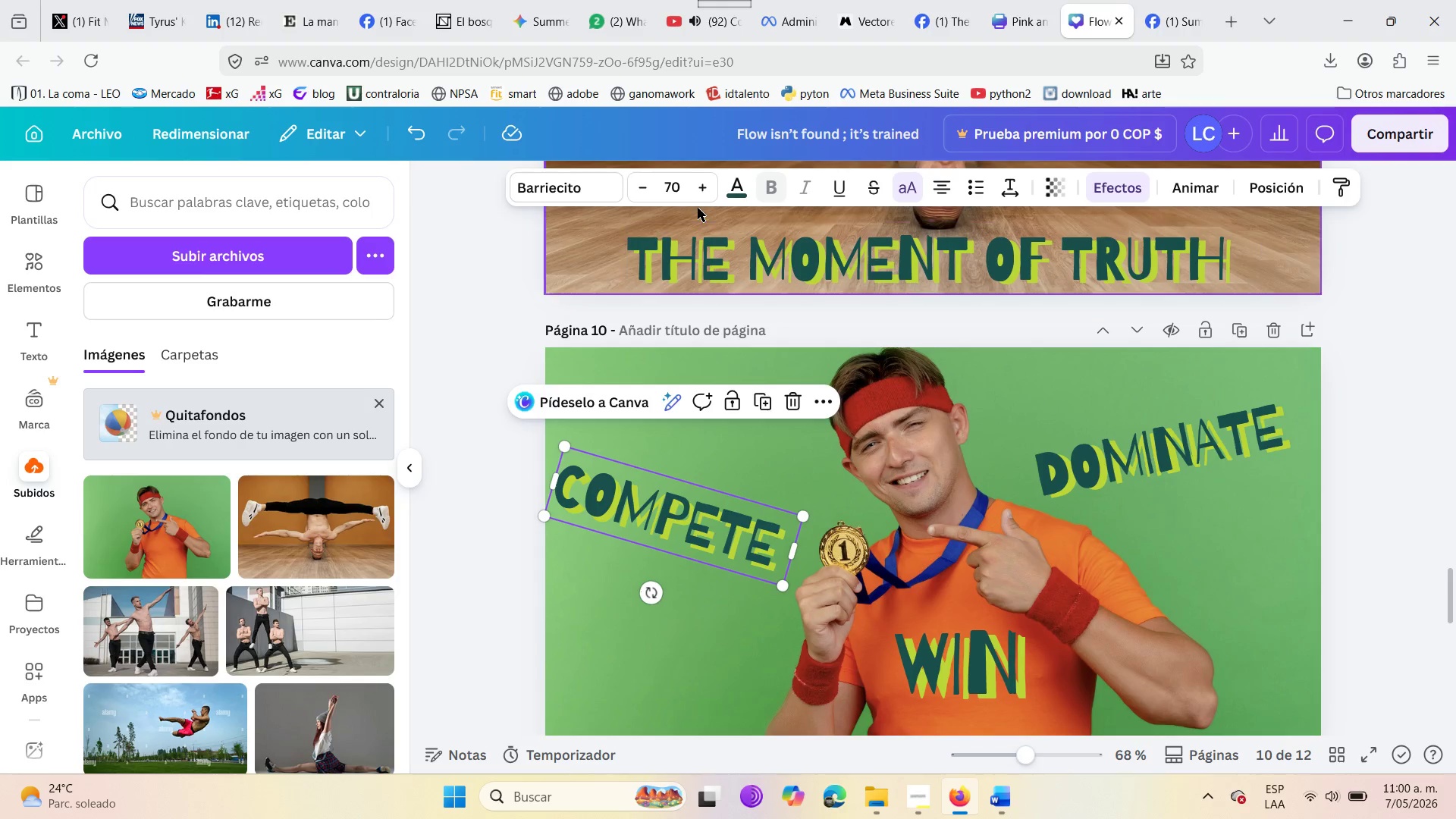 
left_click([677, 187])
 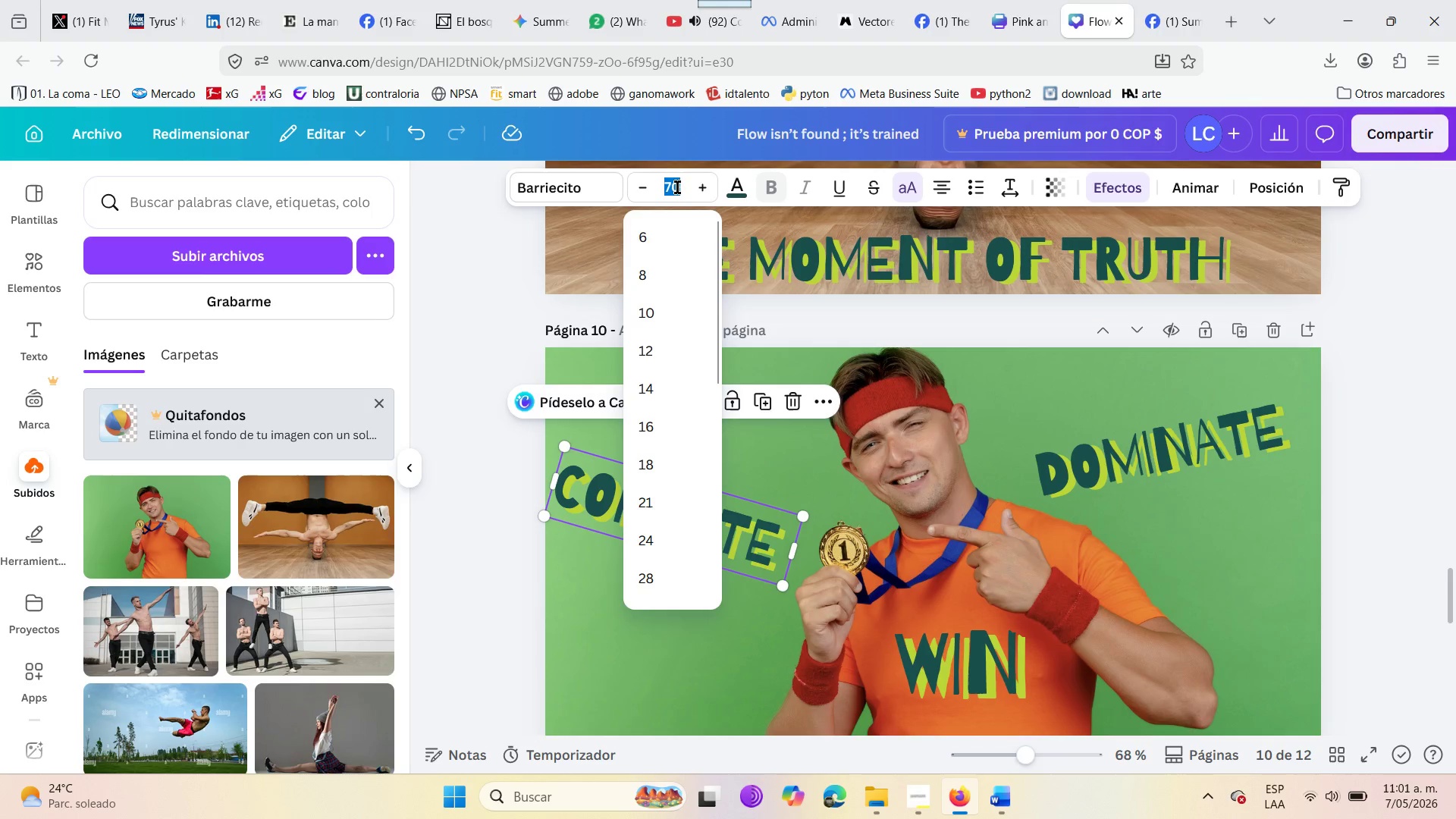 
type(100)
 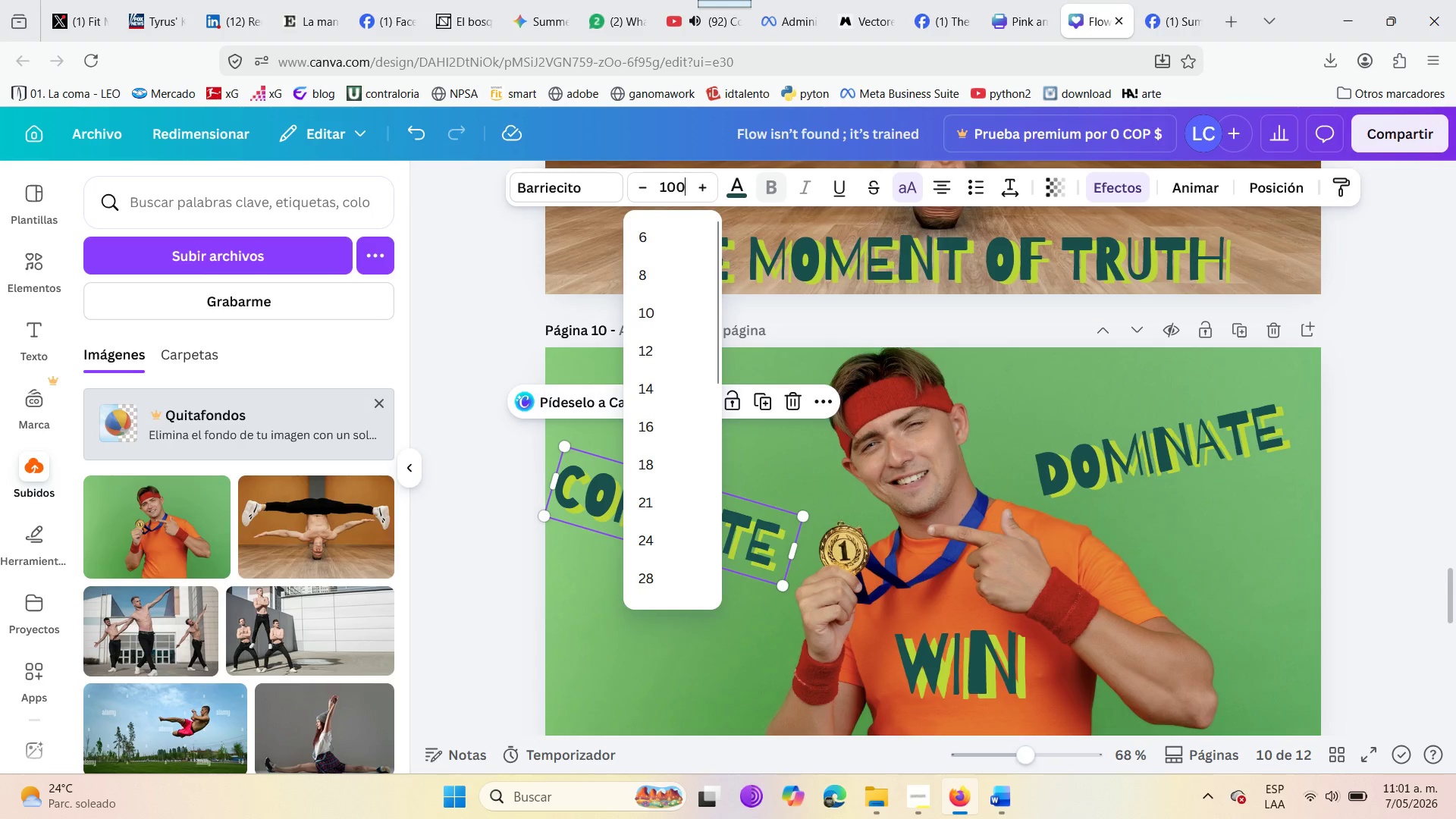 
key(Enter)
 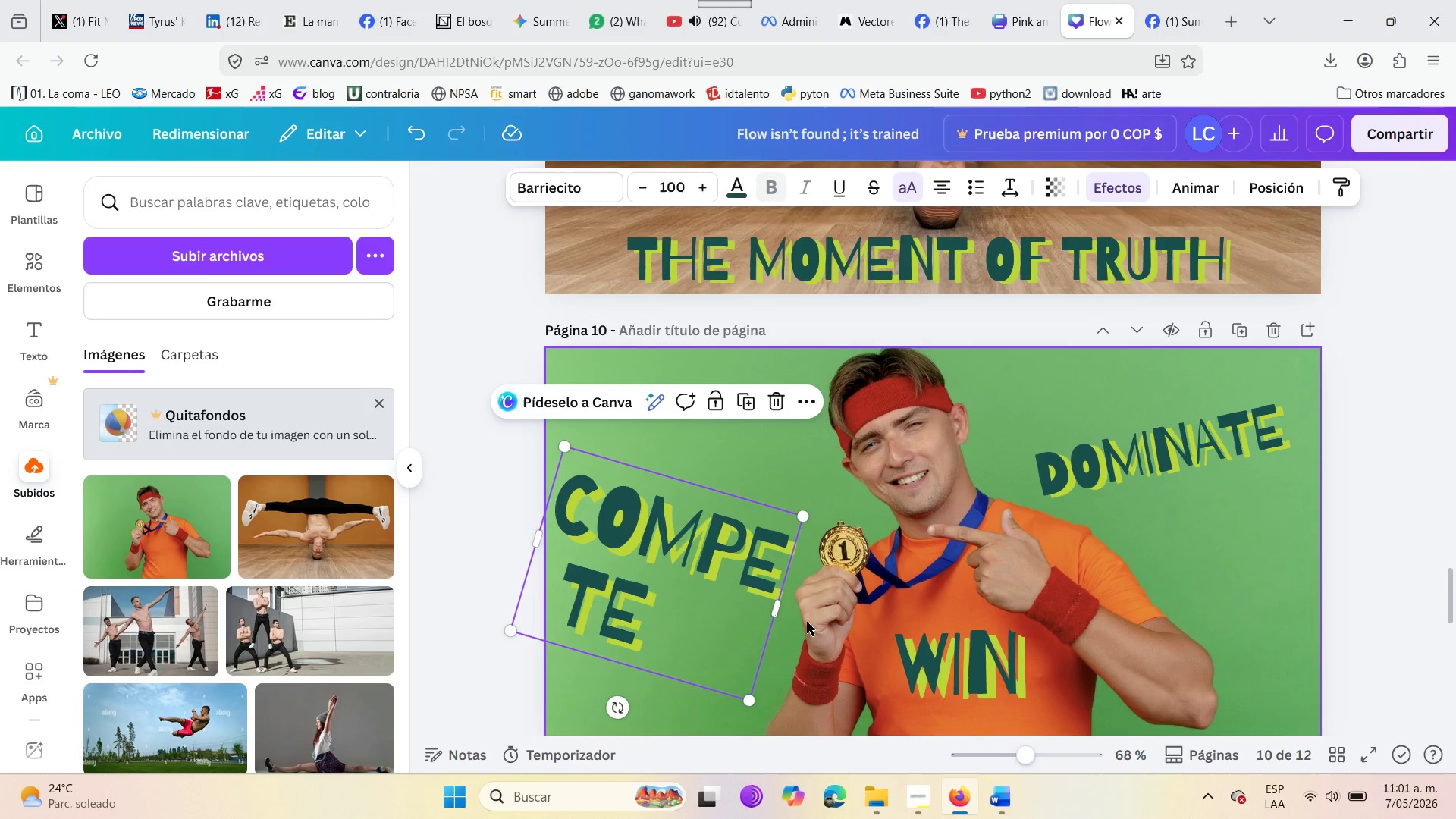 
left_click_drag(start_coordinate=[776, 613], to_coordinate=[868, 642])
 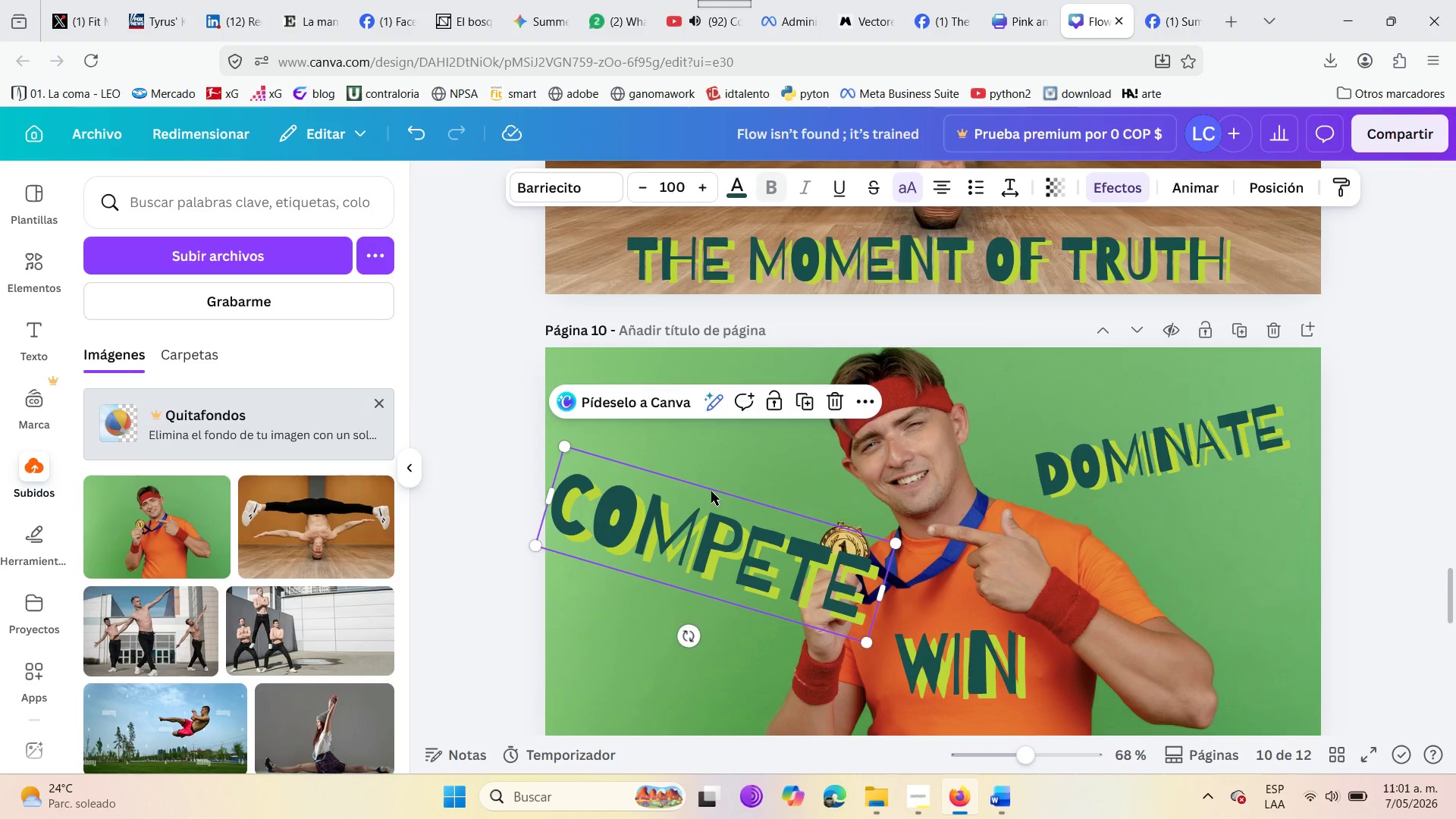 
left_click_drag(start_coordinate=[711, 488], to_coordinate=[696, 420])
 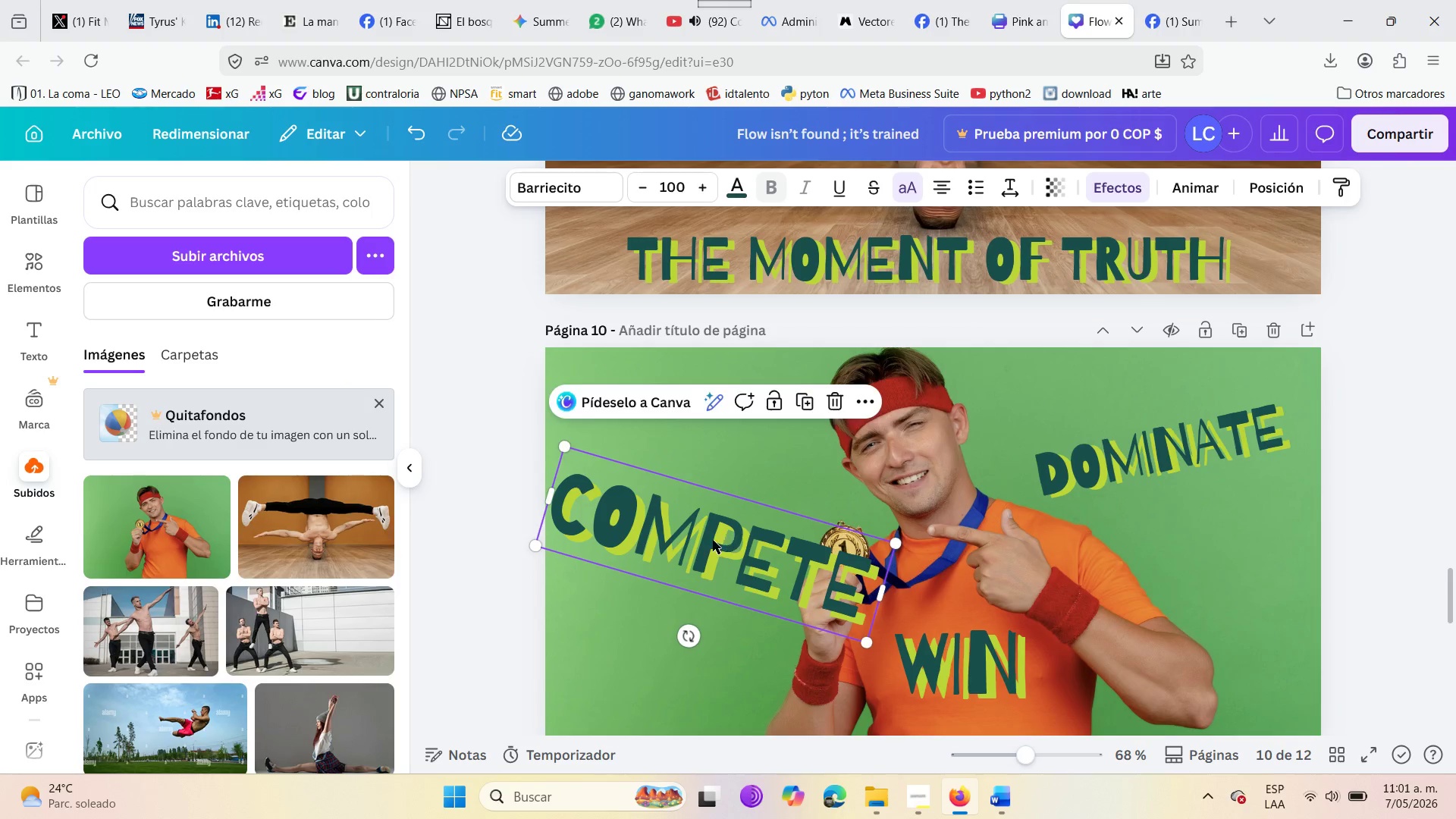 
double_click([709, 541])
 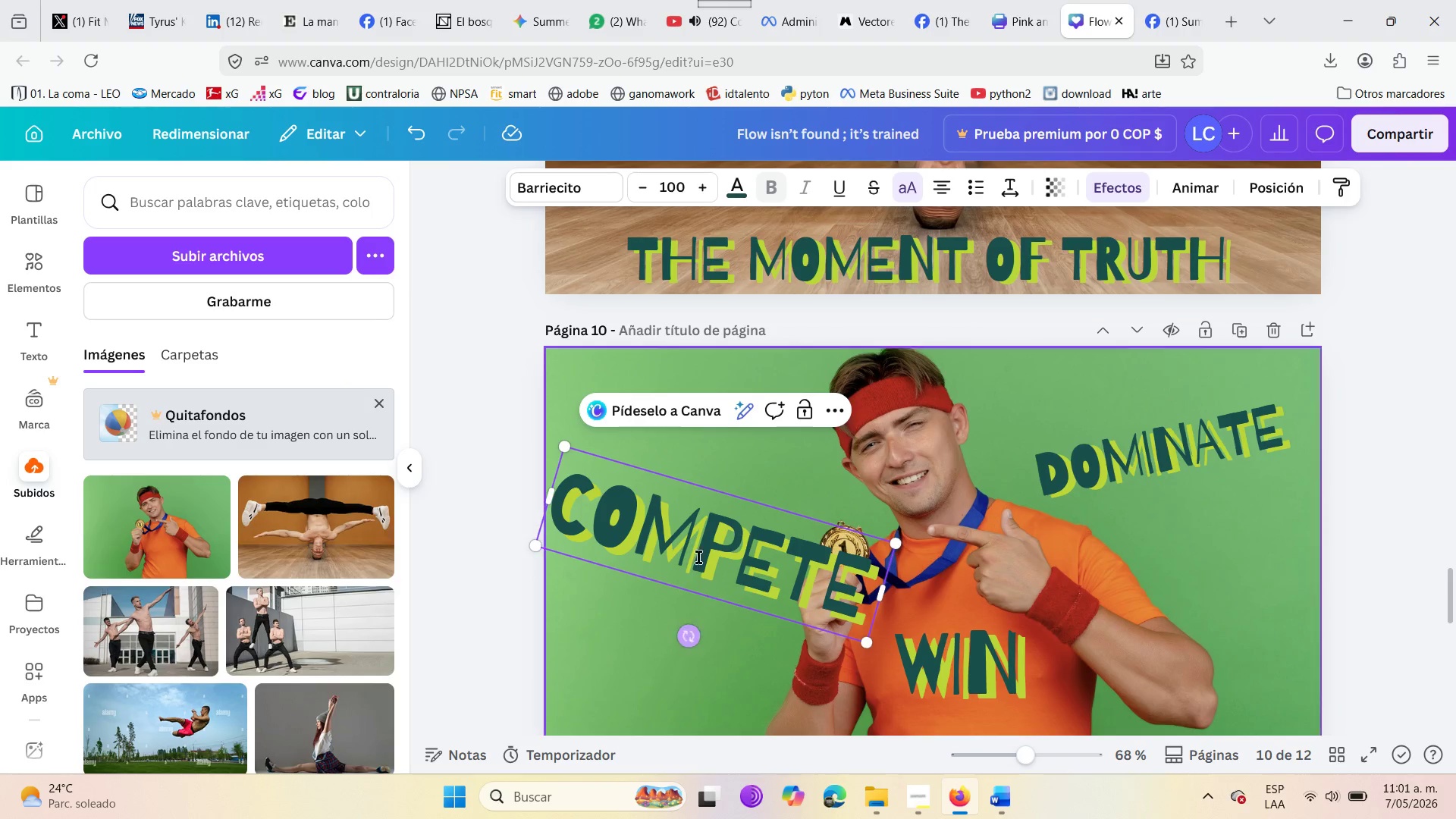 
left_click([753, 684])
 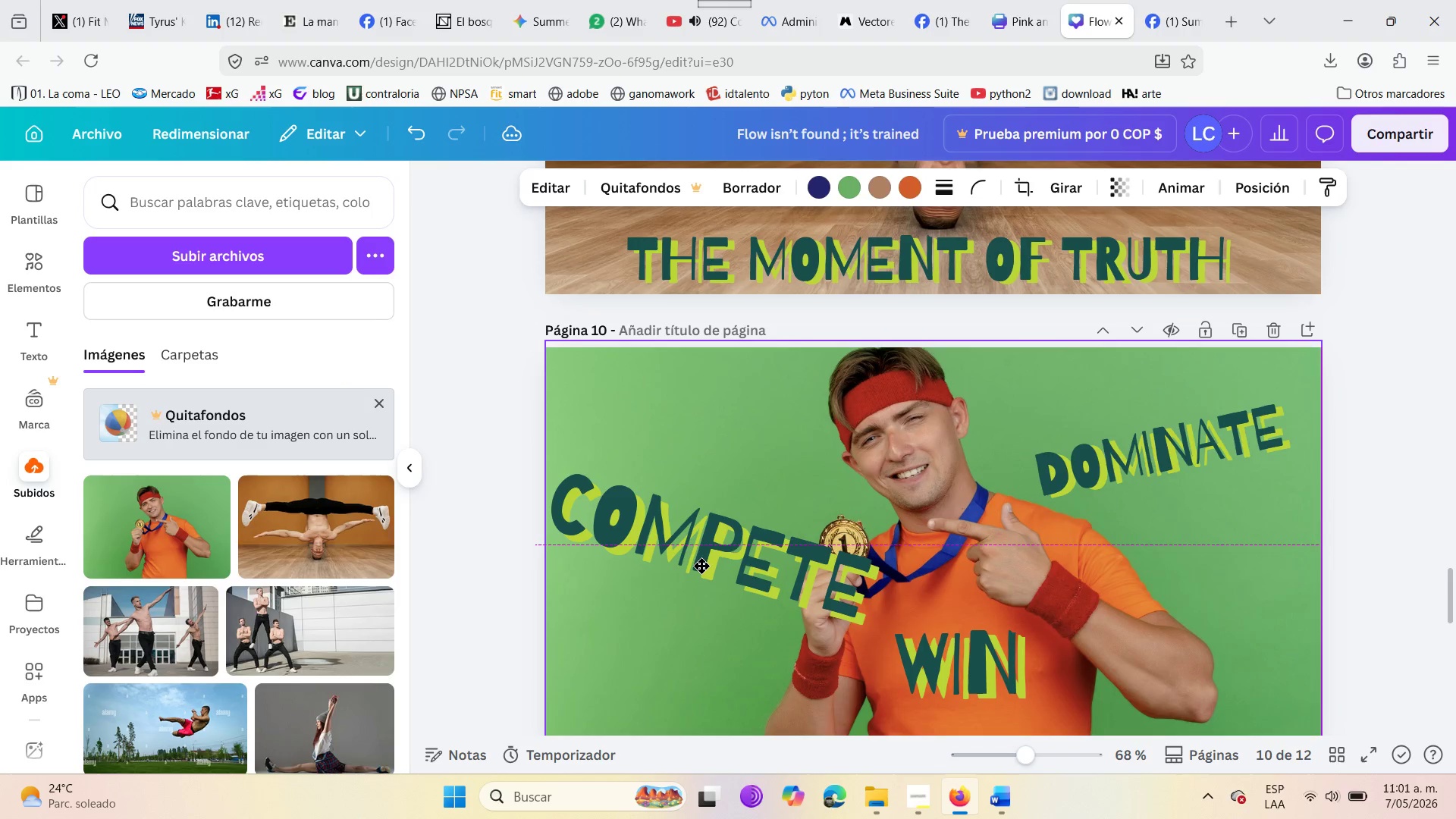 
left_click([701, 570])
 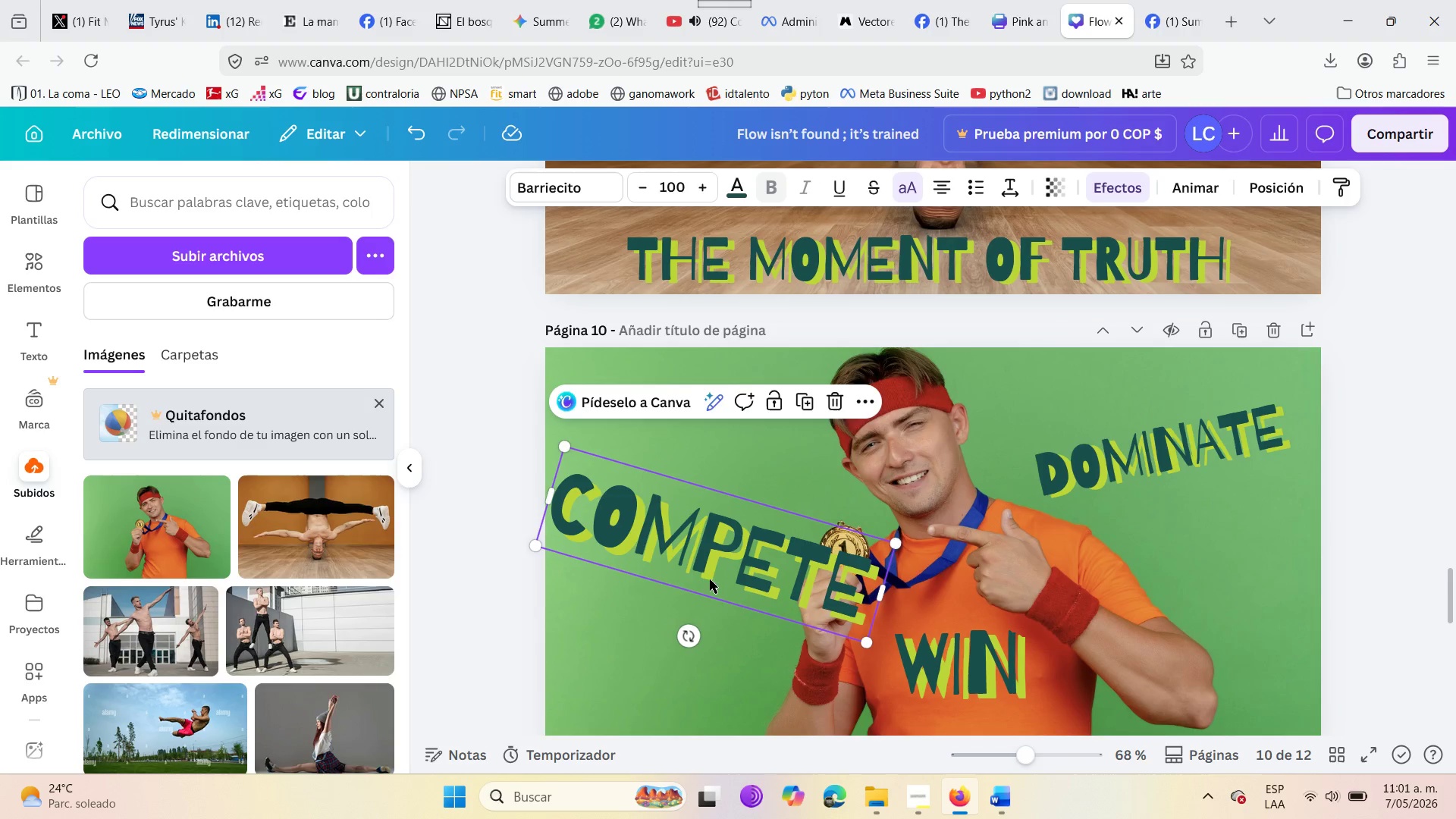 
left_click_drag(start_coordinate=[710, 567], to_coordinate=[713, 487])
 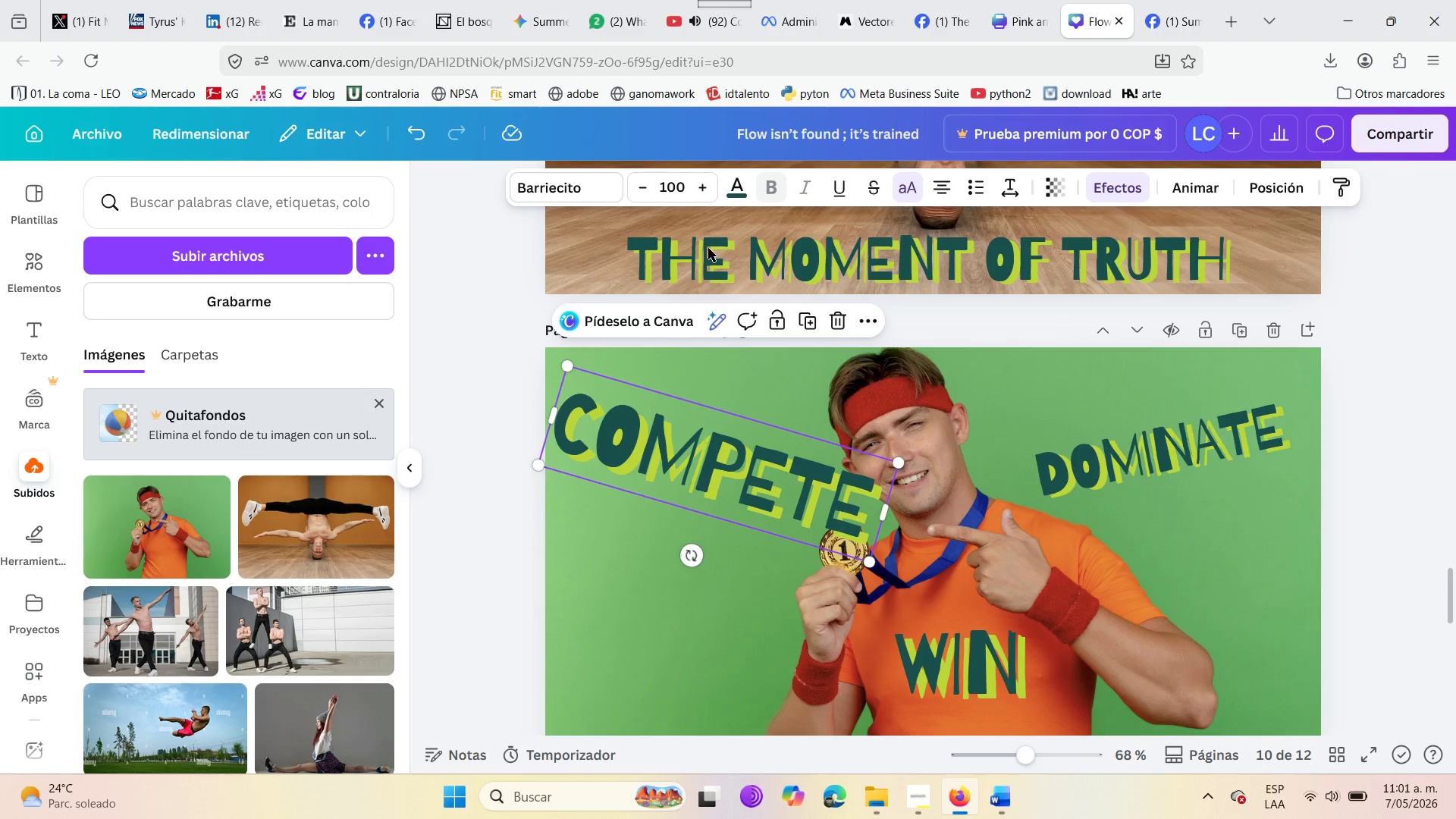 
left_click([682, 193])
 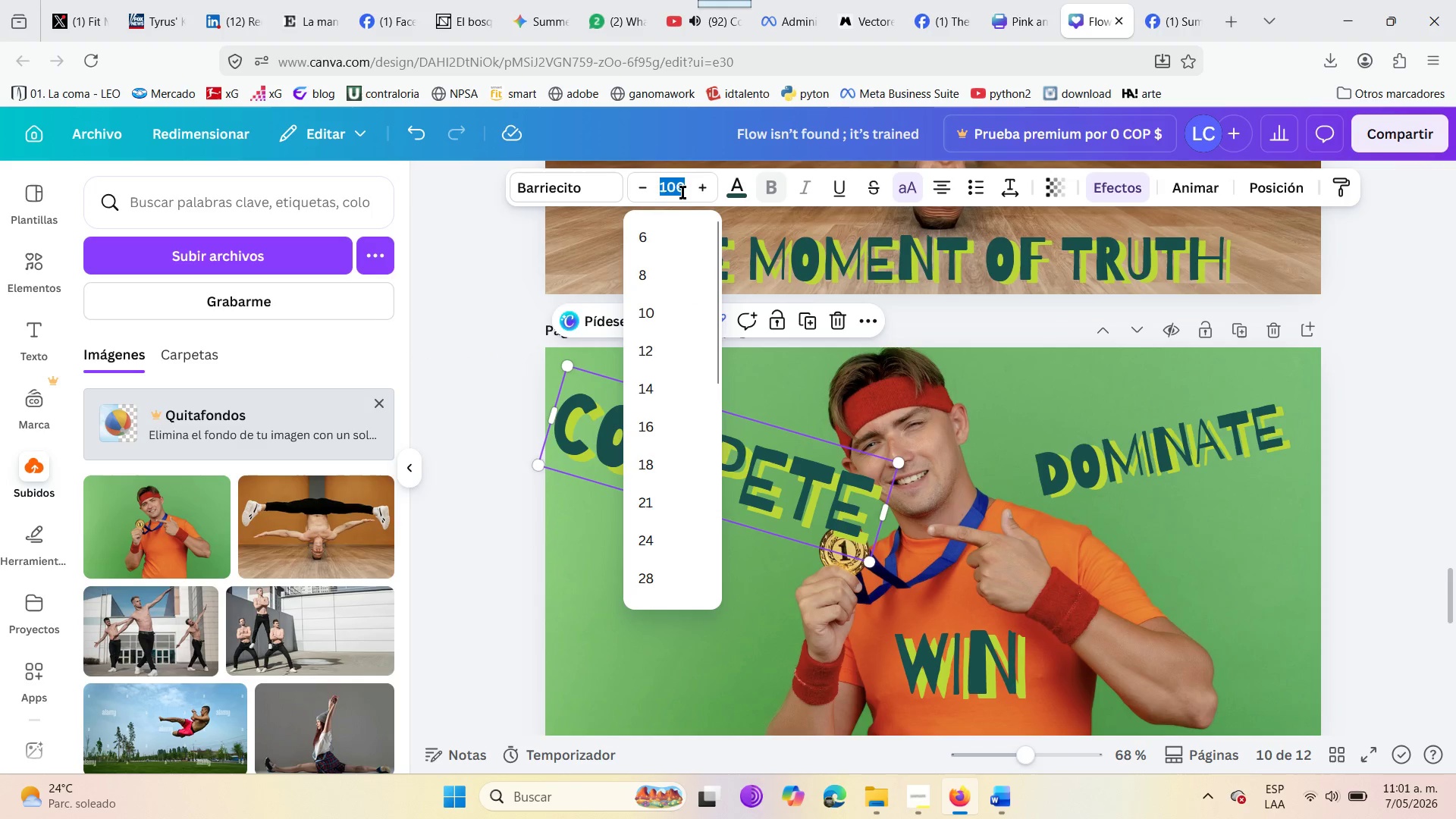 
type(80)
 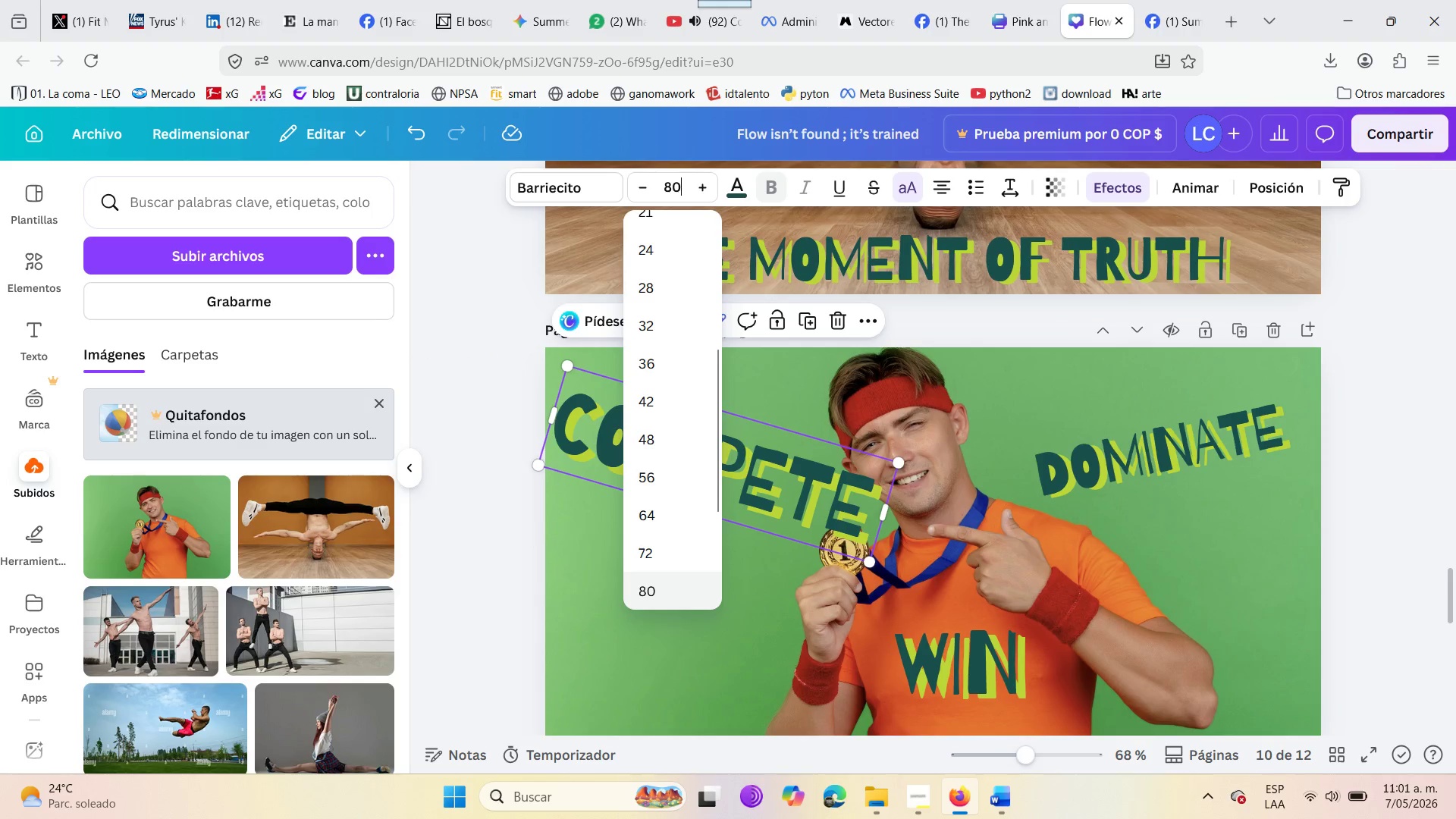 
key(Enter)
 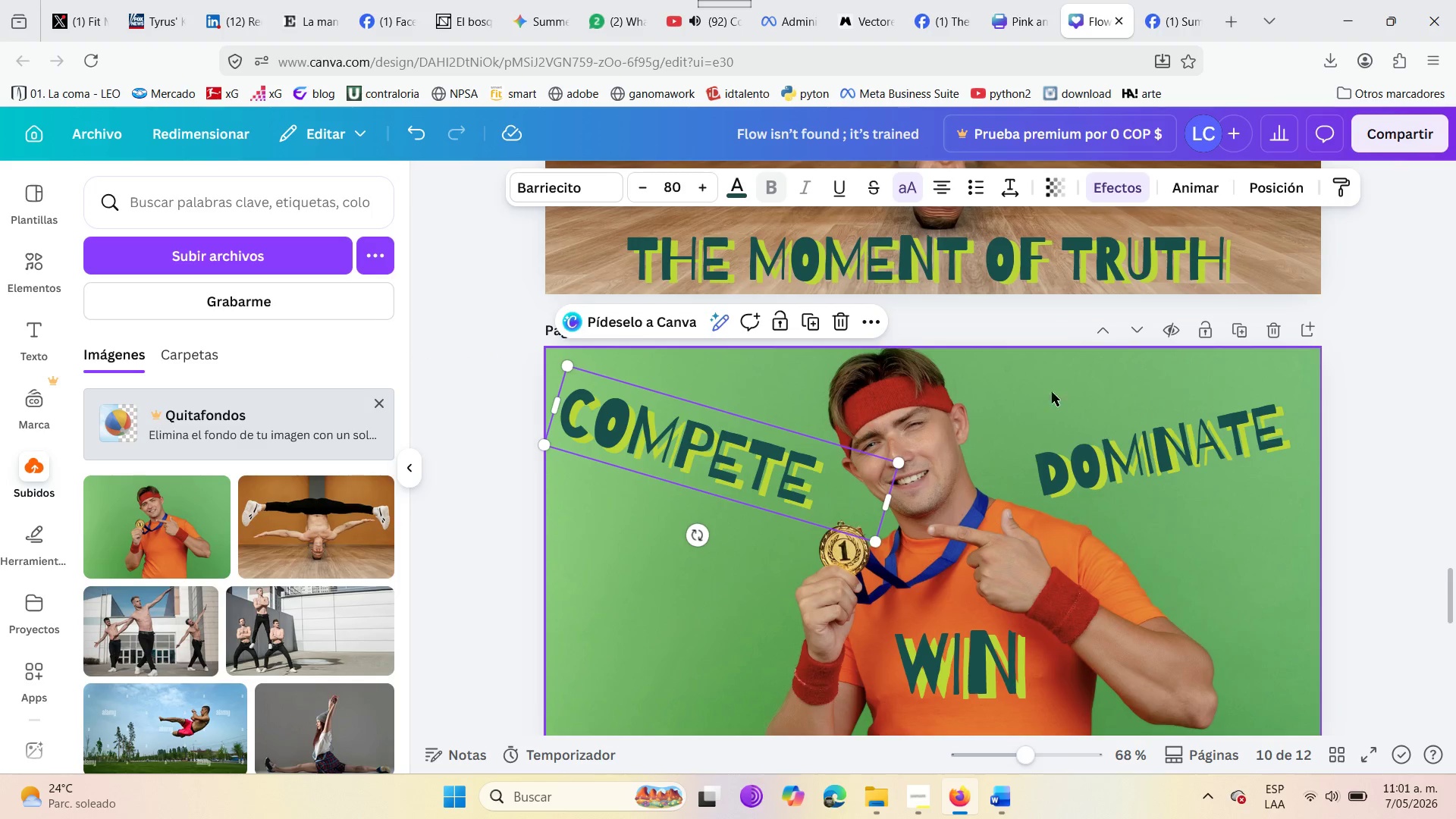 
left_click([1149, 460])
 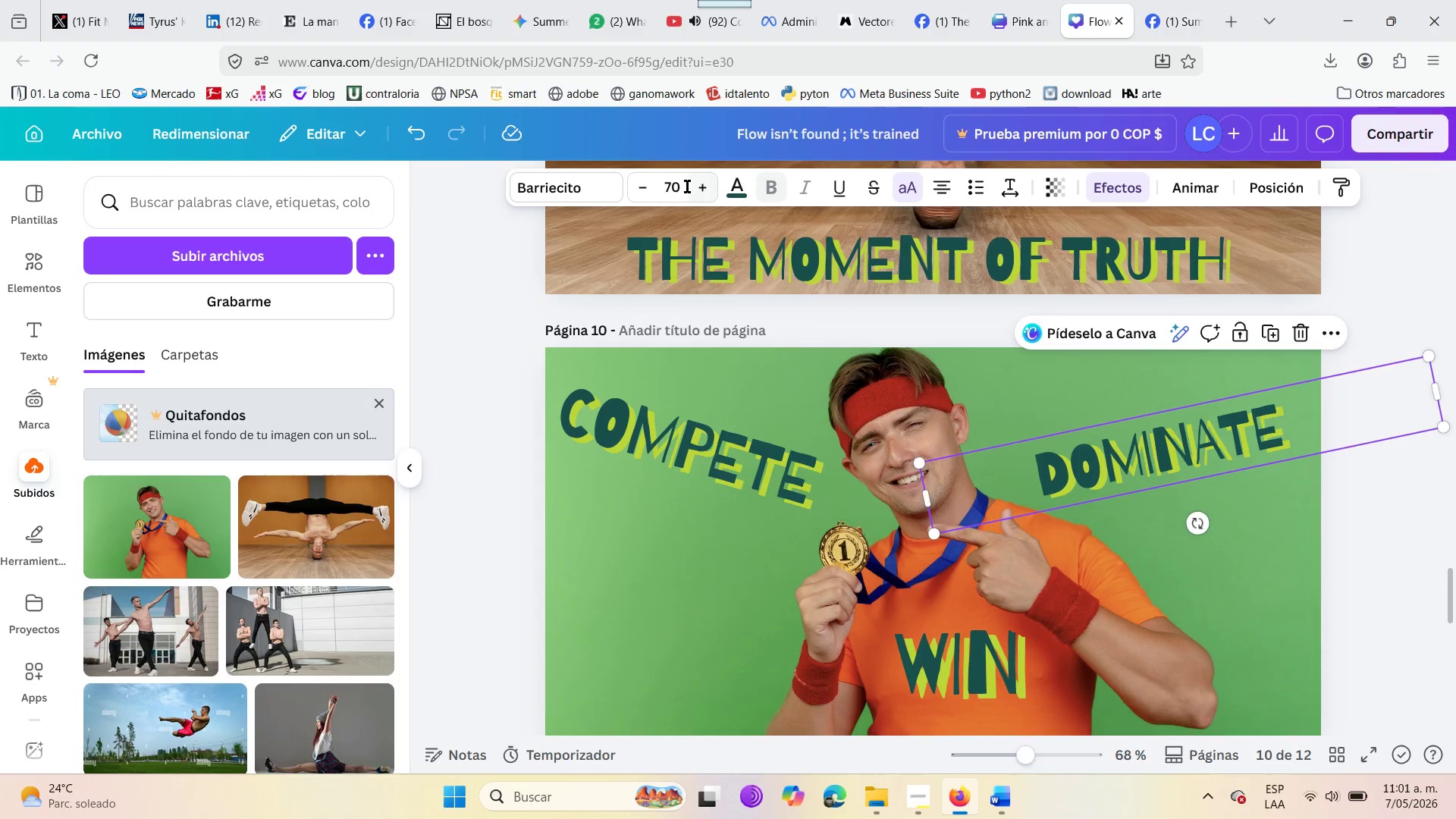 
left_click([686, 185])
 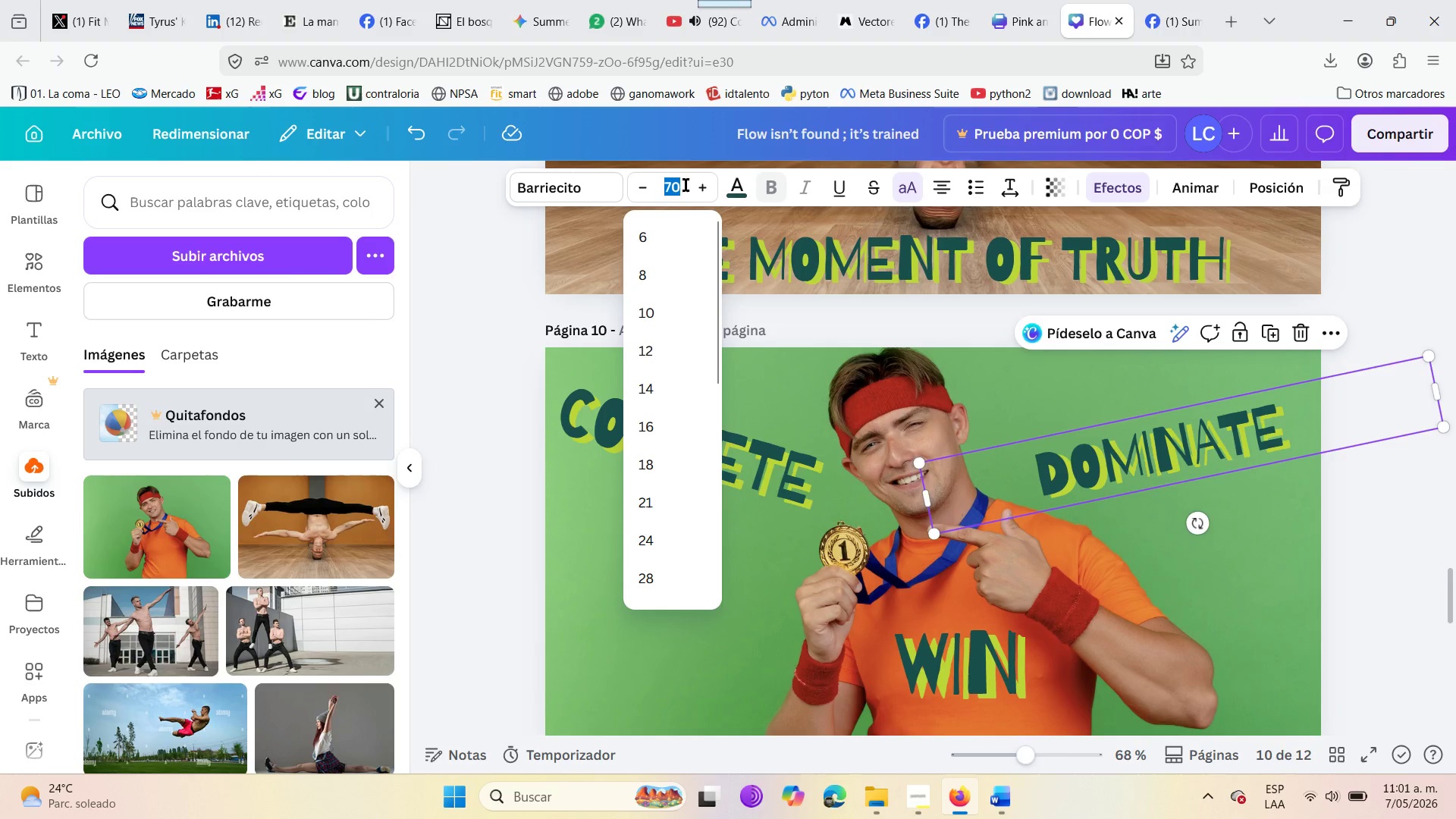 
type(80)
 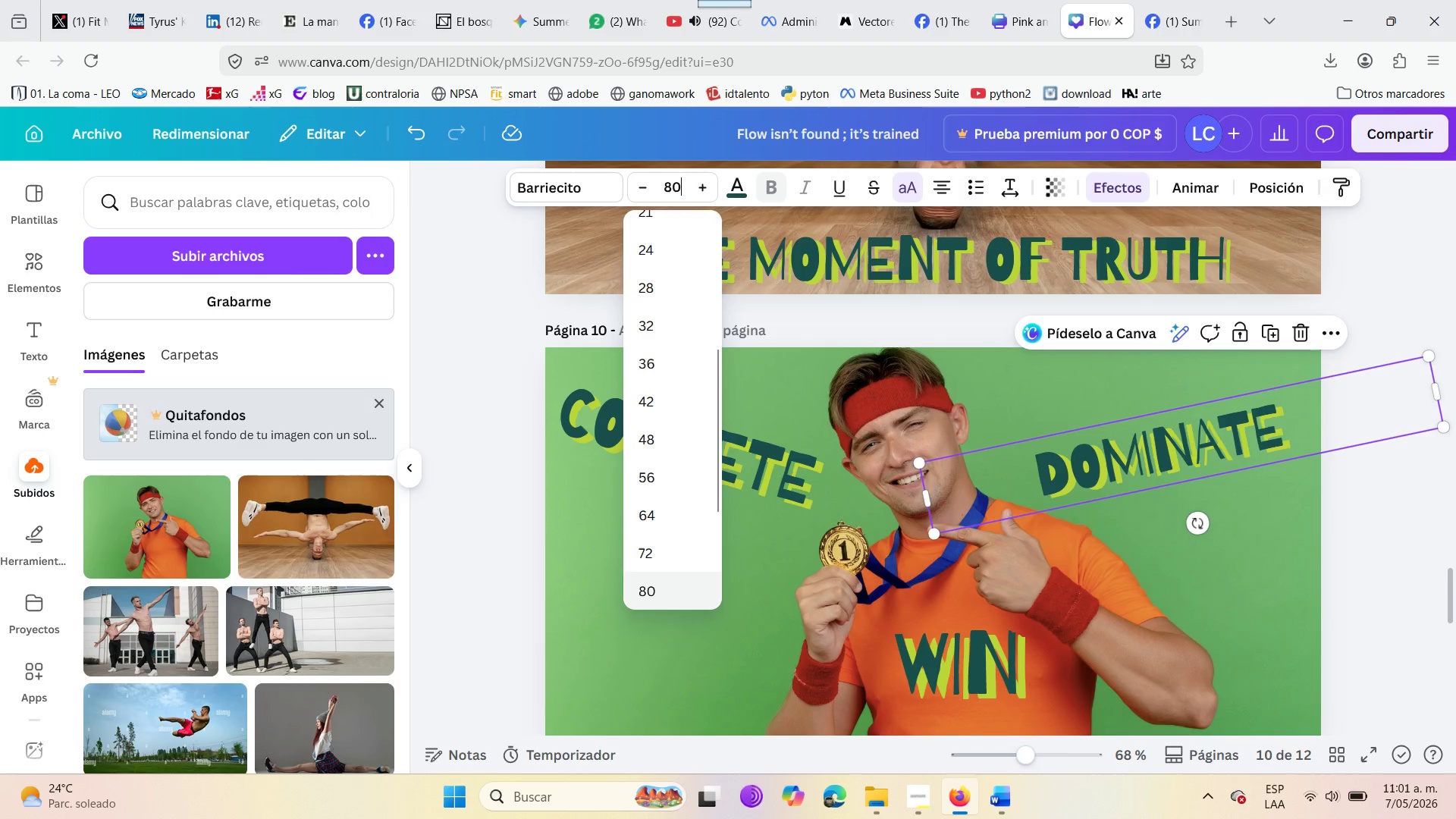 
key(Enter)
 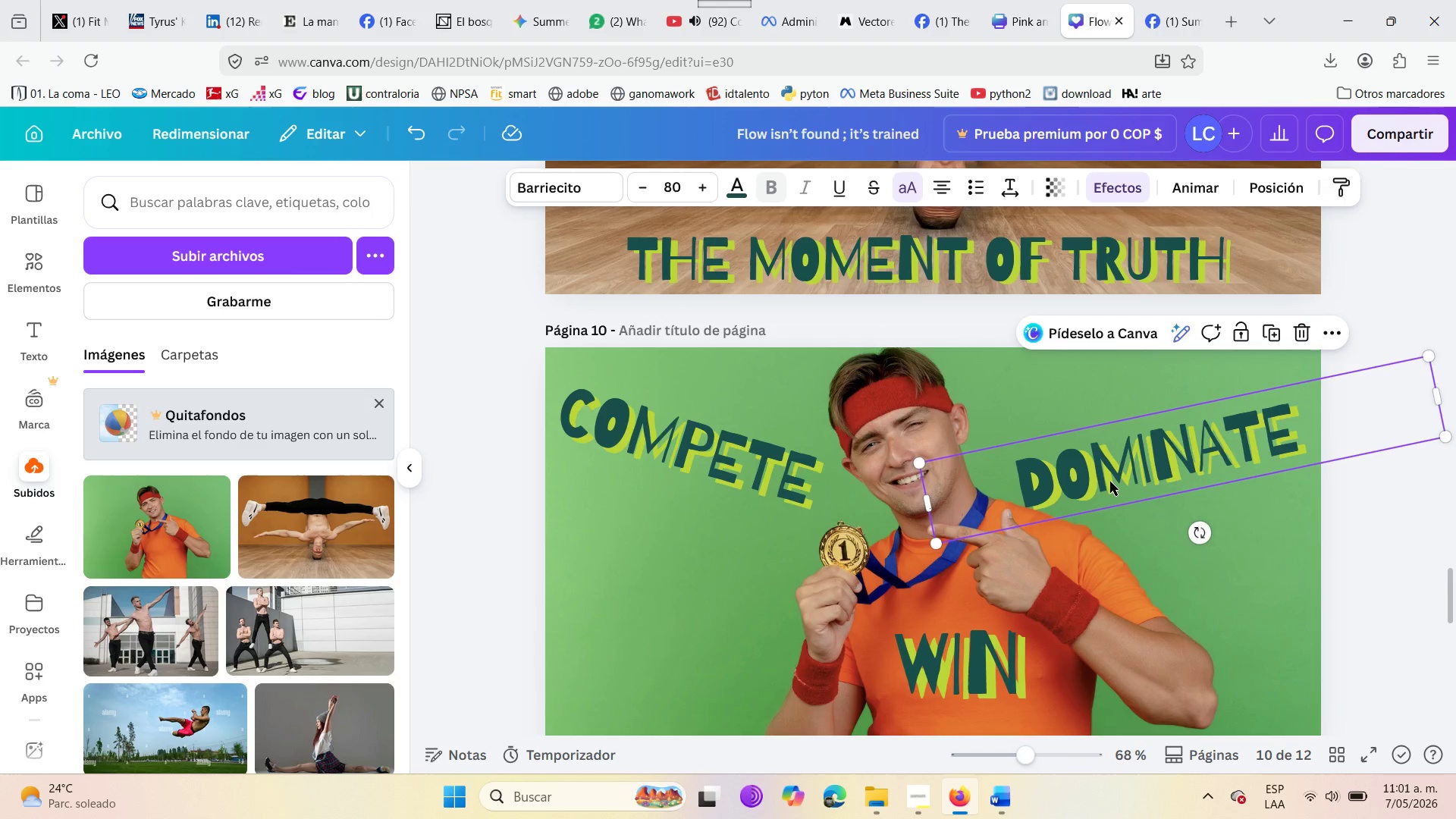 
left_click_drag(start_coordinate=[1113, 469], to_coordinate=[1115, 462])
 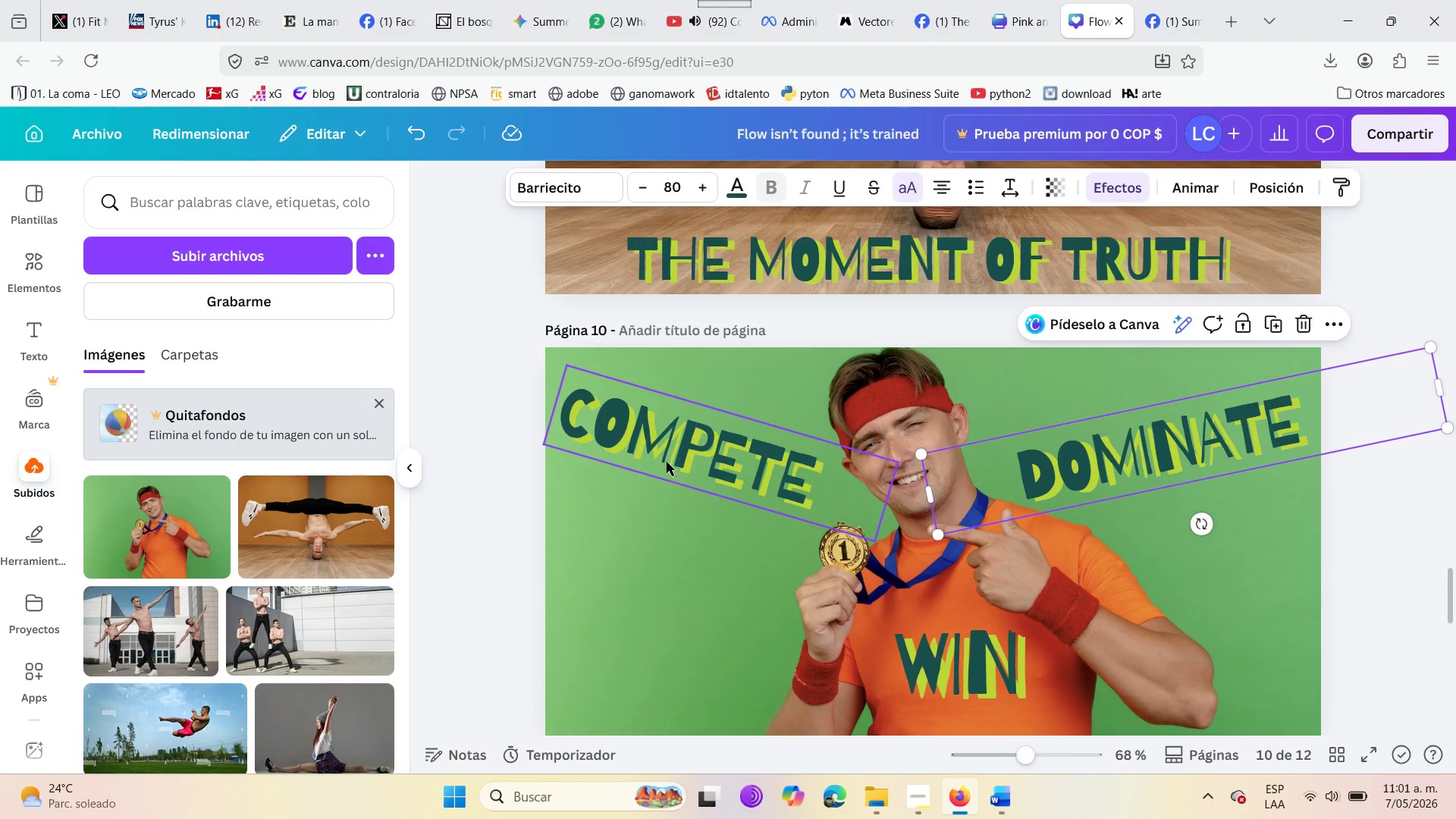 
left_click([667, 462])
 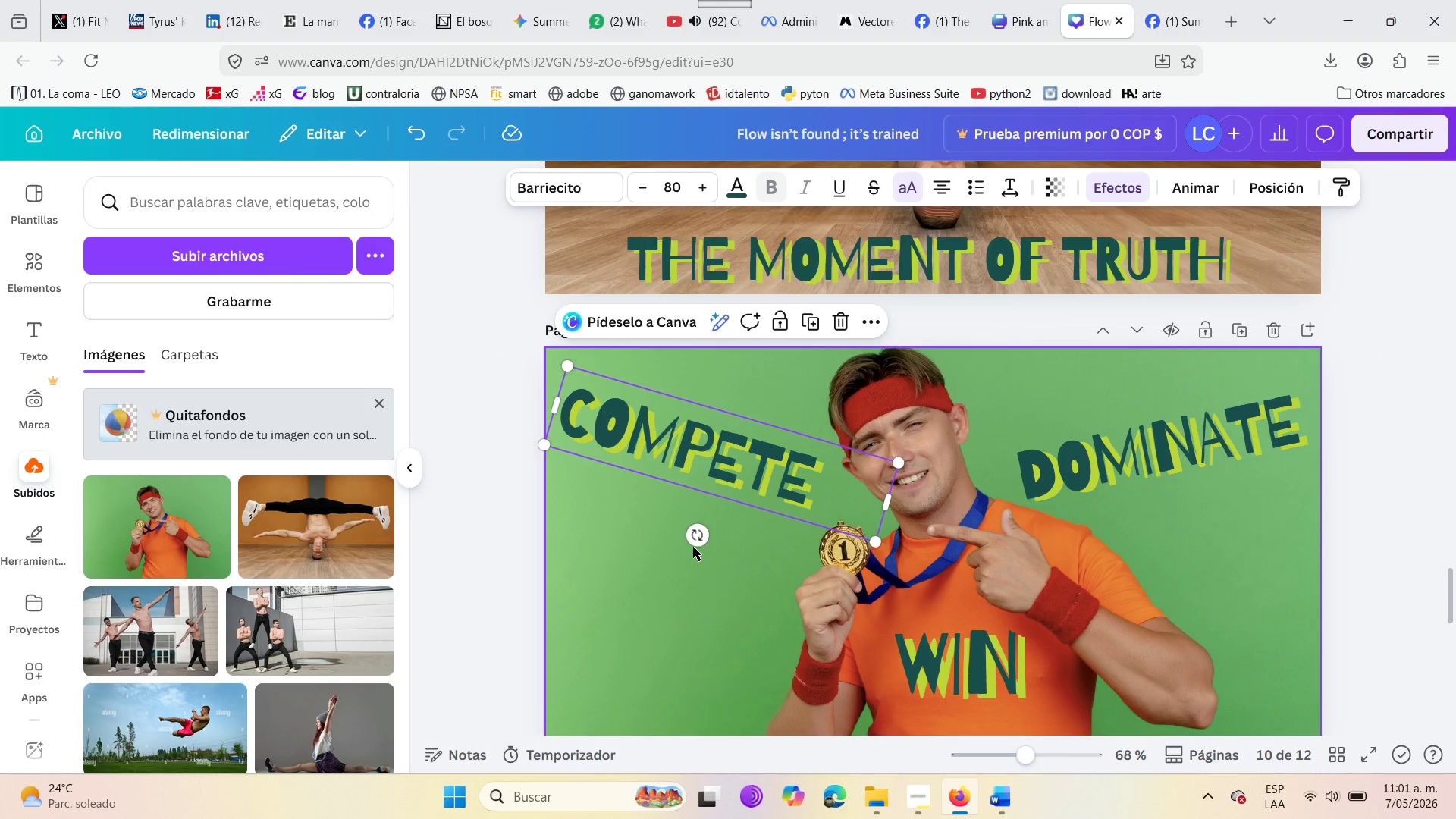 
left_click_drag(start_coordinate=[693, 544], to_coordinate=[702, 545])
 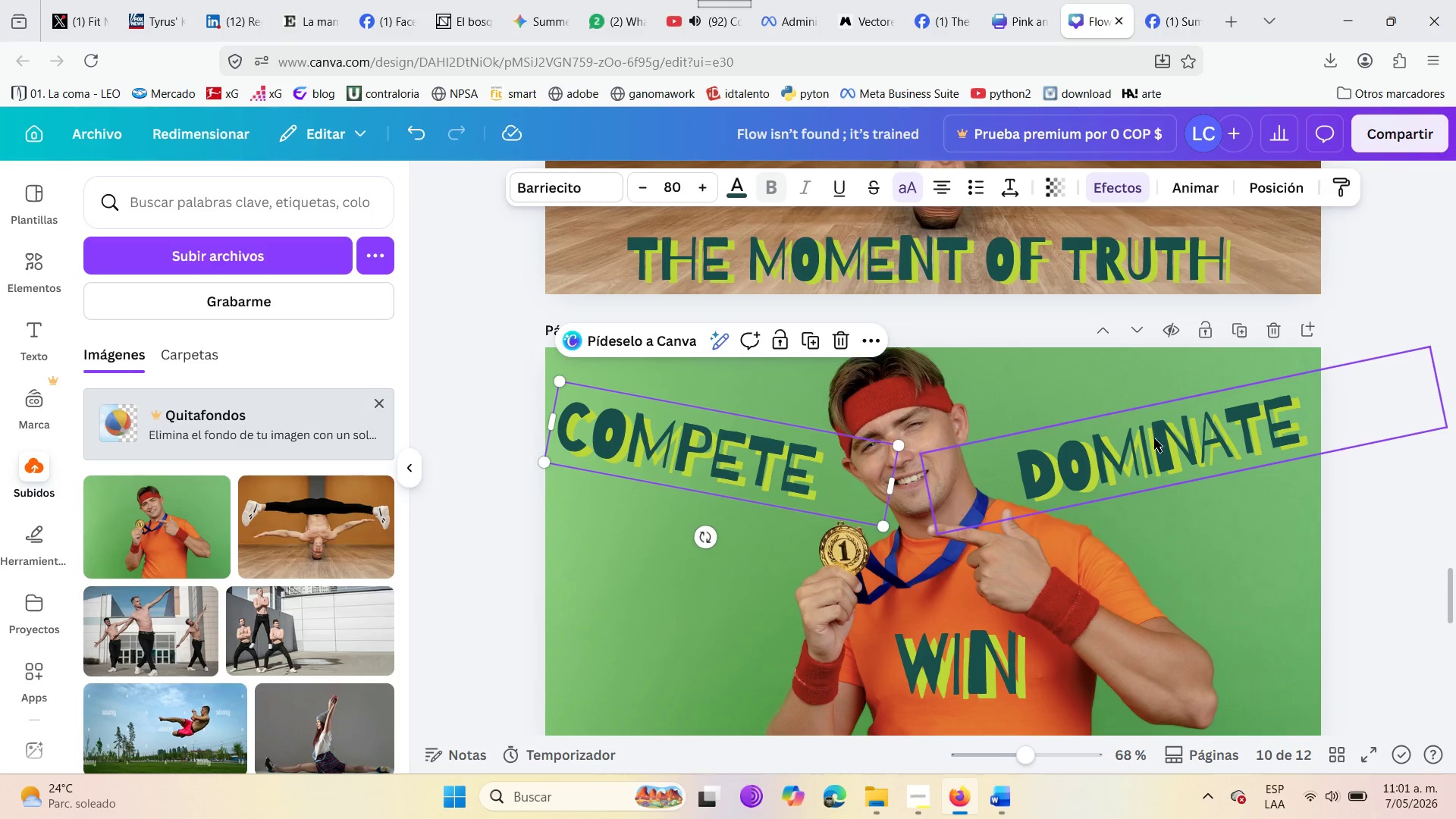 
left_click([1154, 439])
 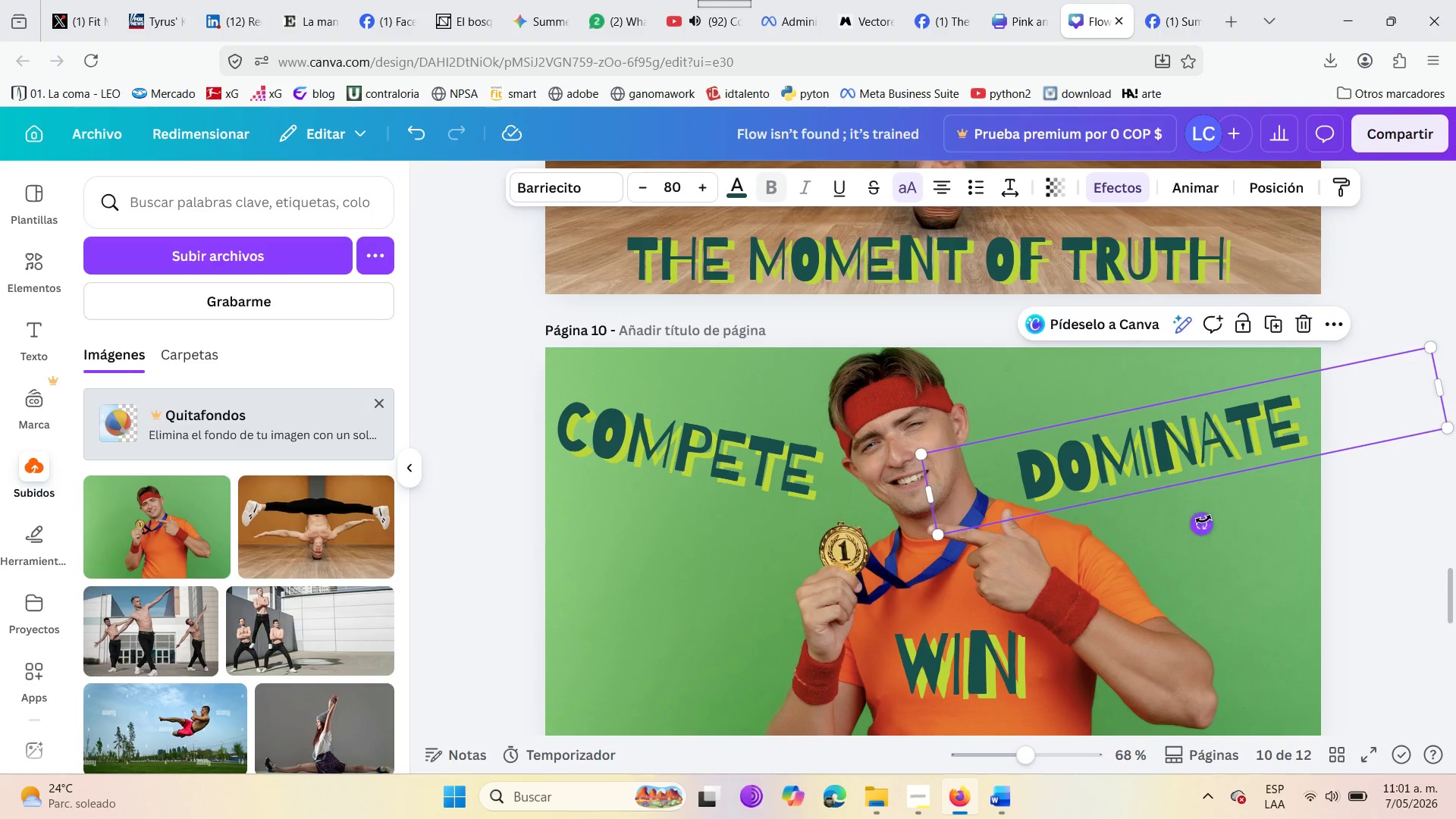 
left_click_drag(start_coordinate=[1204, 527], to_coordinate=[1208, 572])
 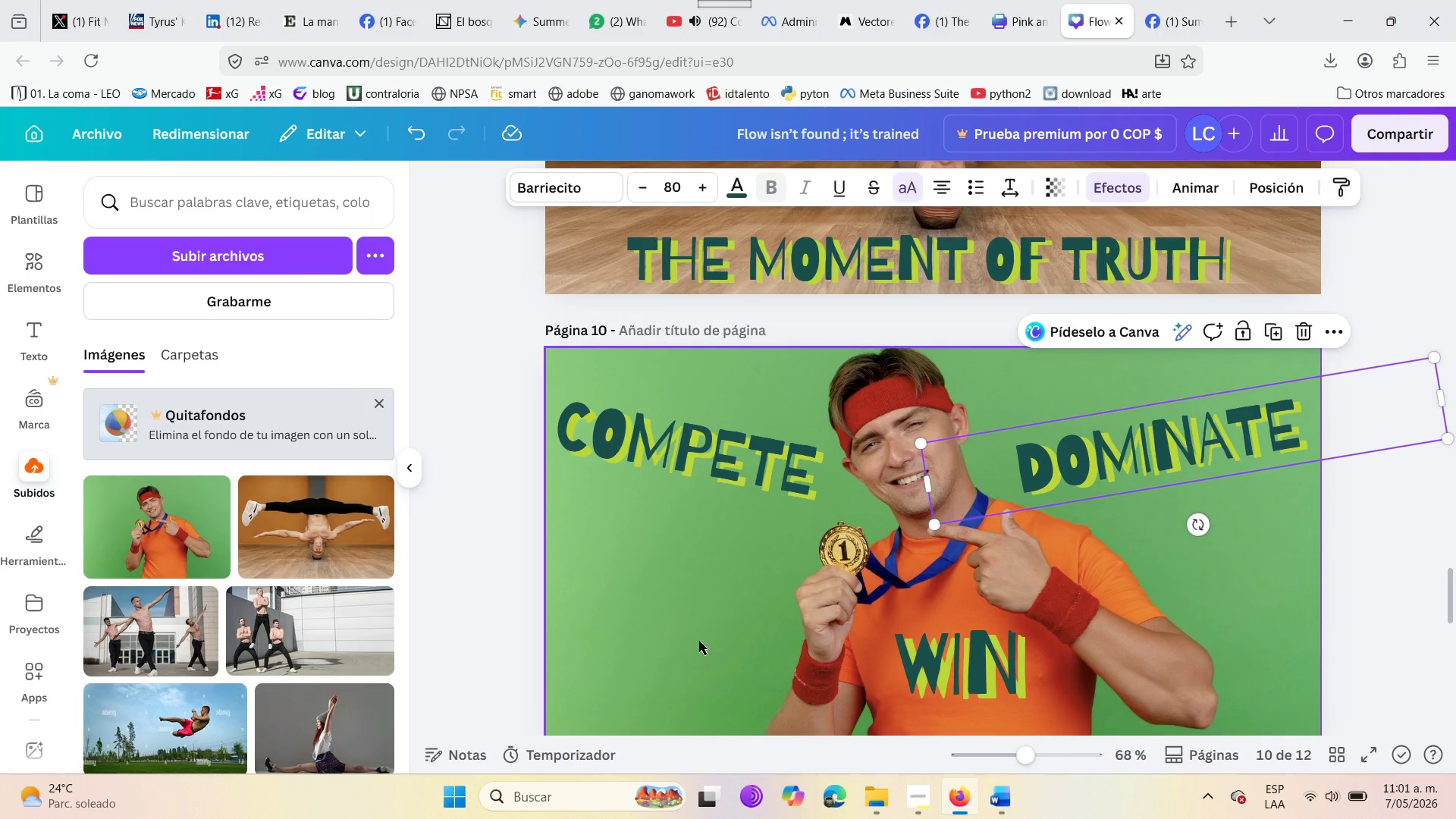 
left_click([689, 632])
 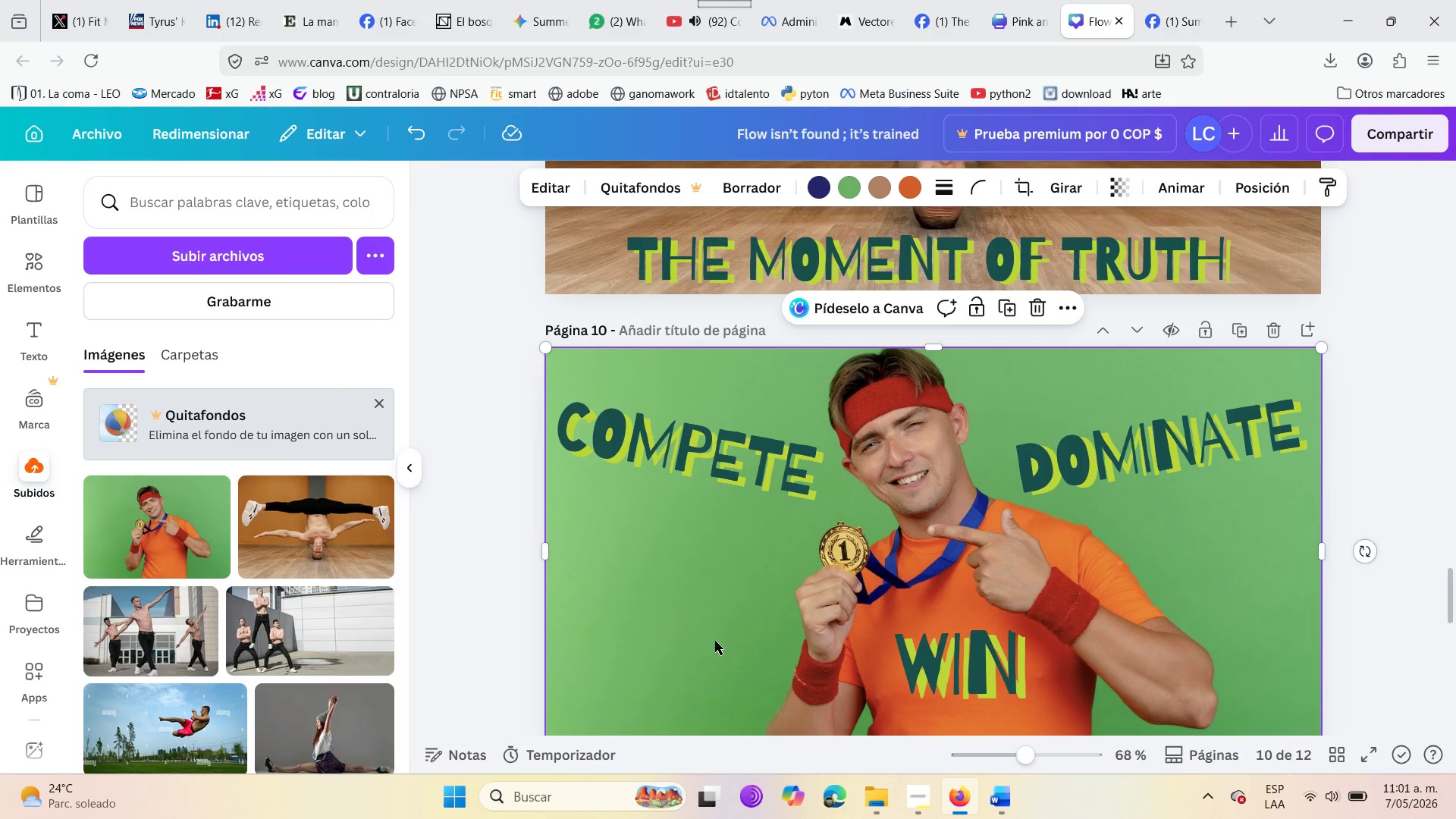 
double_click([700, 645])
 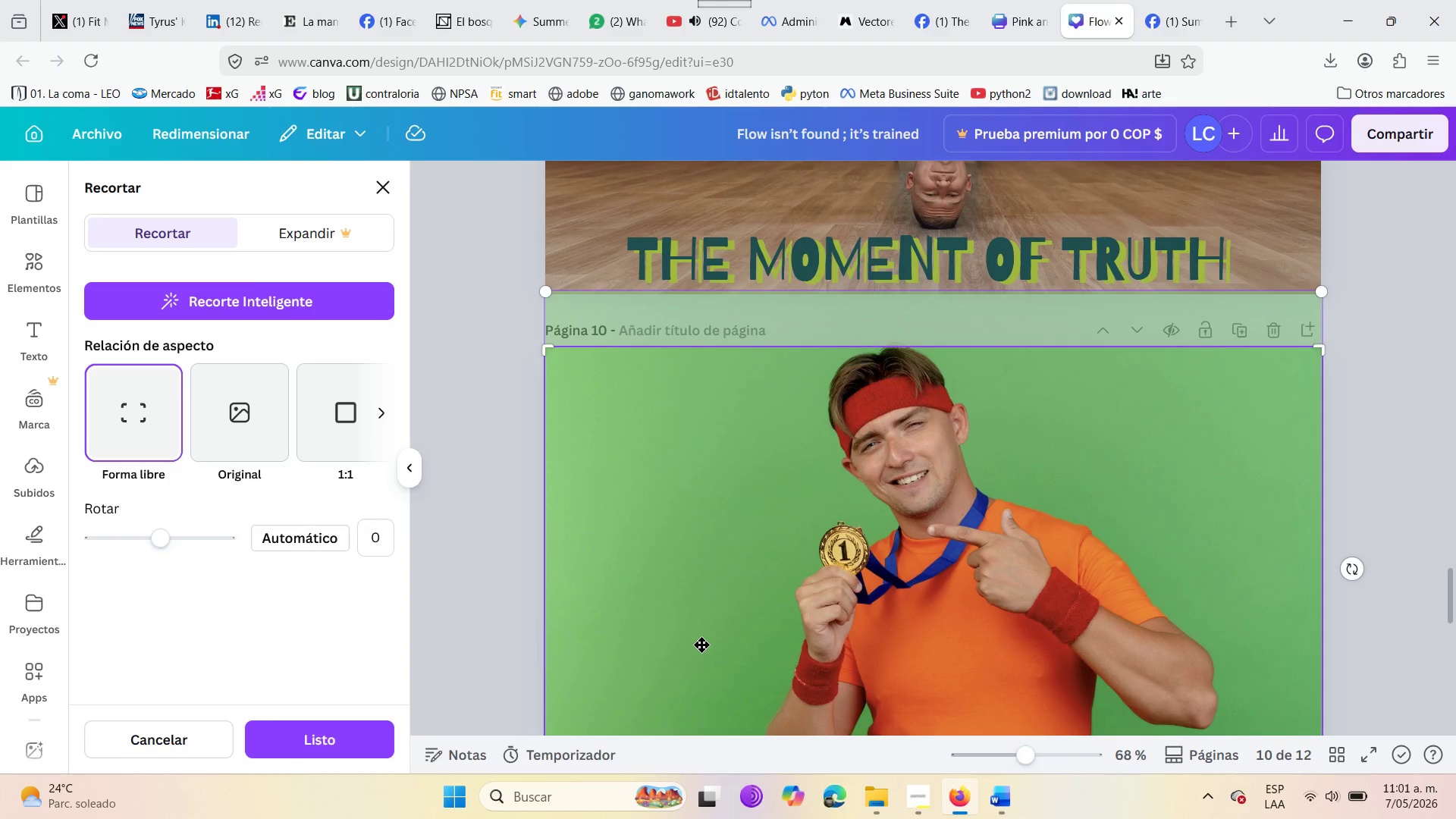 
left_click_drag(start_coordinate=[749, 645], to_coordinate=[777, 666])
 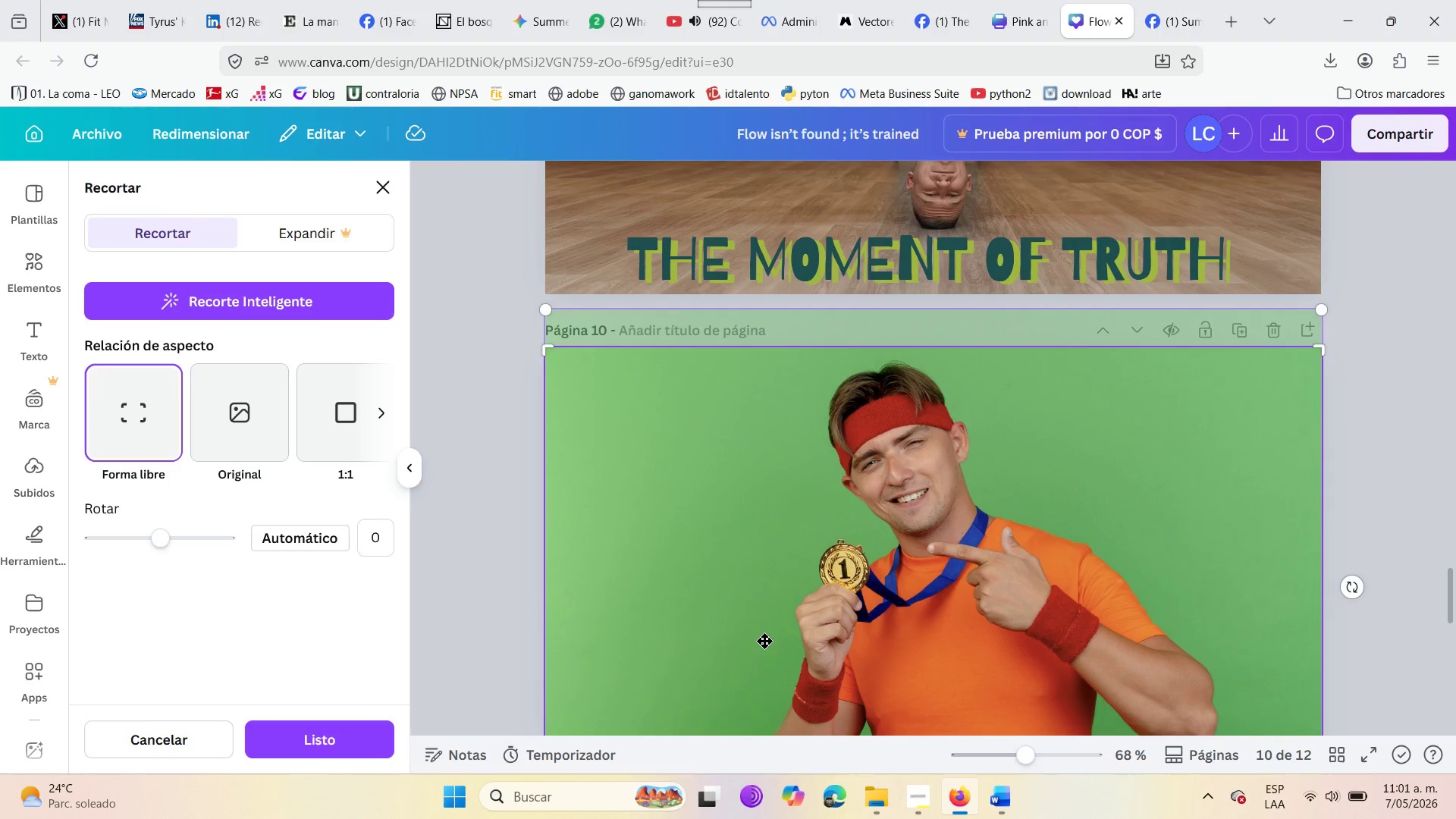 
double_click([764, 641])
 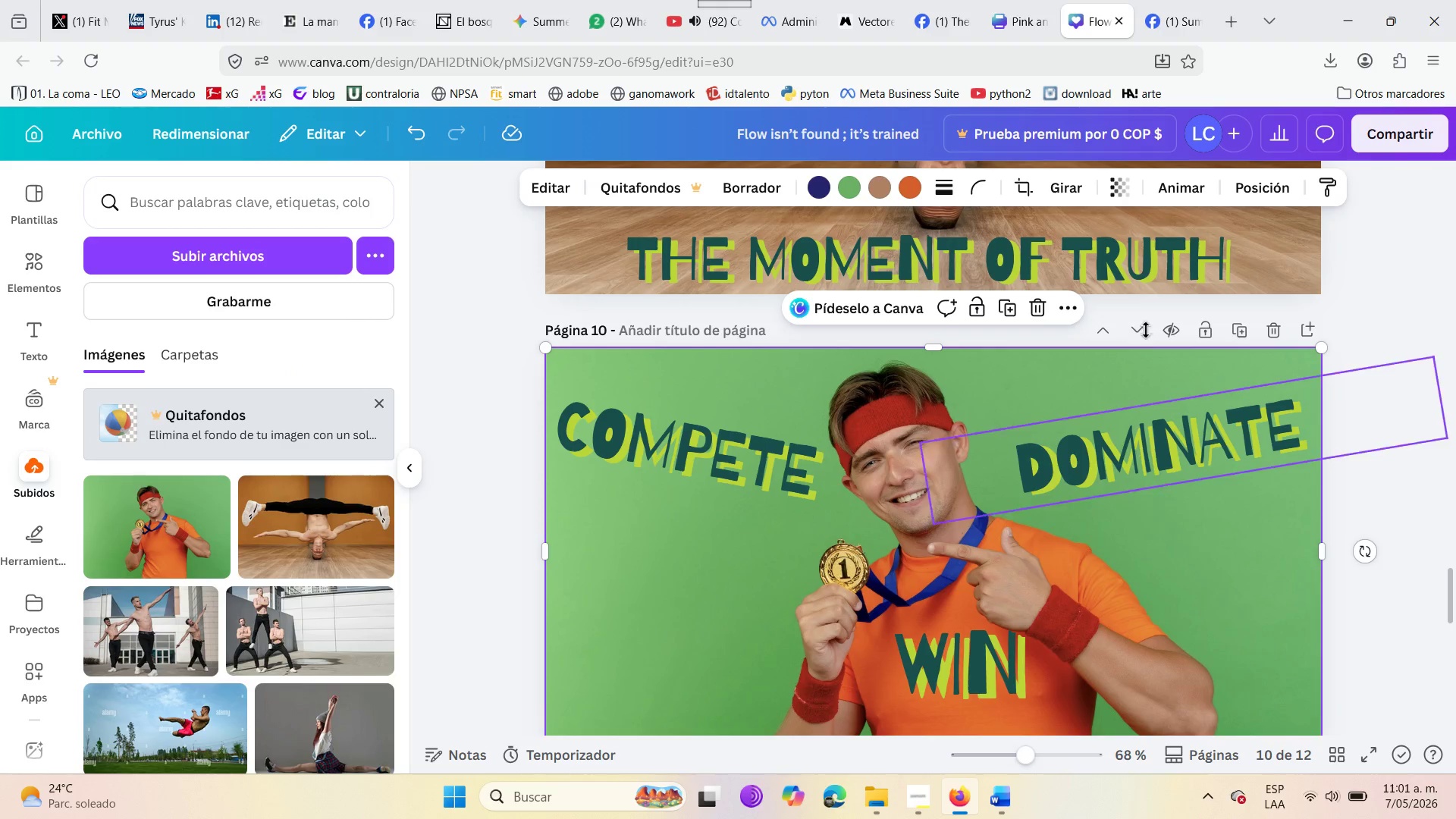 
mouse_move([1365, 153])
 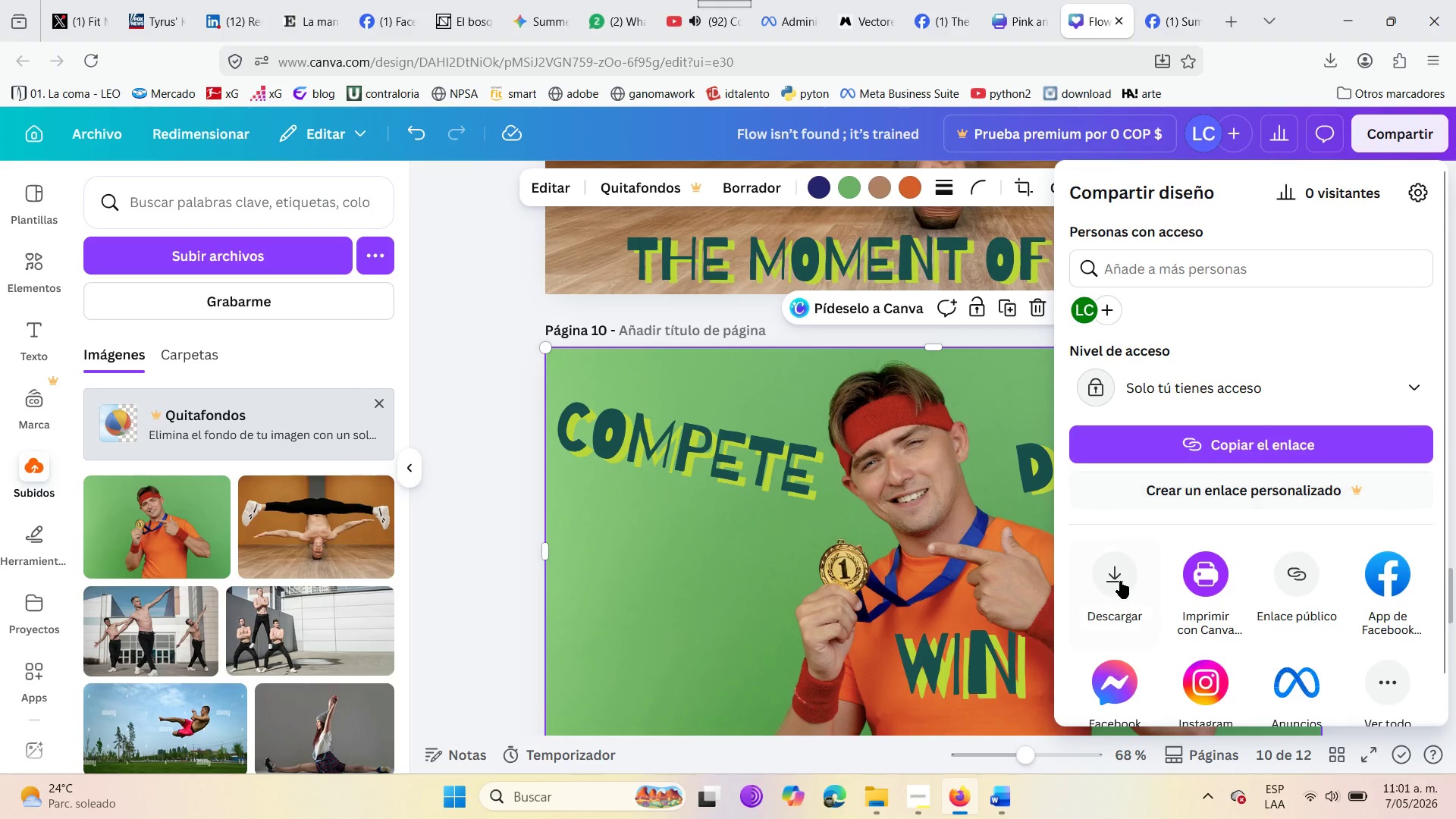 
left_click([1127, 583])
 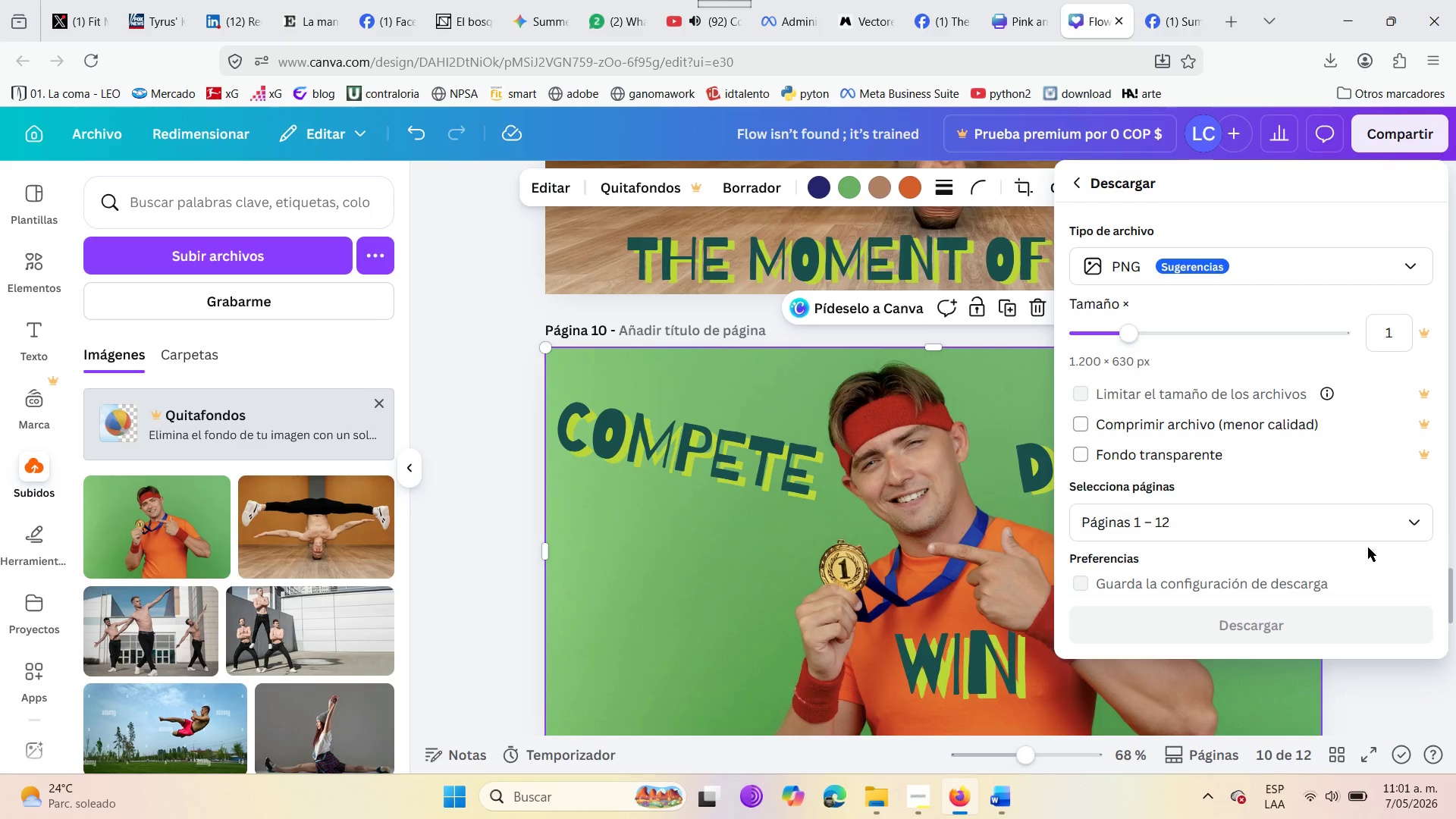 
left_click([1422, 530])
 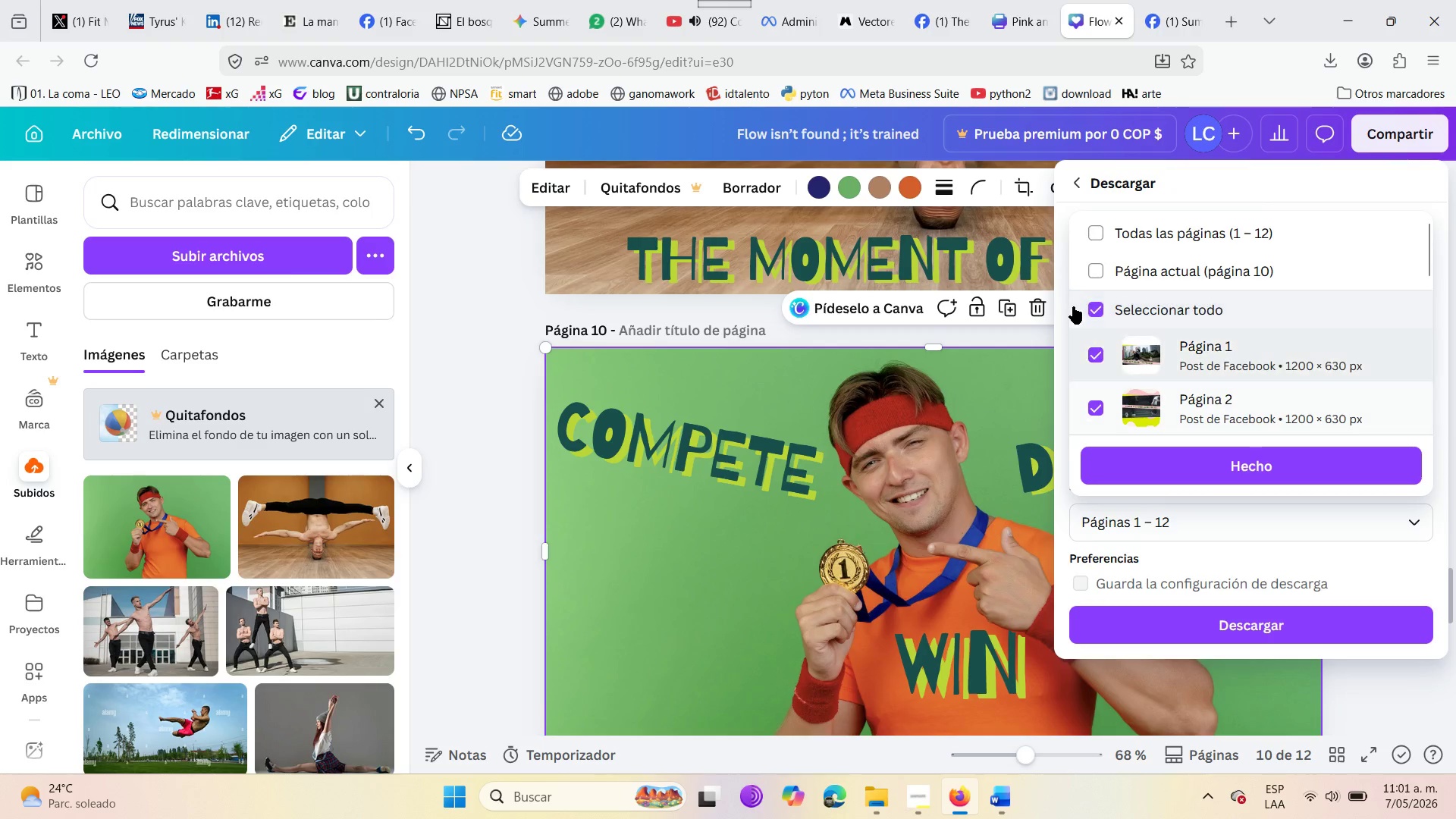 
left_click([1091, 306])
 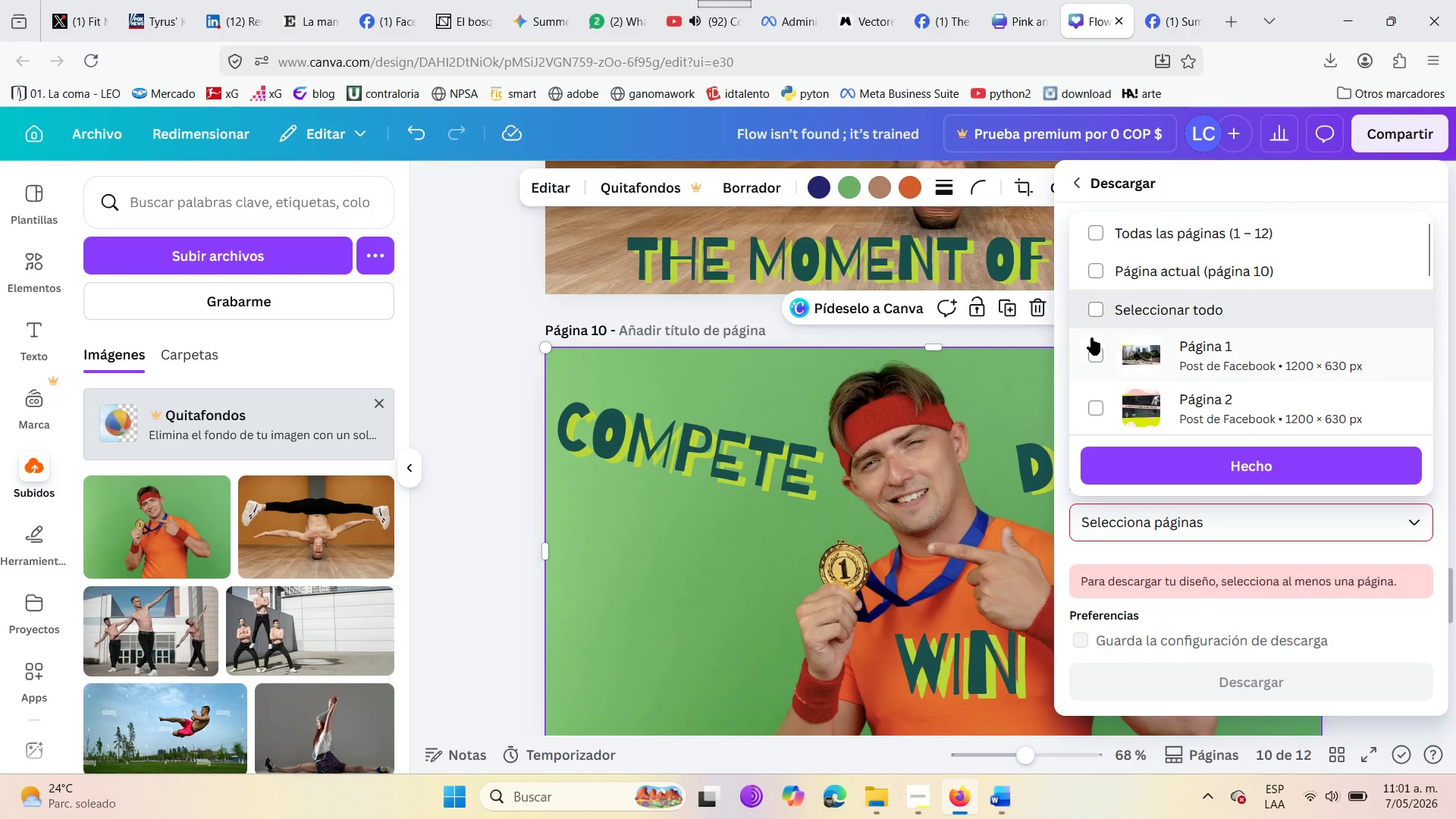 
scroll: coordinate [1127, 401], scroll_direction: down, amount: 8.0
 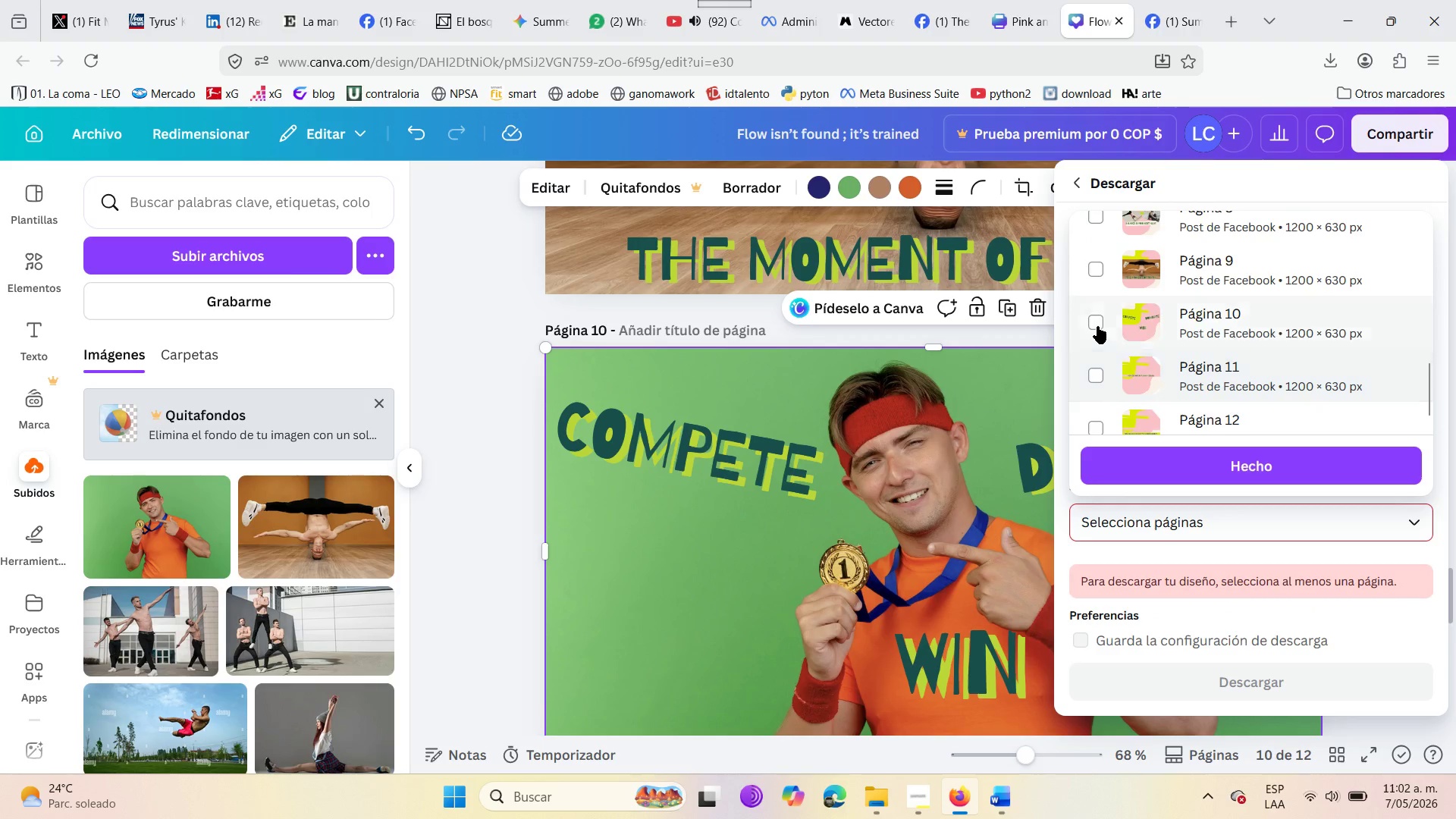 
left_click([1095, 321])
 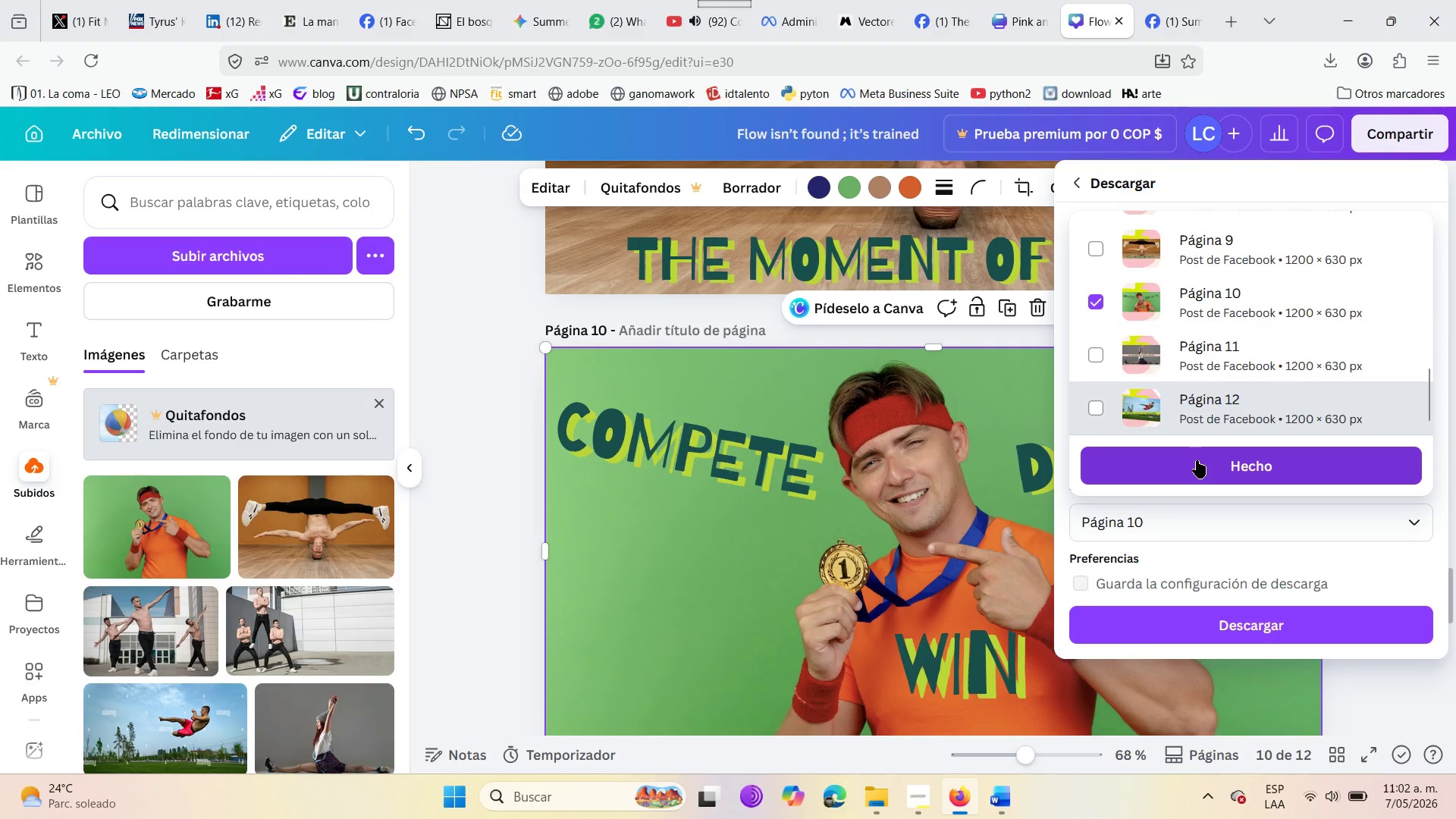 
left_click([1197, 460])
 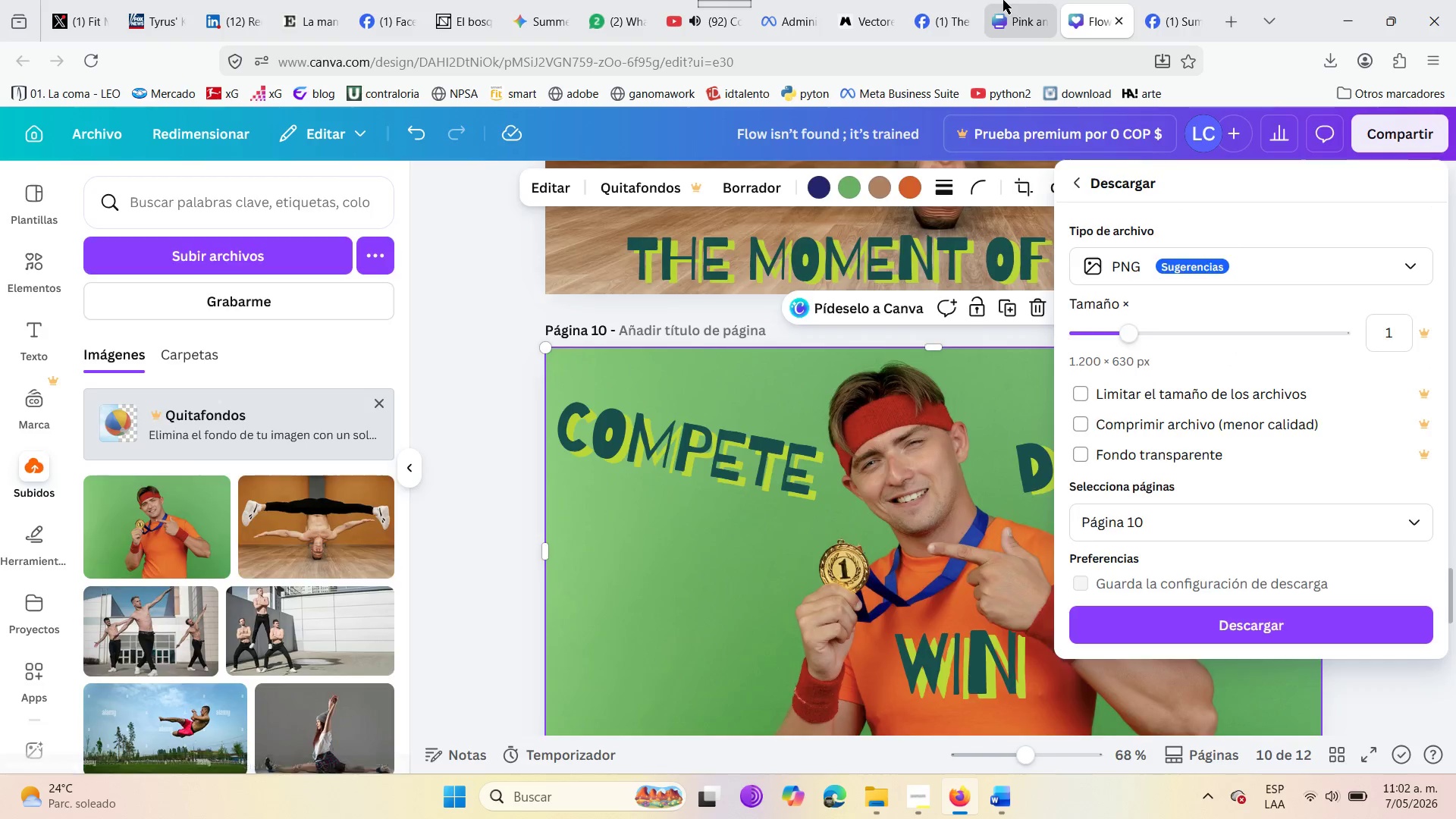 
double_click([949, 0])
 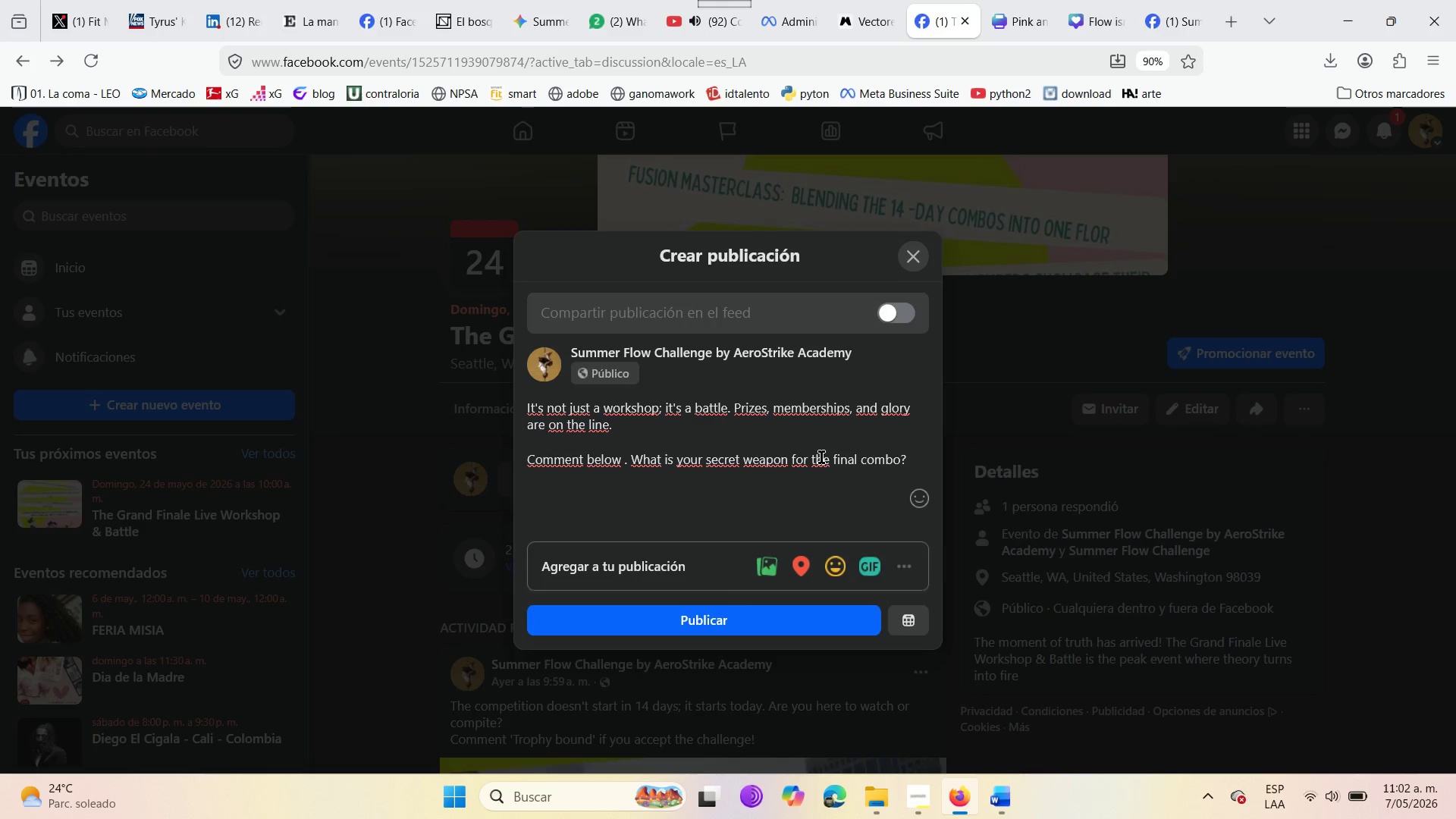 
wait(10.11)
 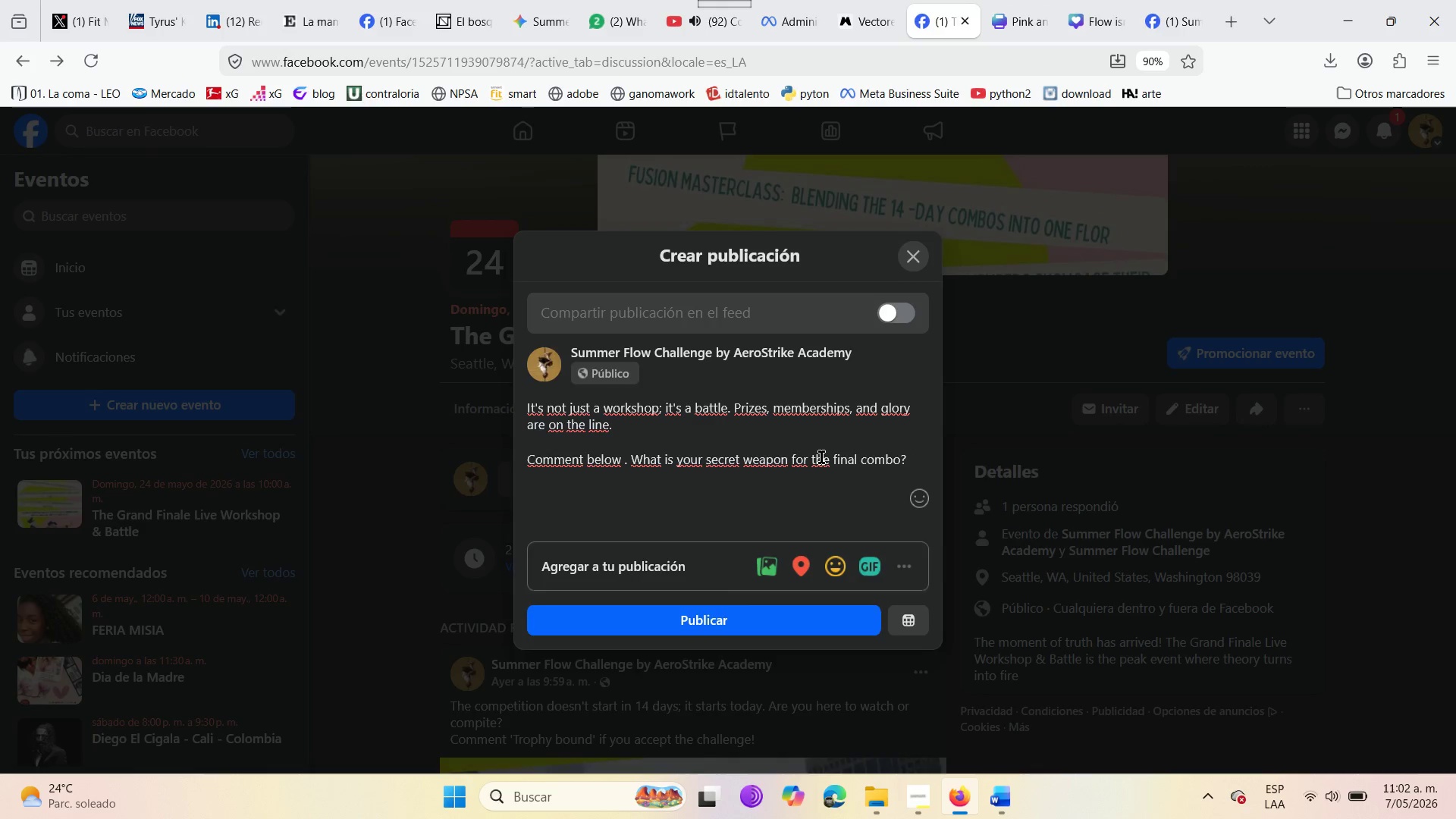 
left_click([777, 573])
 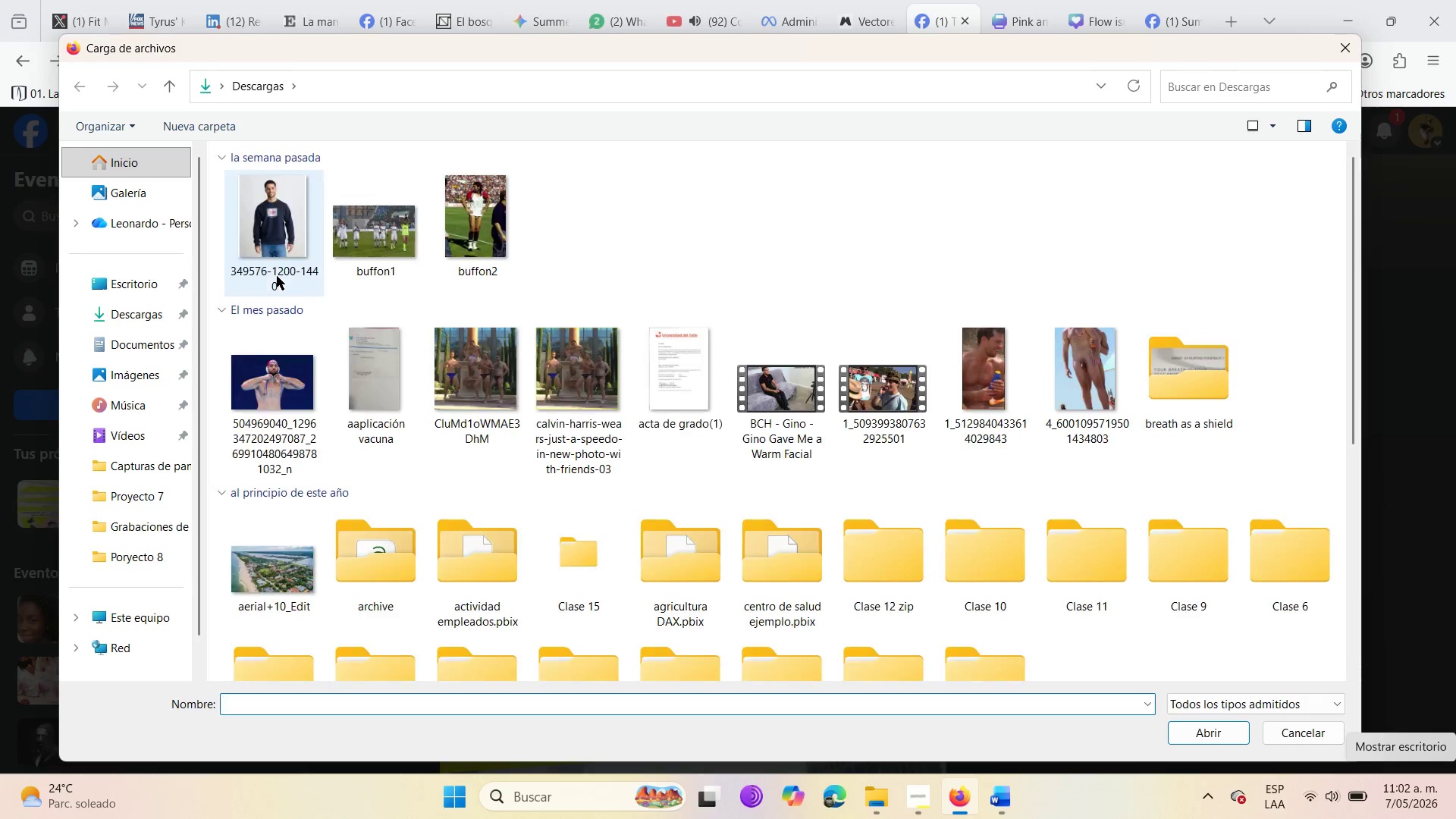 
left_click([281, 259])
 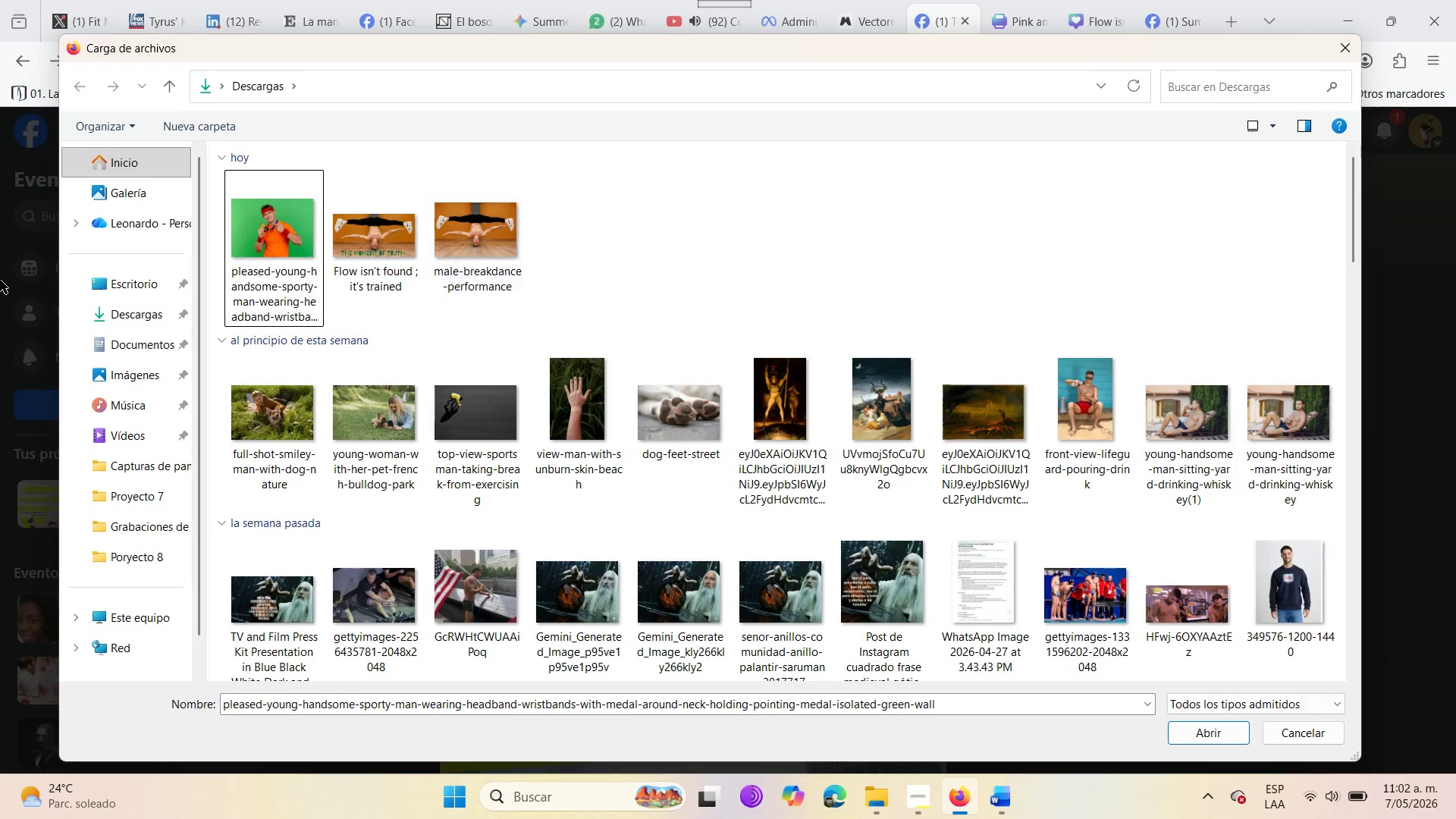 
left_click([95, 306])
 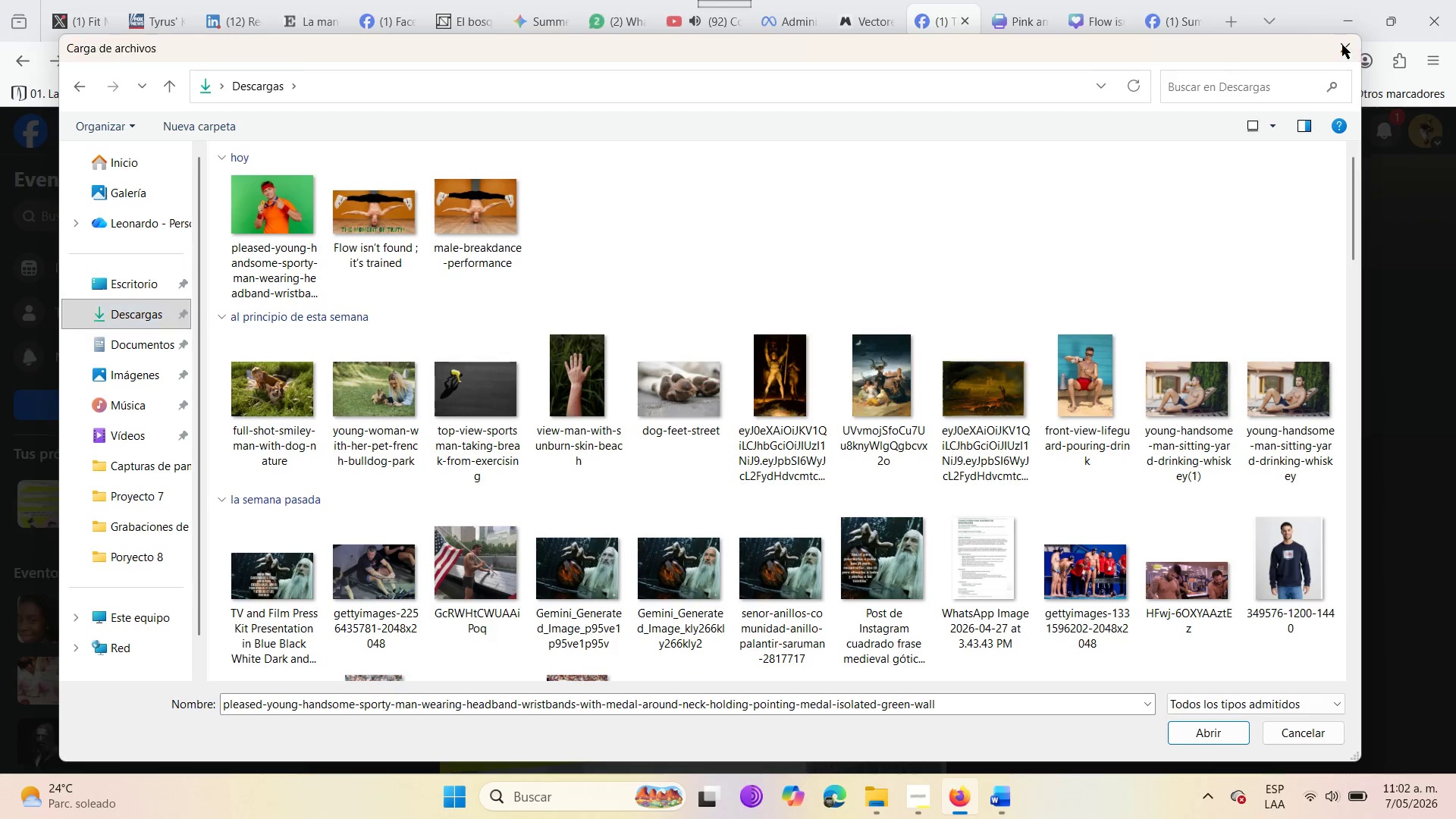 
left_click([965, 0])
 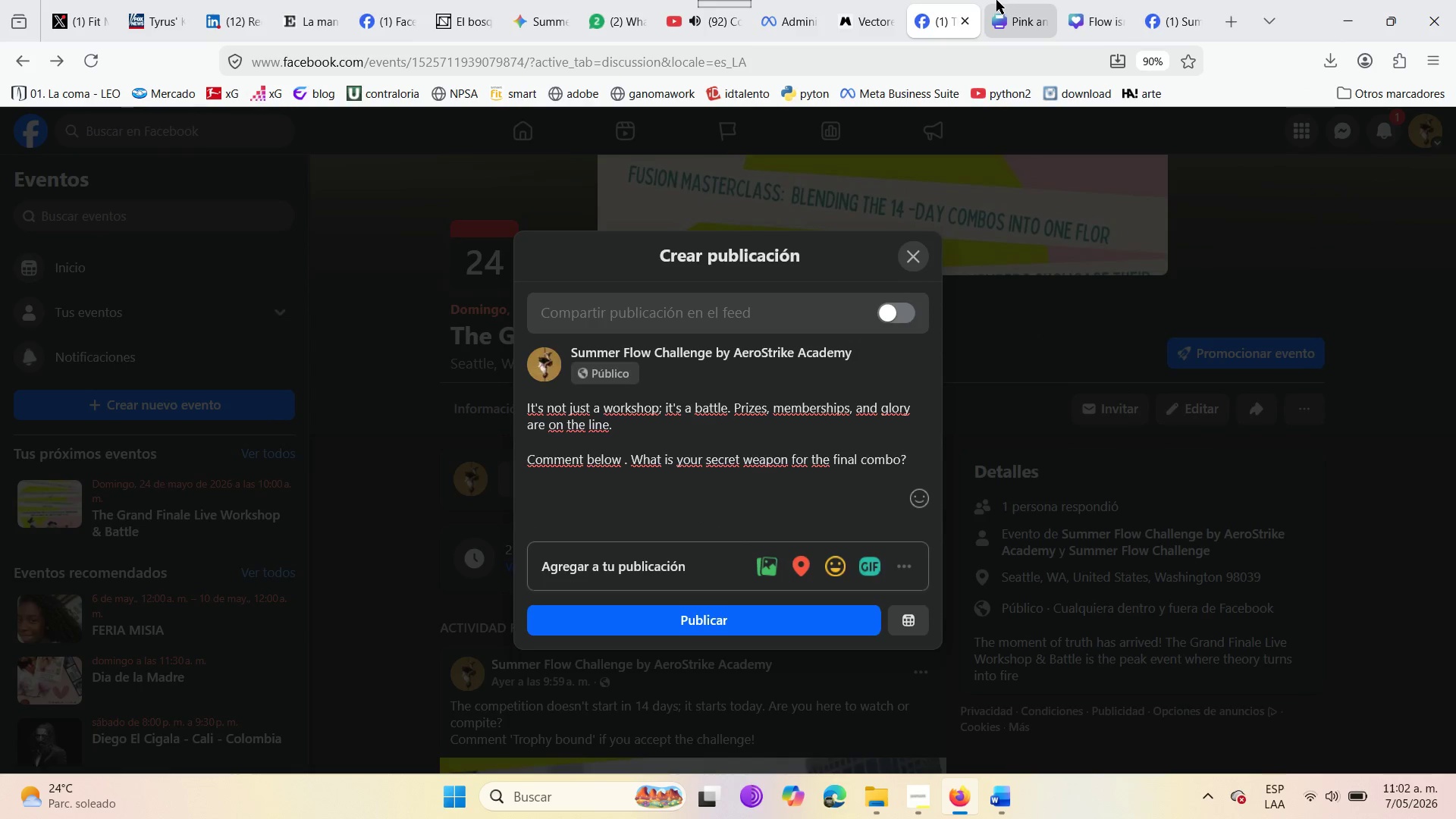 
left_click_drag(start_coordinate=[996, 0], to_coordinate=[1053, 0])
 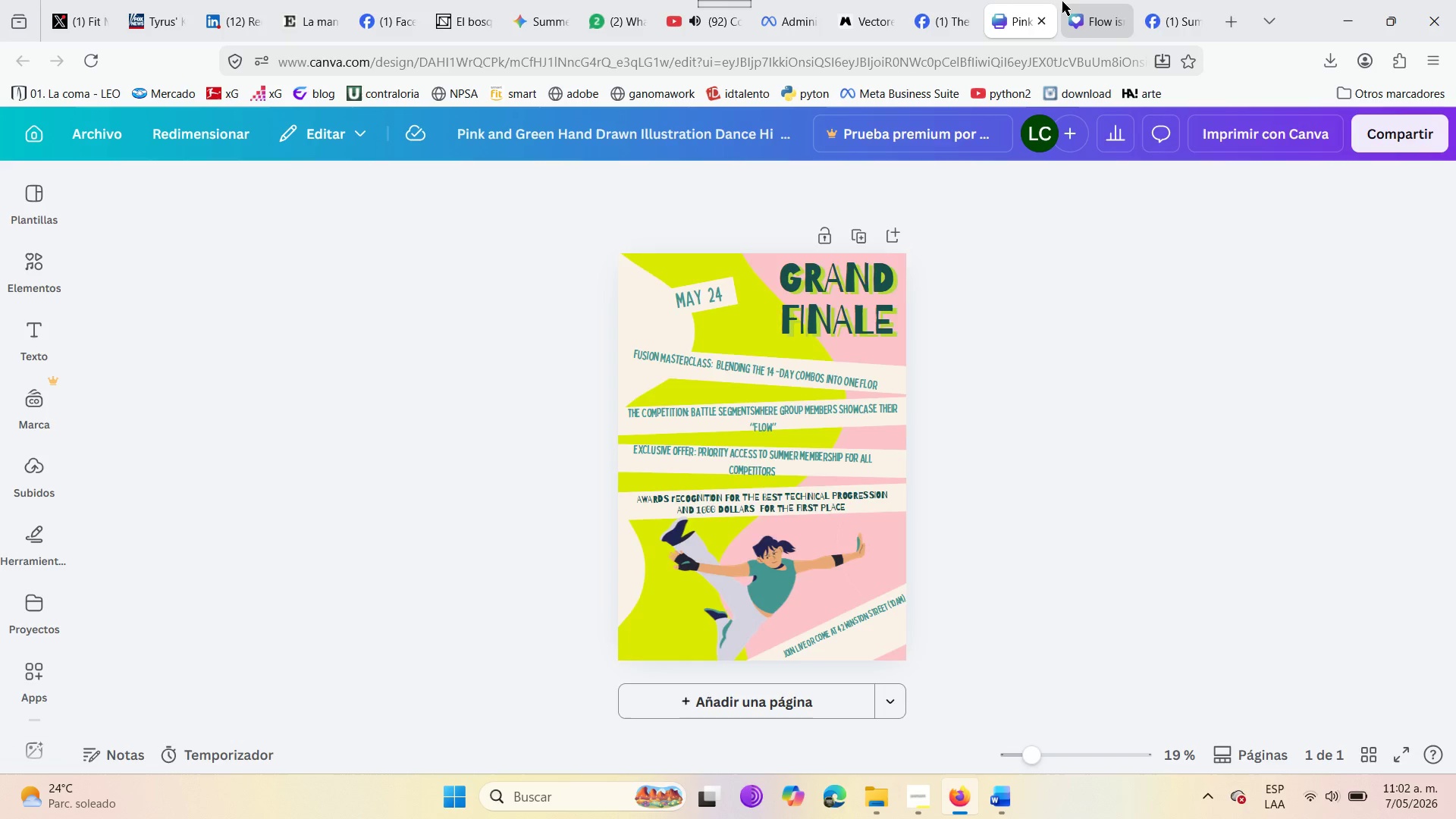 
double_click([1062, 2])
 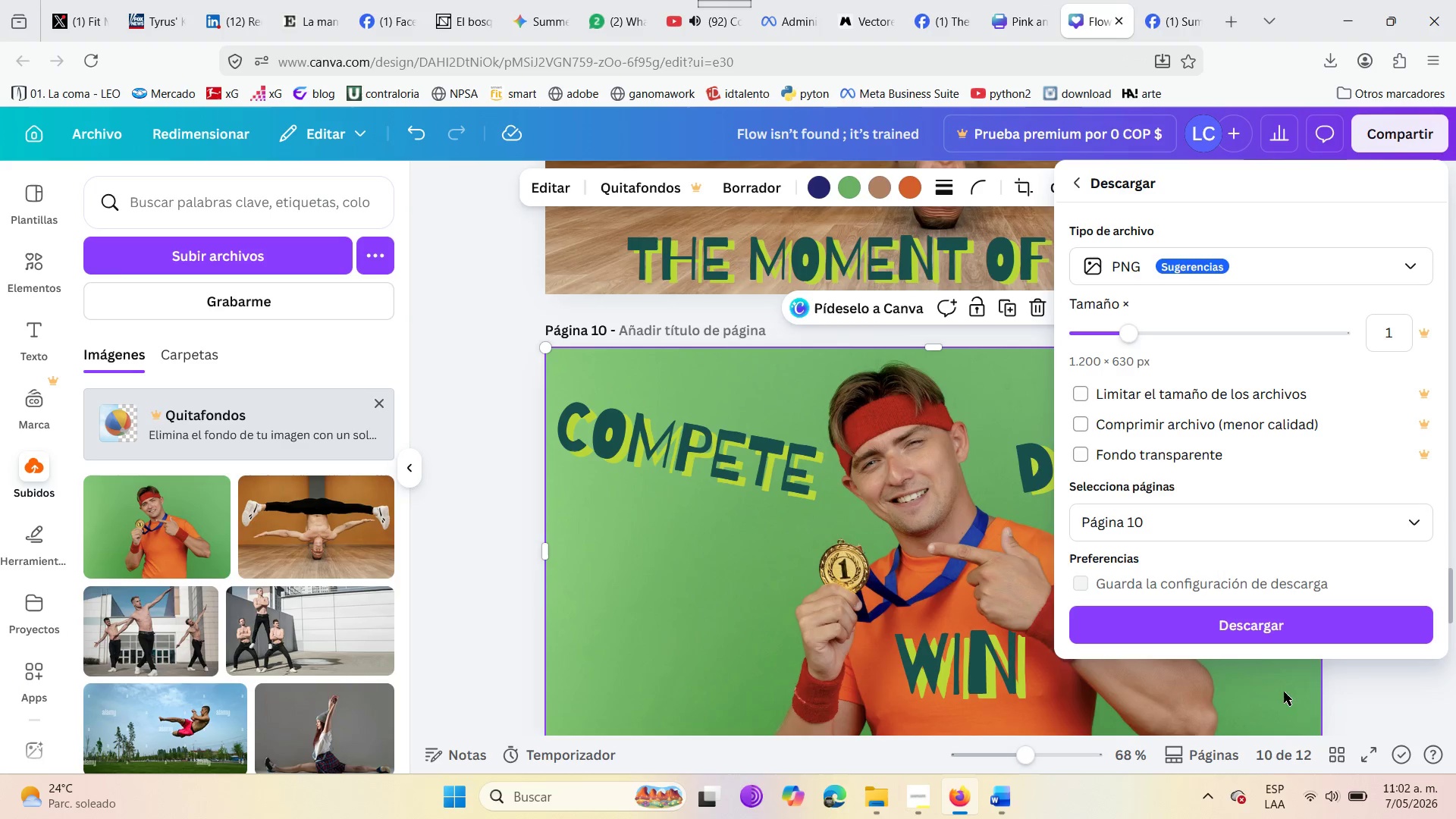 
mouse_move([1227, 623])
 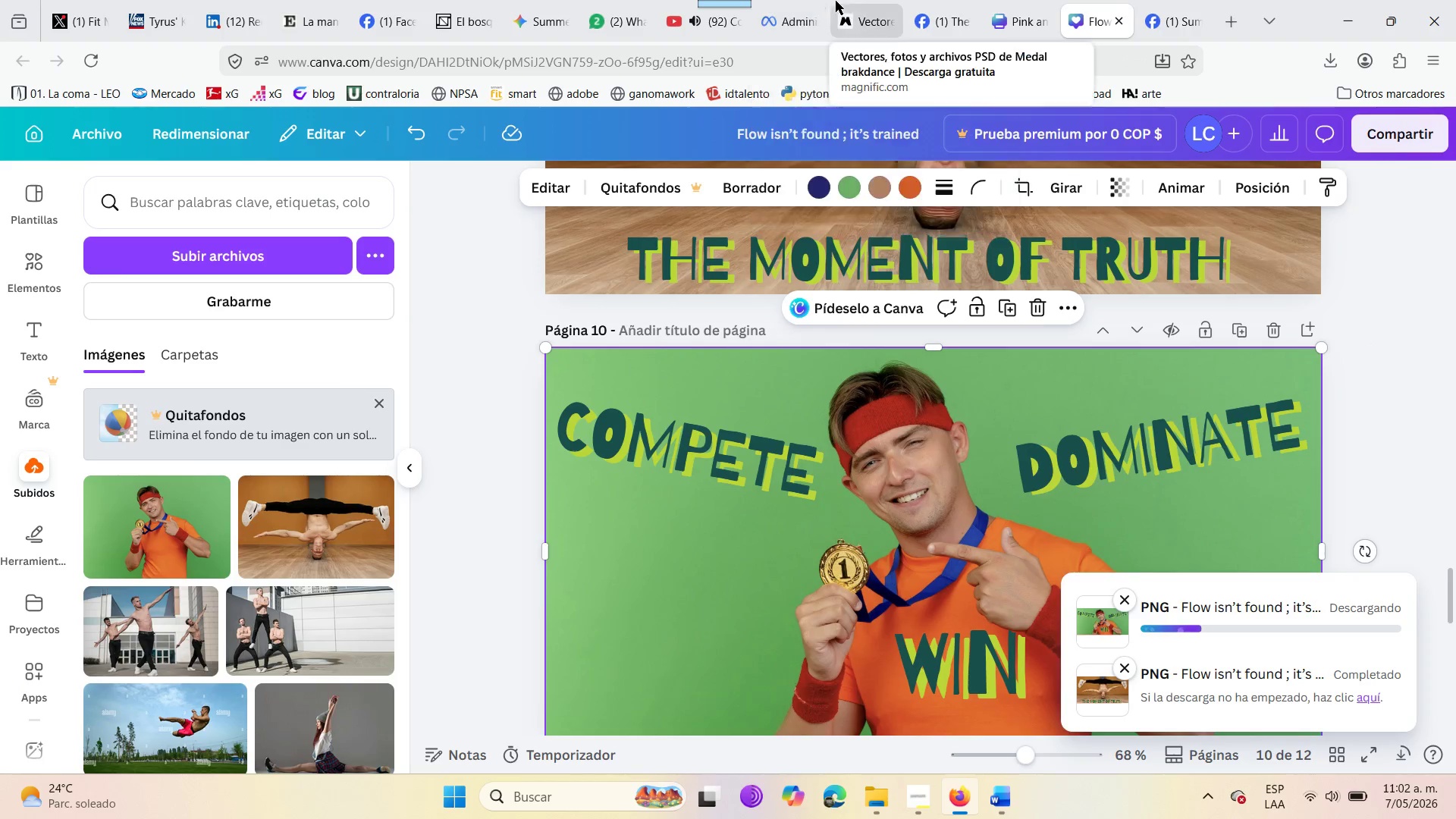 
left_click_drag(start_coordinate=[924, 0], to_coordinate=[753, 573])
 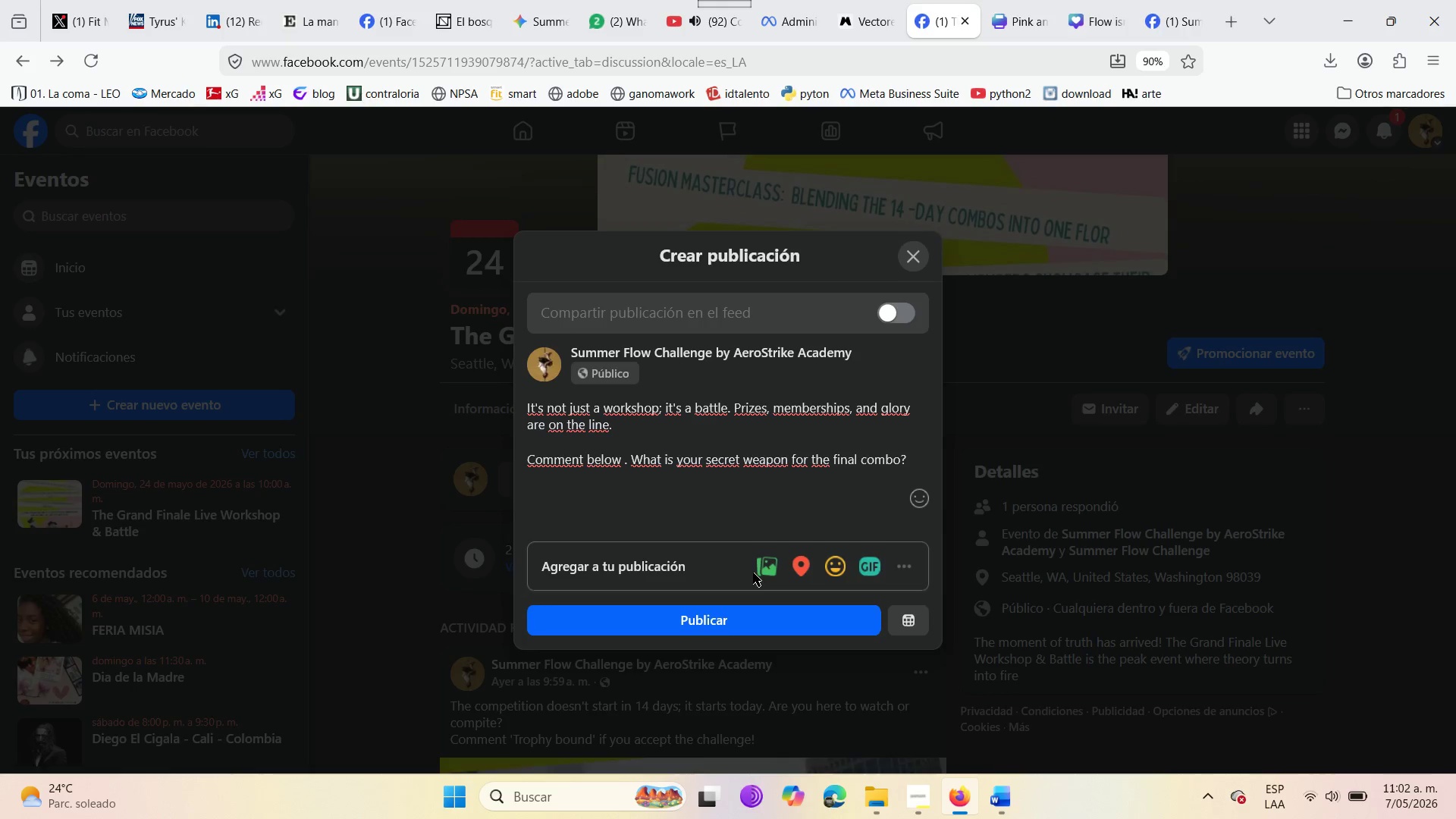 
left_click([753, 573])
 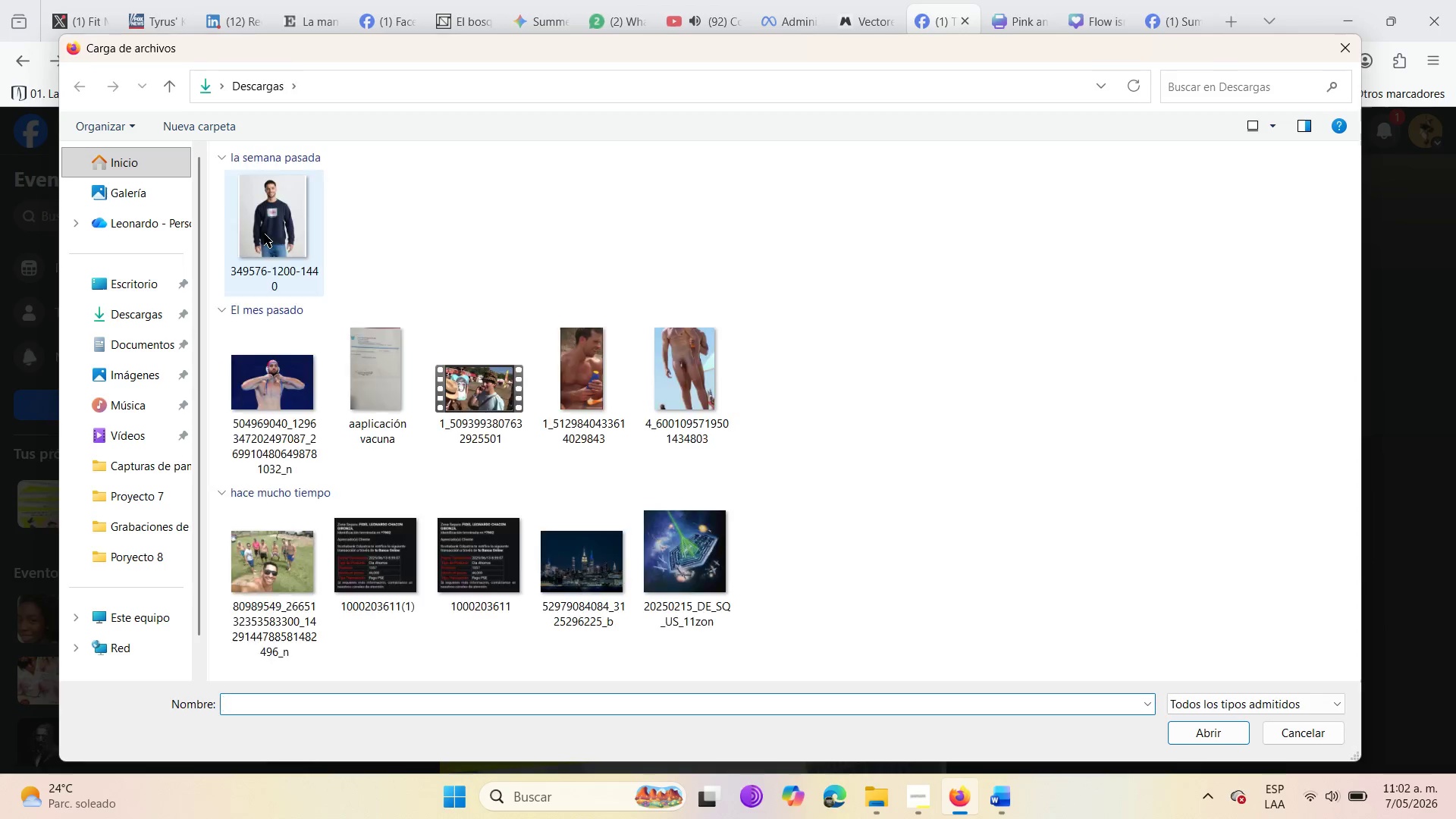 
left_click([262, 234])
 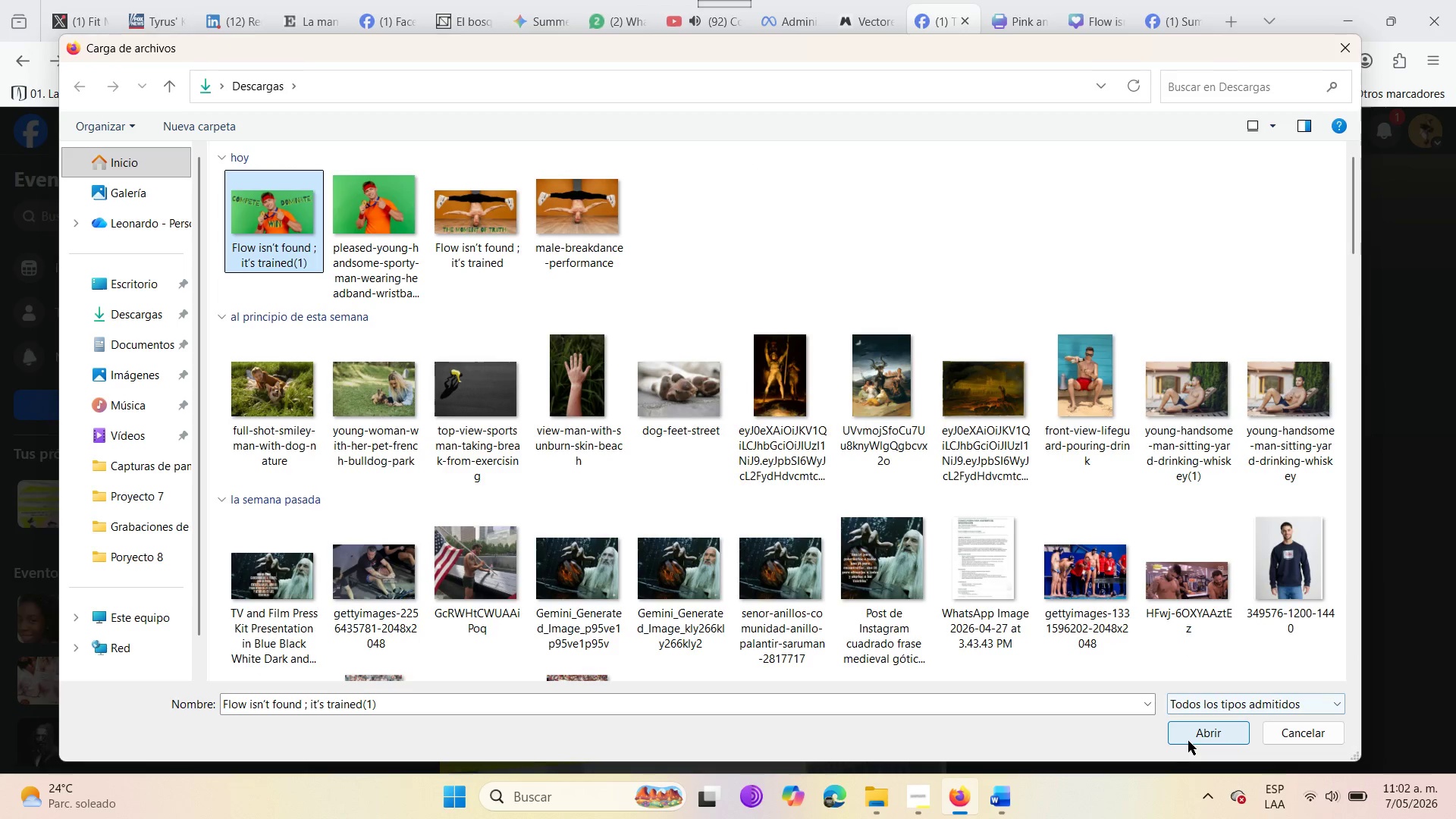 
left_click([1189, 742])
 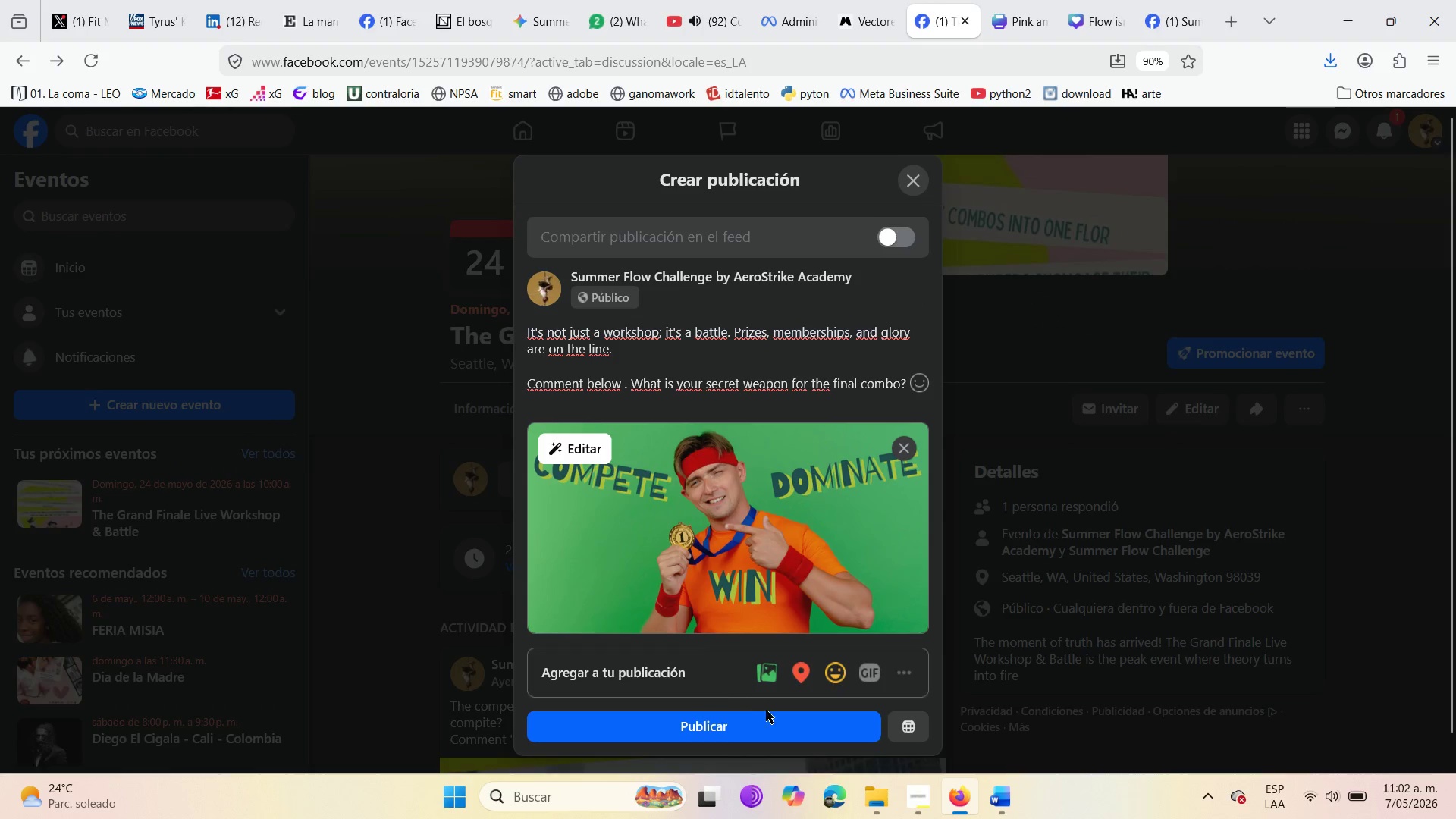 
left_click([910, 739])
 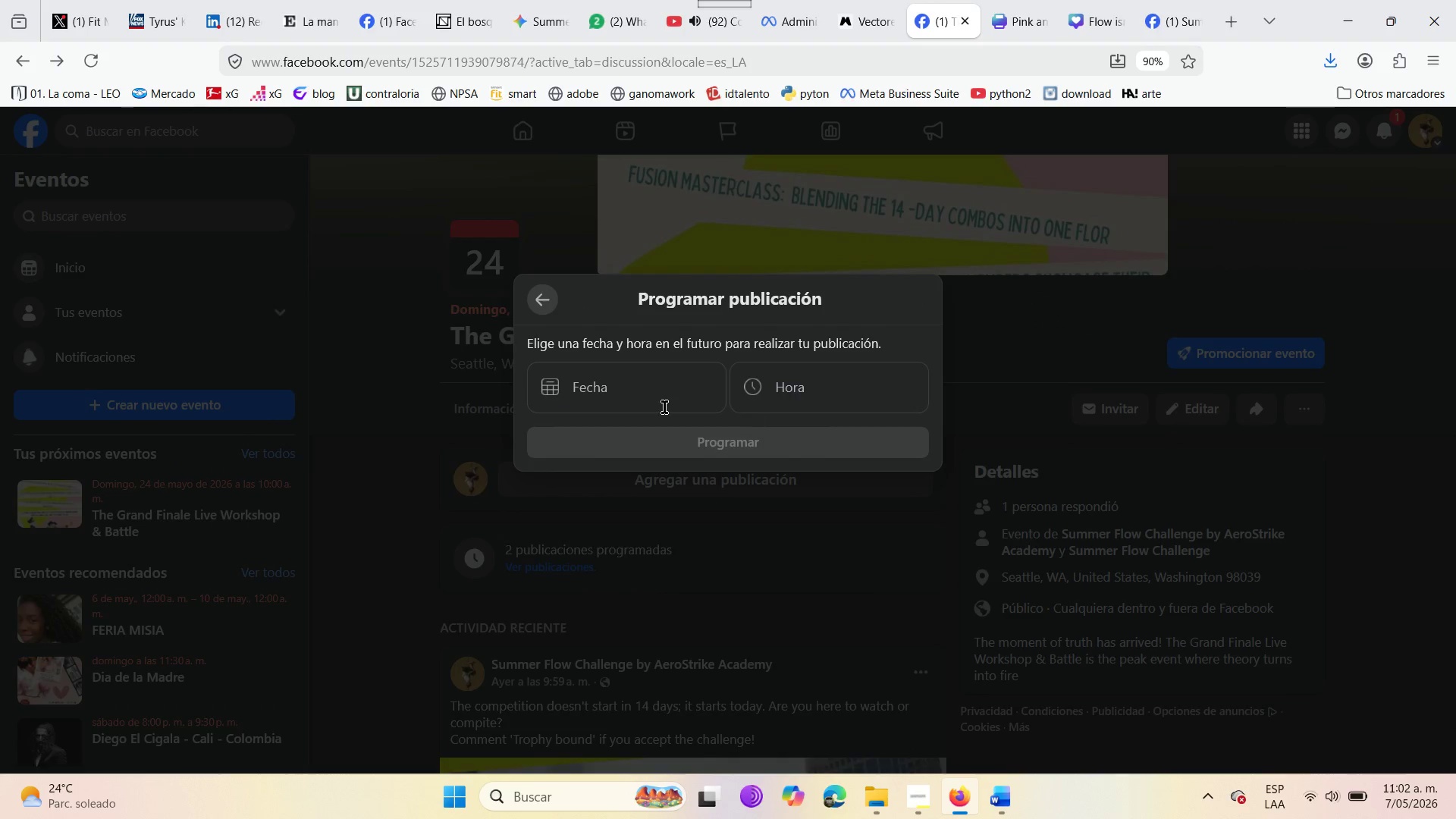 
left_click([658, 403])
 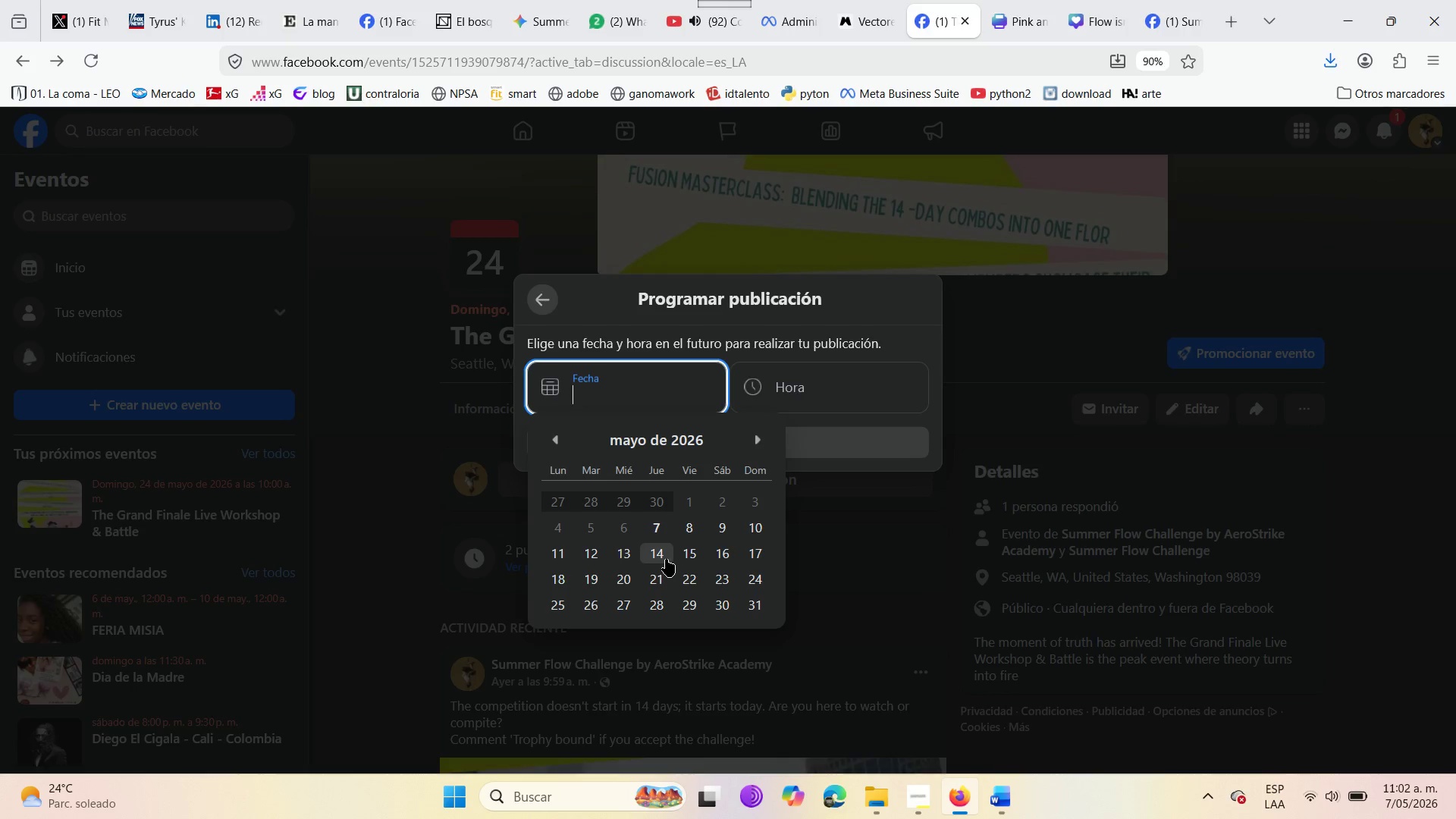 
wait(7.86)
 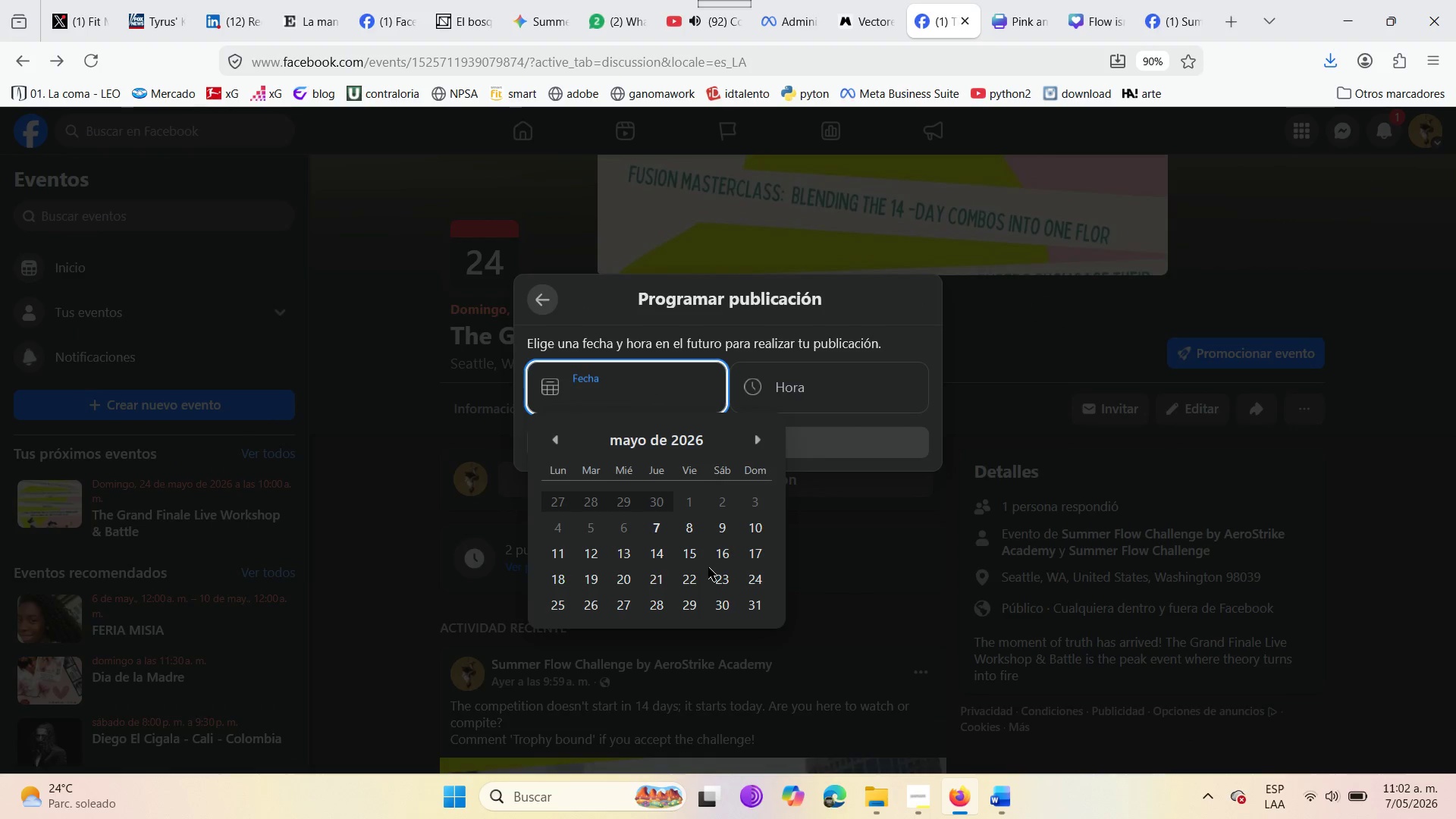 
left_click([669, 557])
 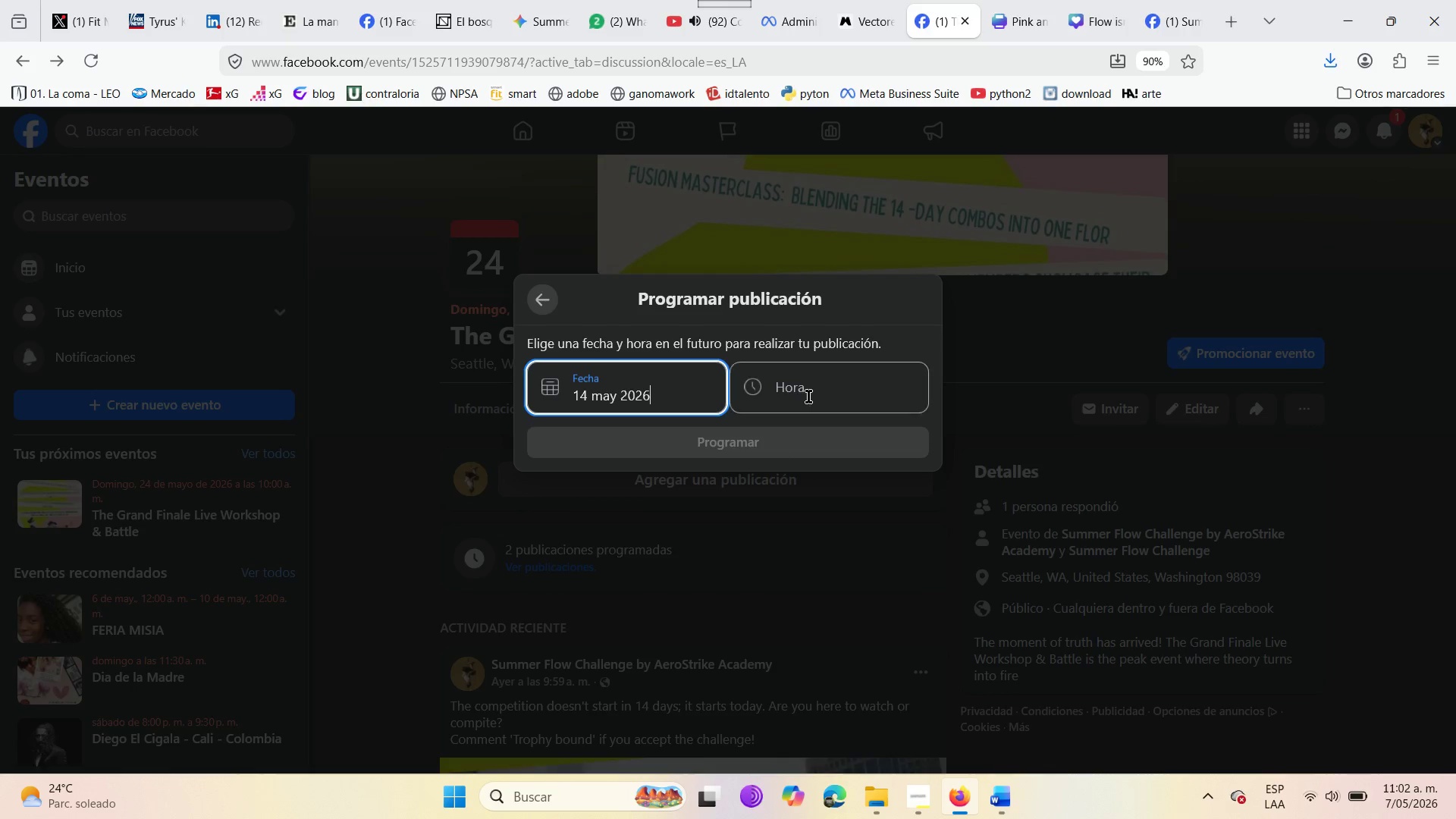 
left_click([808, 394])
 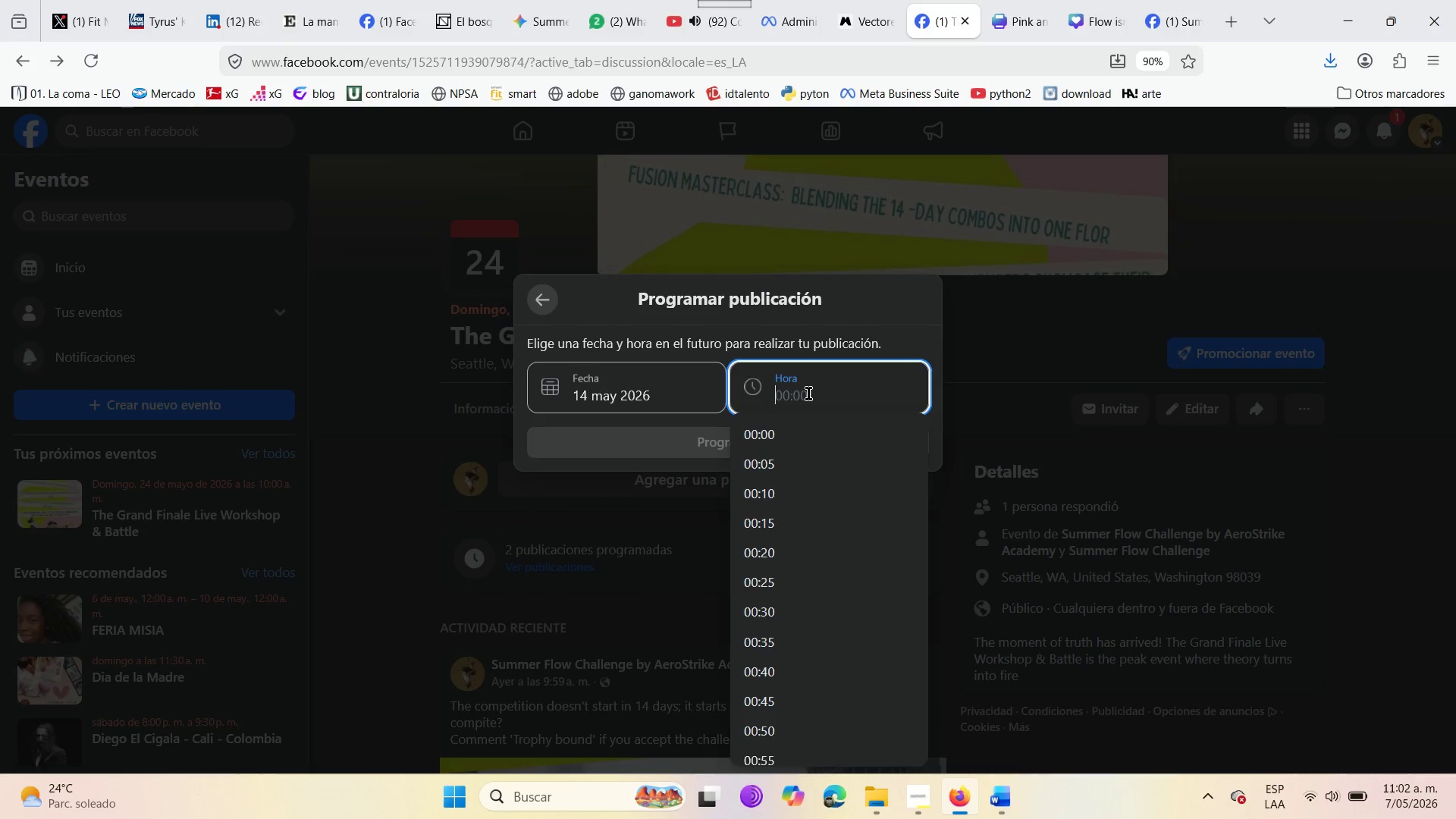 
type(13>00)
 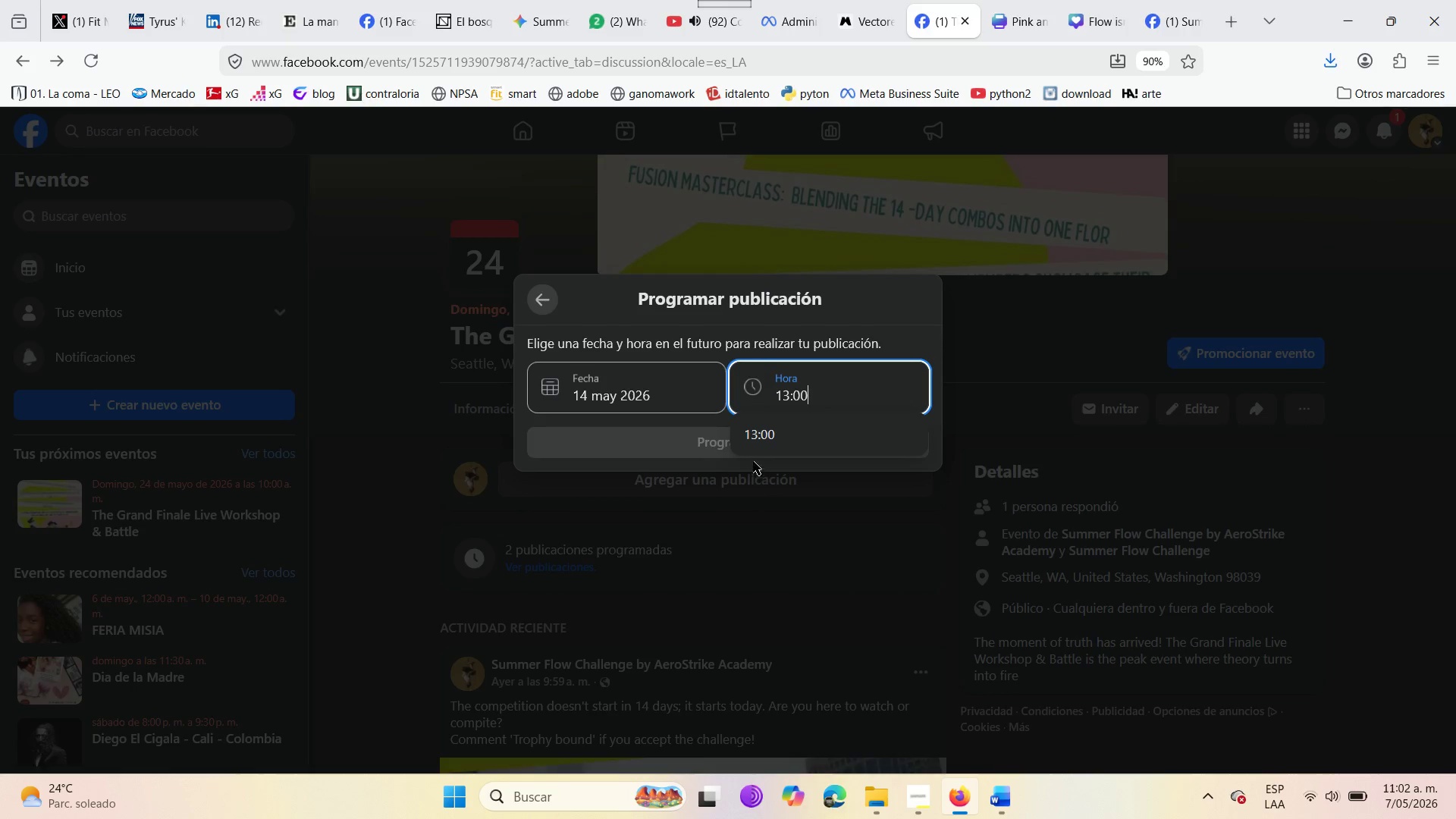 
left_click([748, 446])
 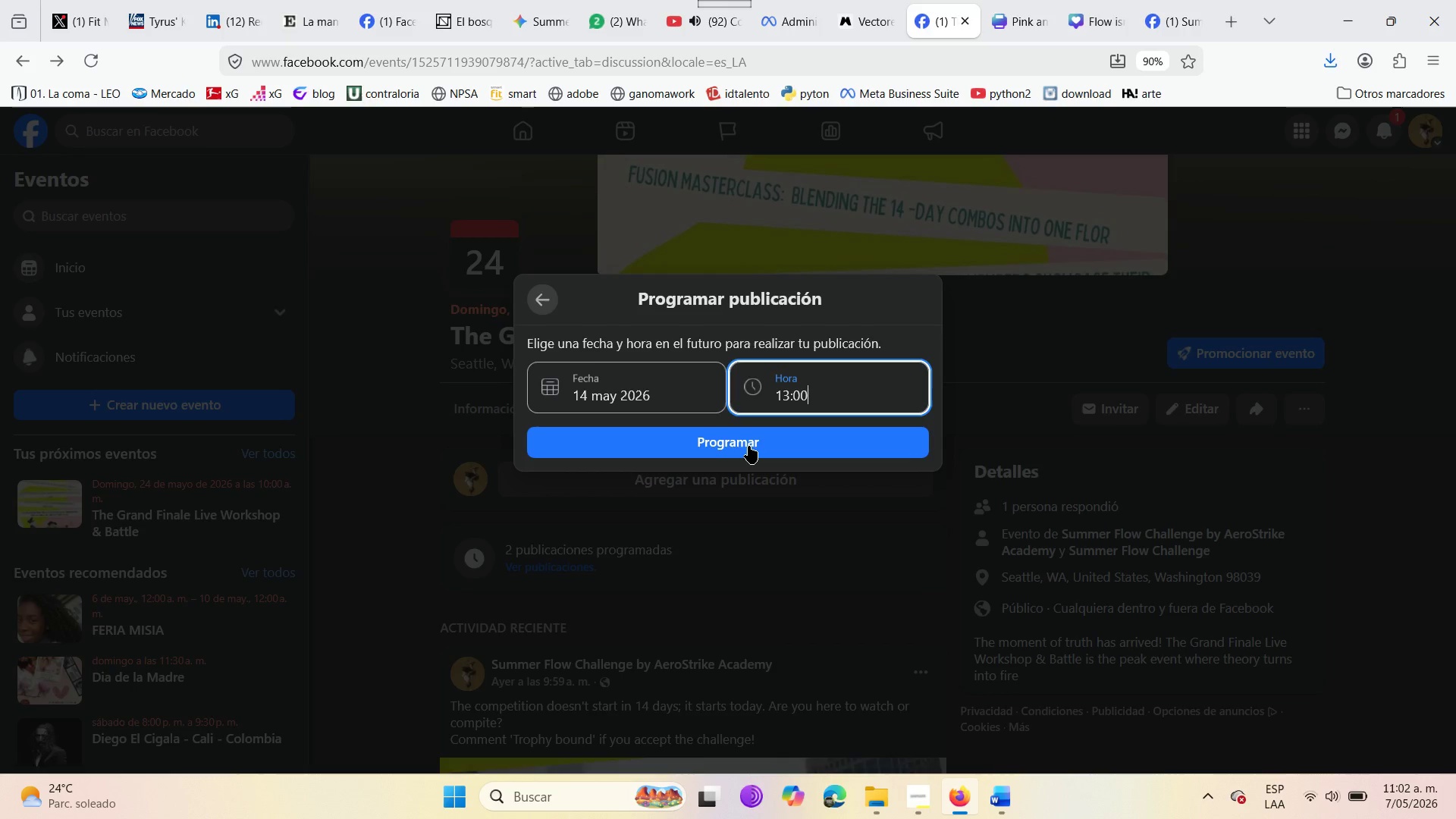 
left_click([748, 446])
 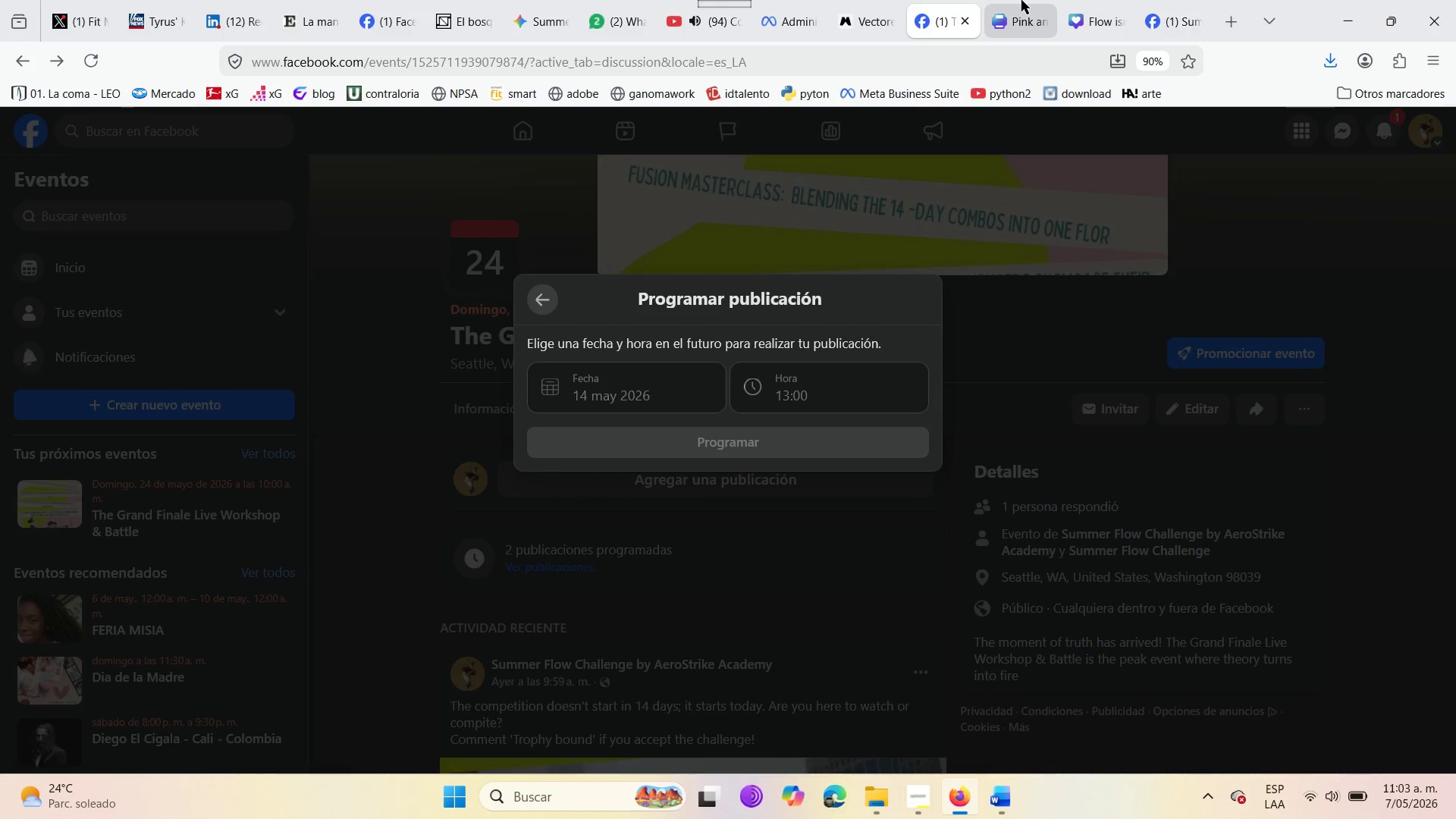 
left_click([1021, 0])
 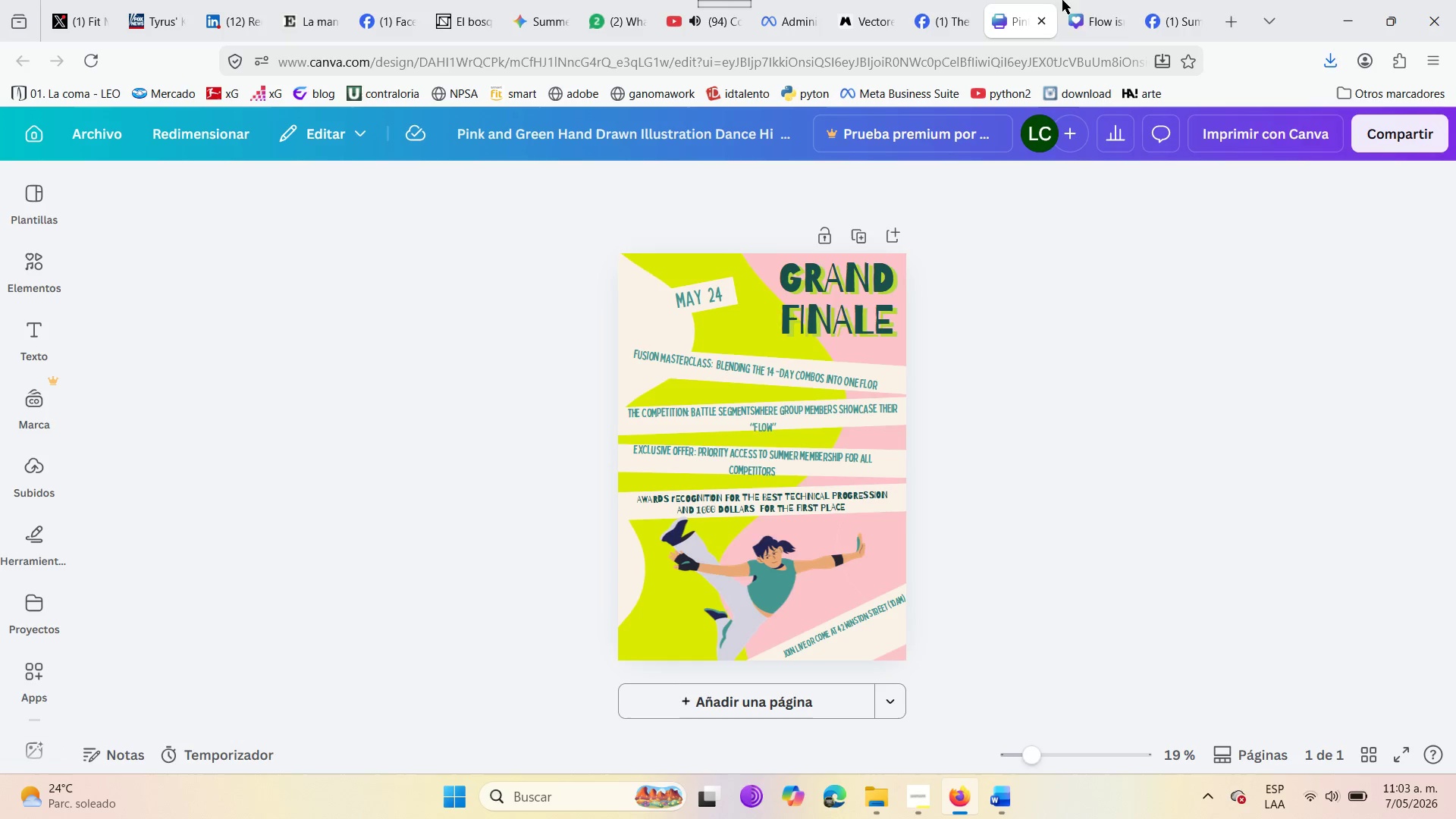 
left_click([1087, 0])
 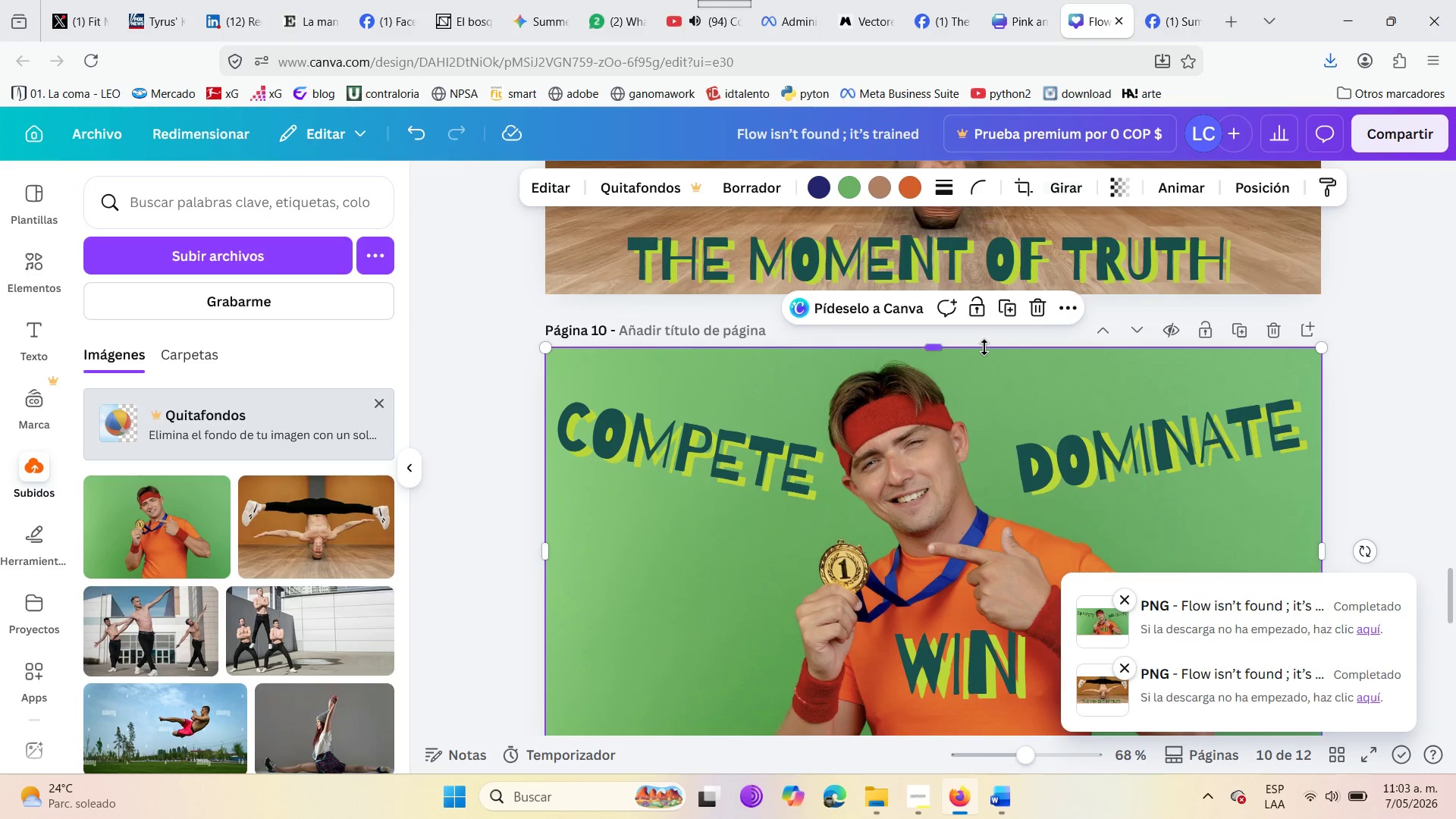 
scroll: coordinate [984, 347], scroll_direction: down, amount: 5.0
 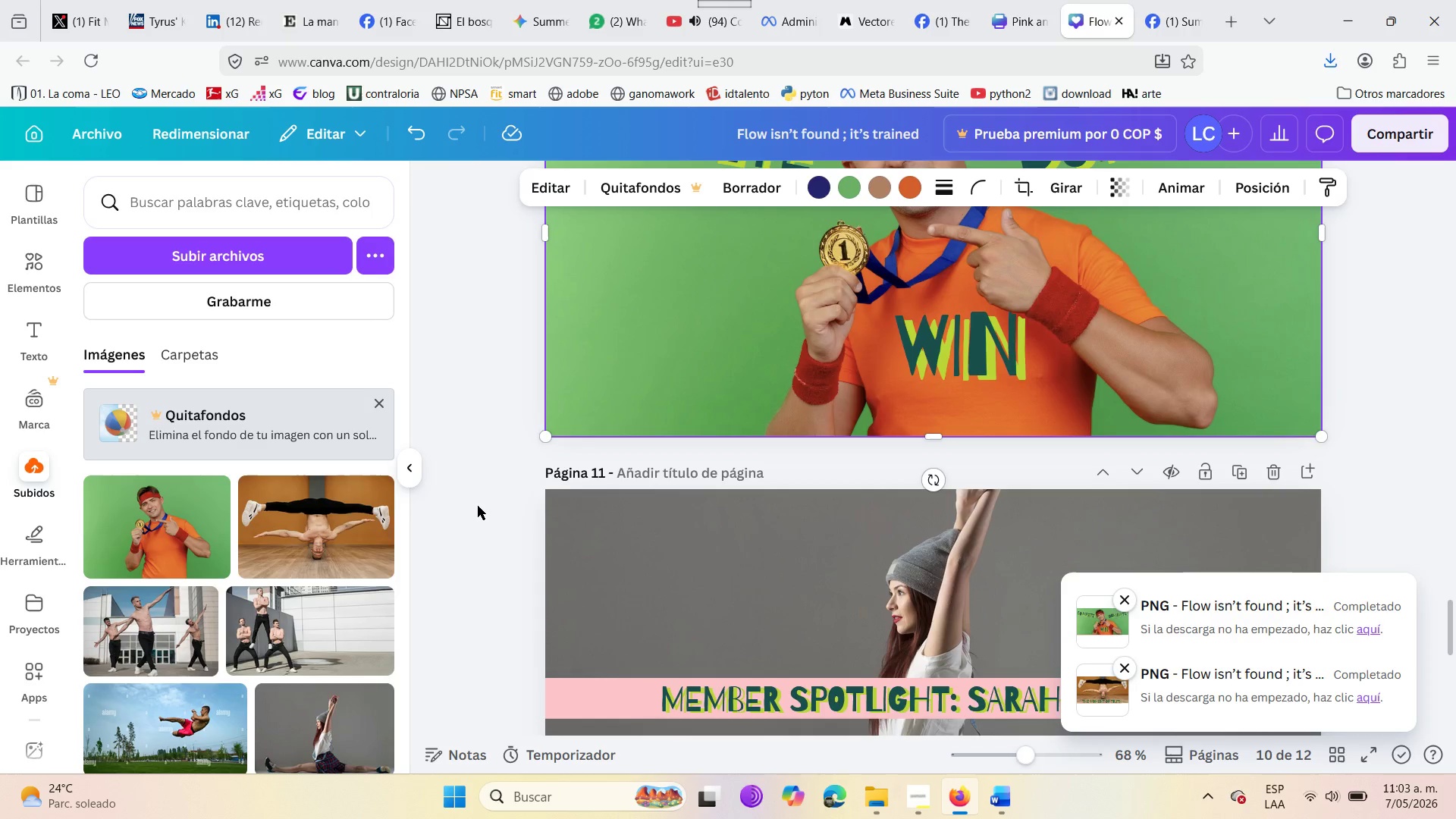 
wait(32.62)
 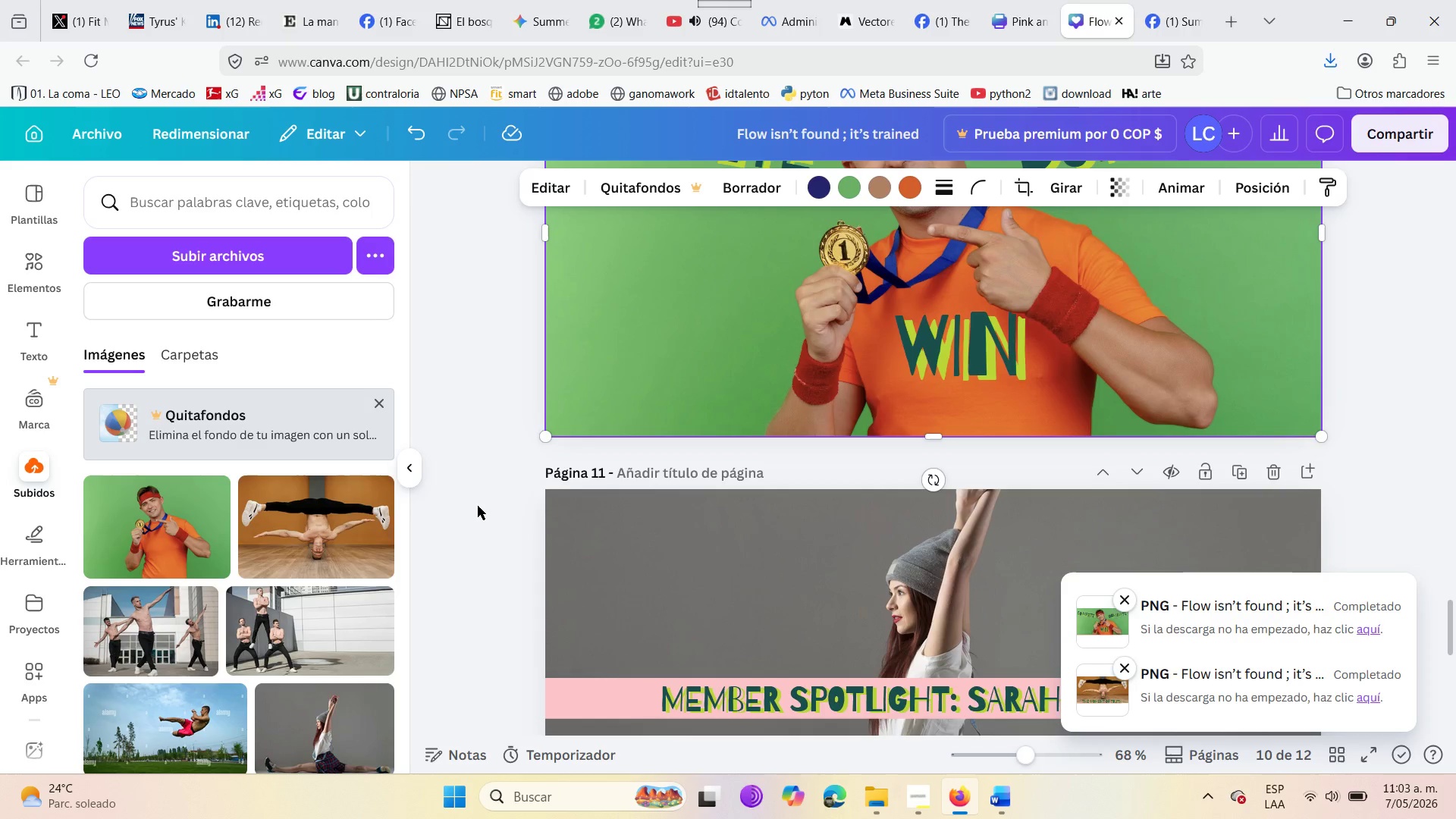 
left_click([1352, 334])
 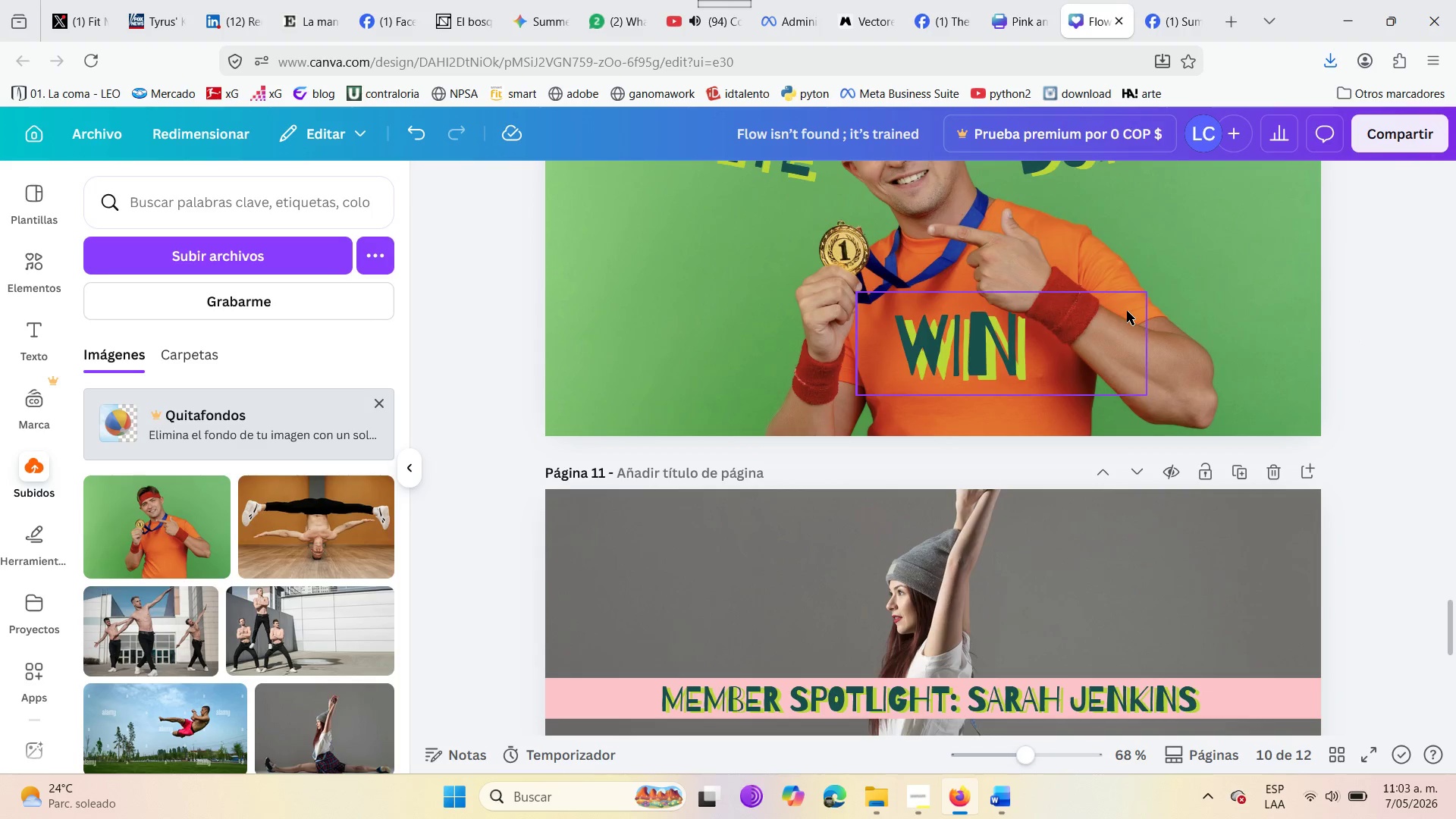 
left_click([1127, 311])
 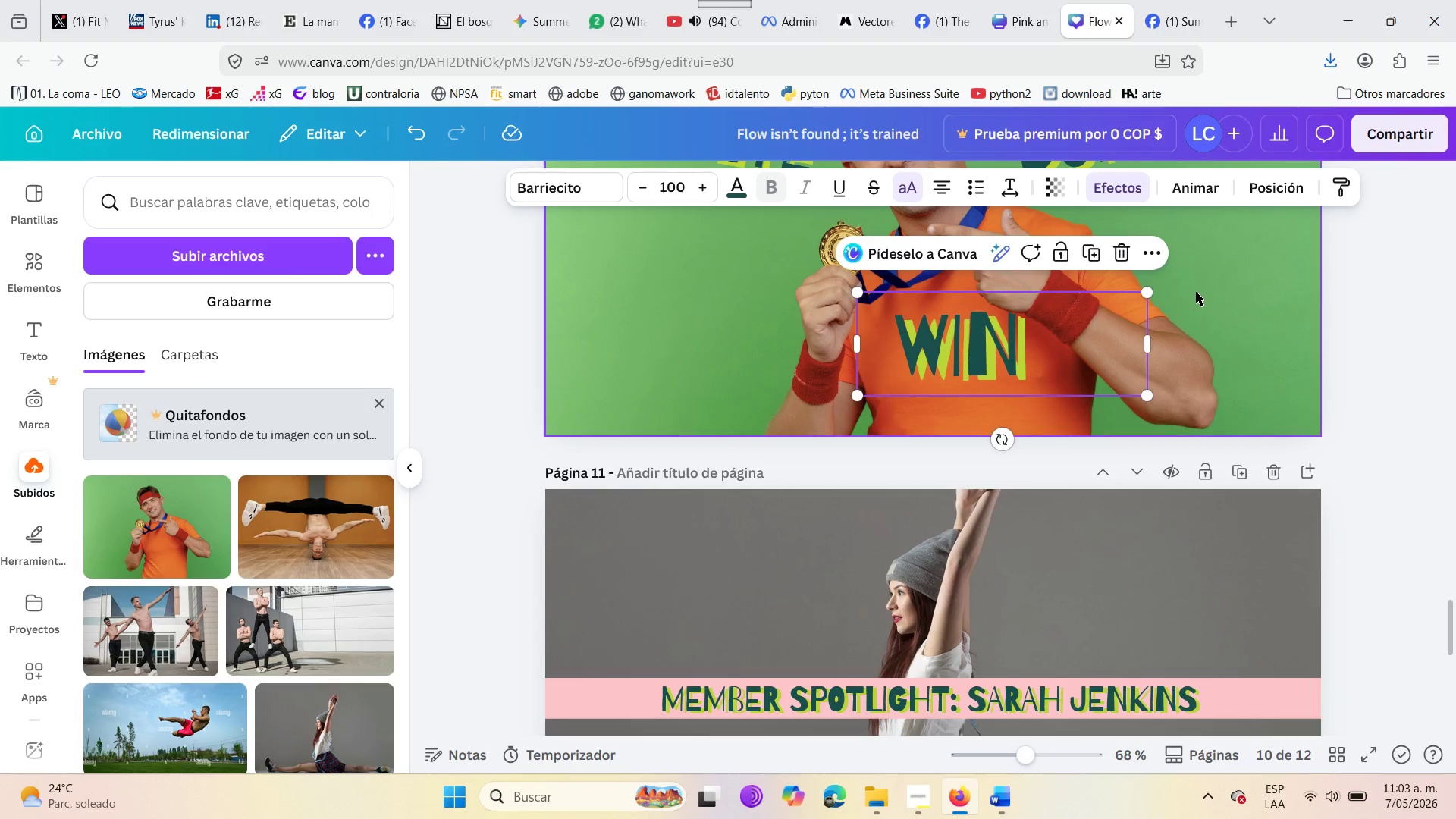 
left_click([1196, 292])
 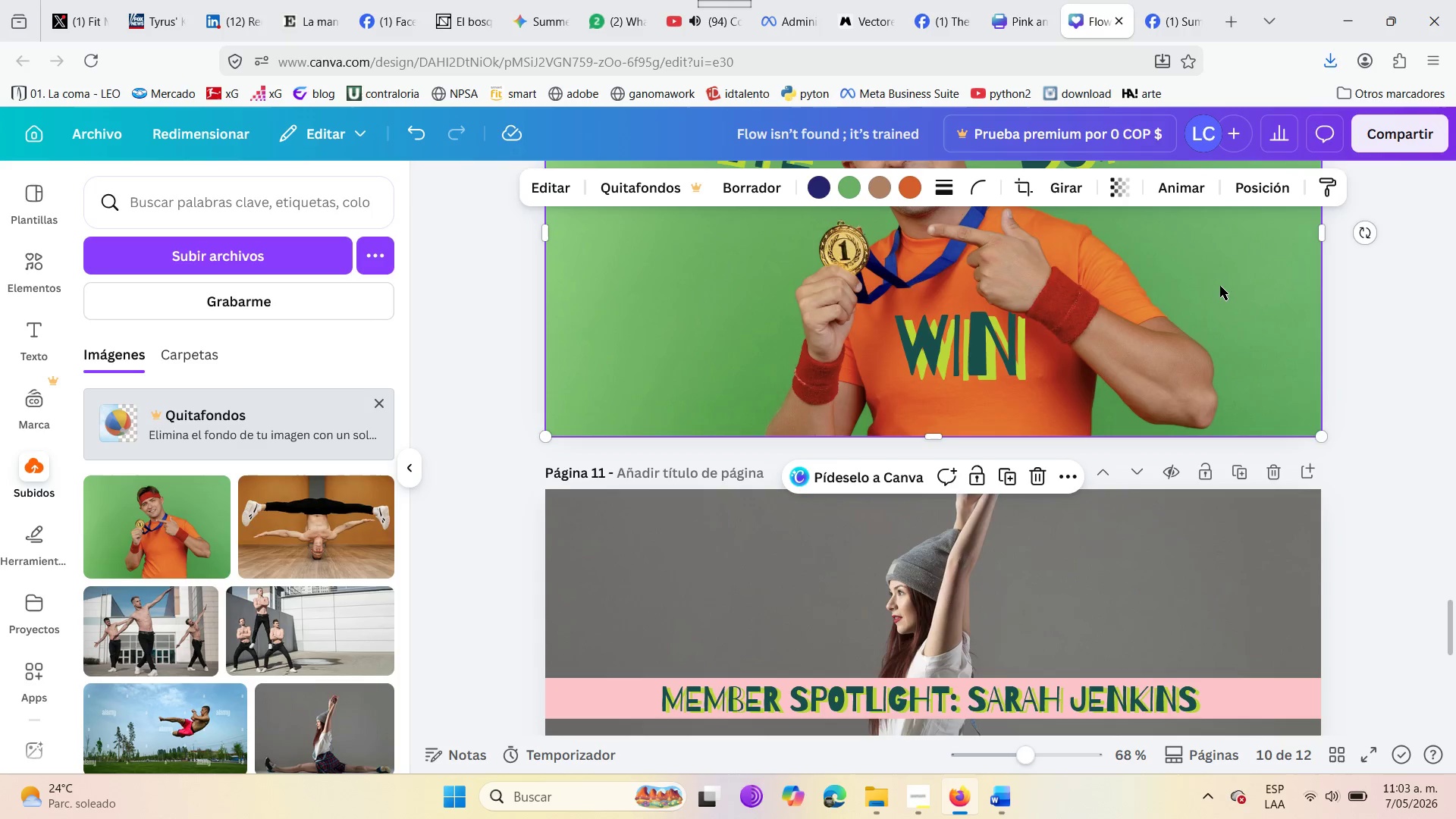 
scroll: coordinate [1191, 287], scroll_direction: up, amount: 5.0
 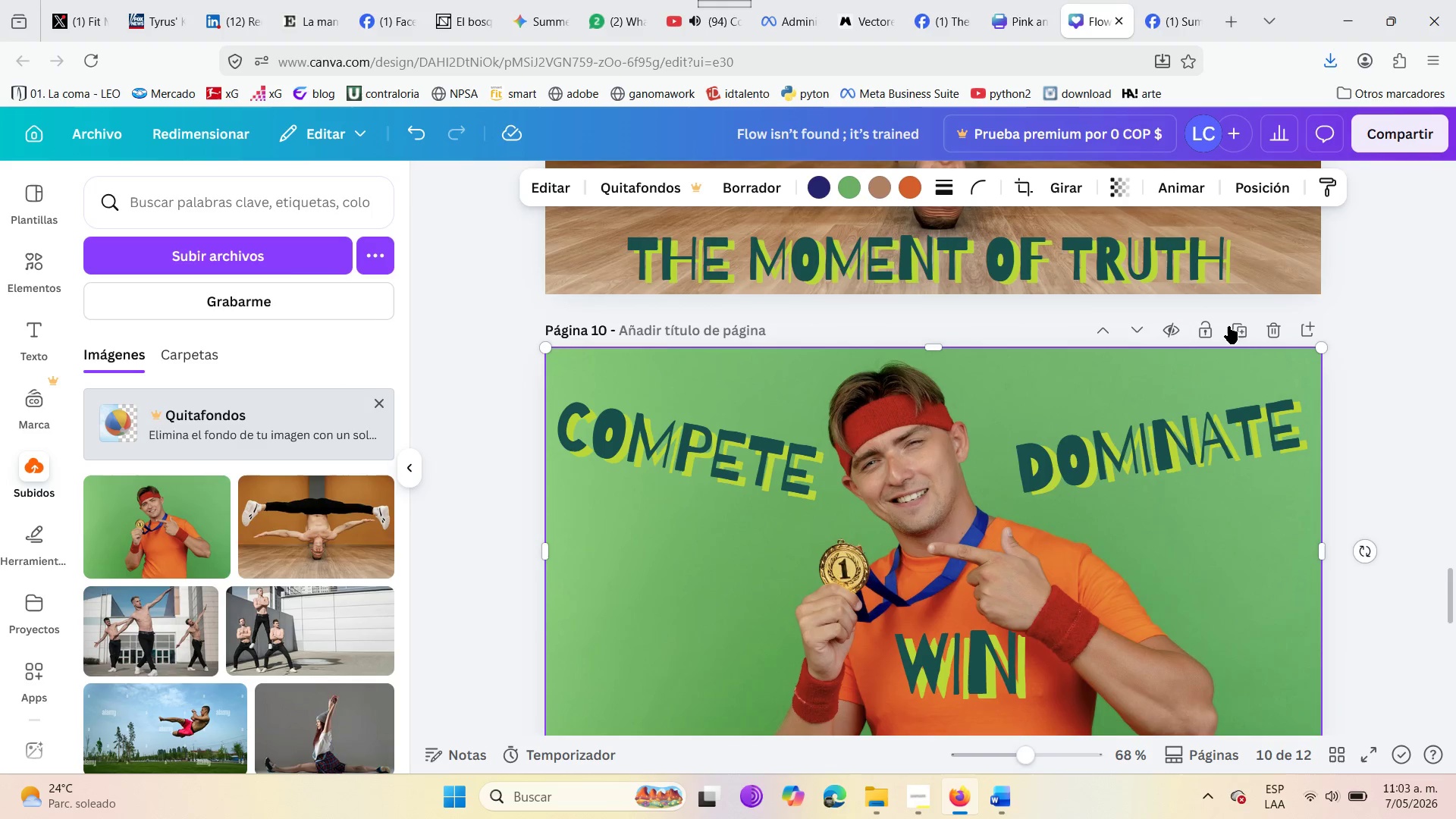 
left_click([1228, 326])
 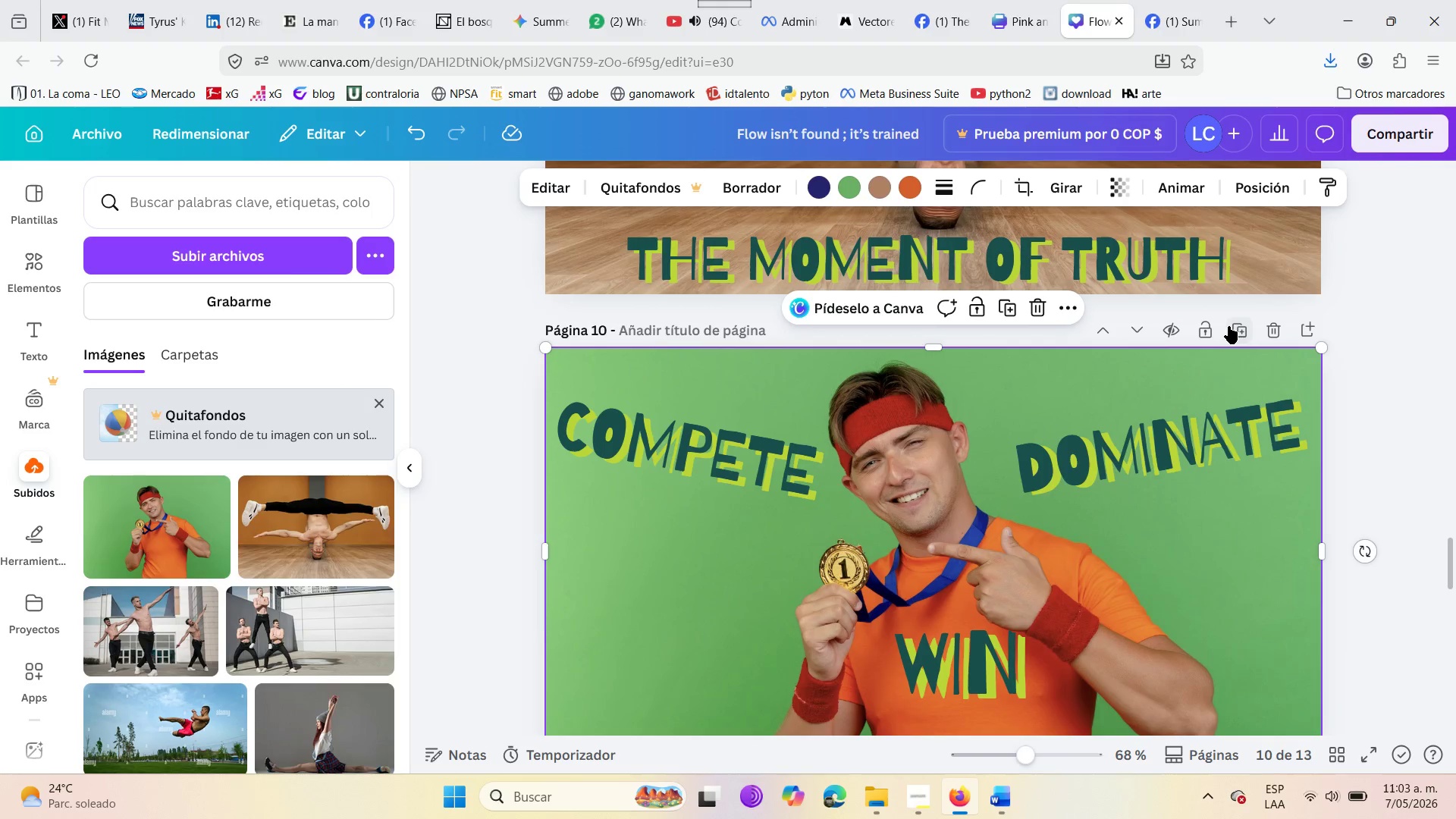 
scroll: coordinate [1174, 388], scroll_direction: down, amount: 6.0
 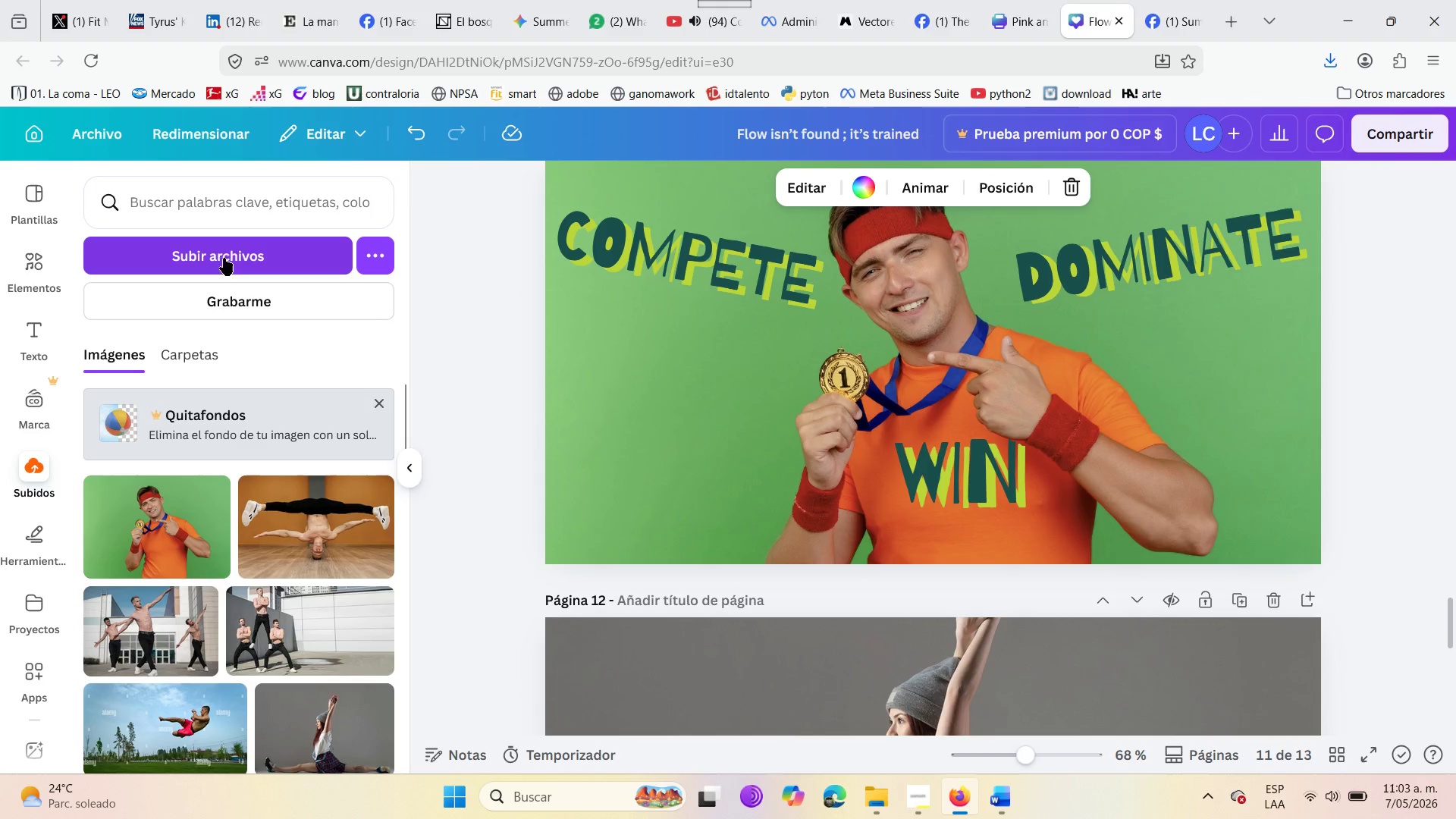 
left_click([189, 253])
 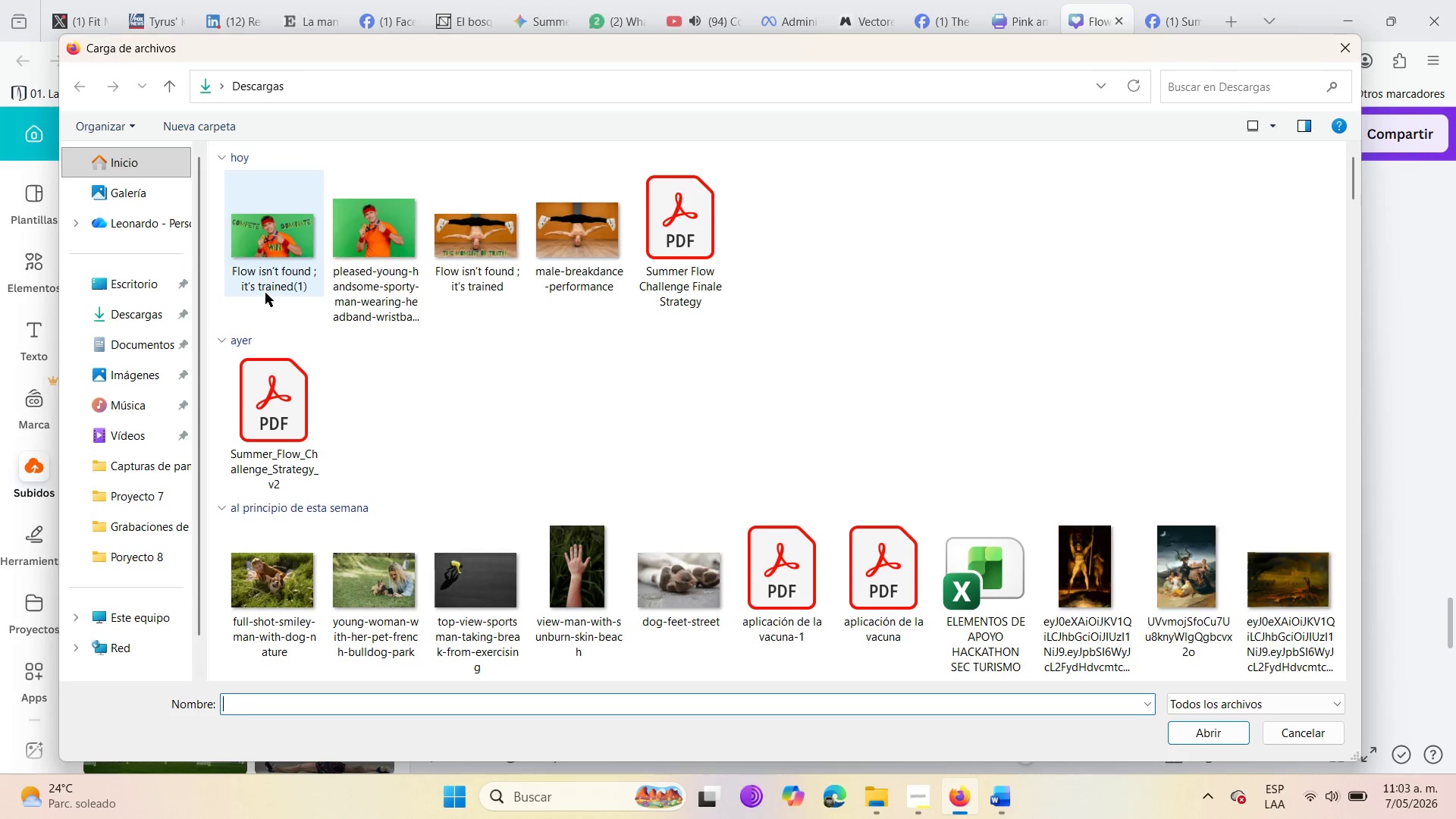 
scroll: coordinate [392, 366], scroll_direction: down, amount: 1.0
 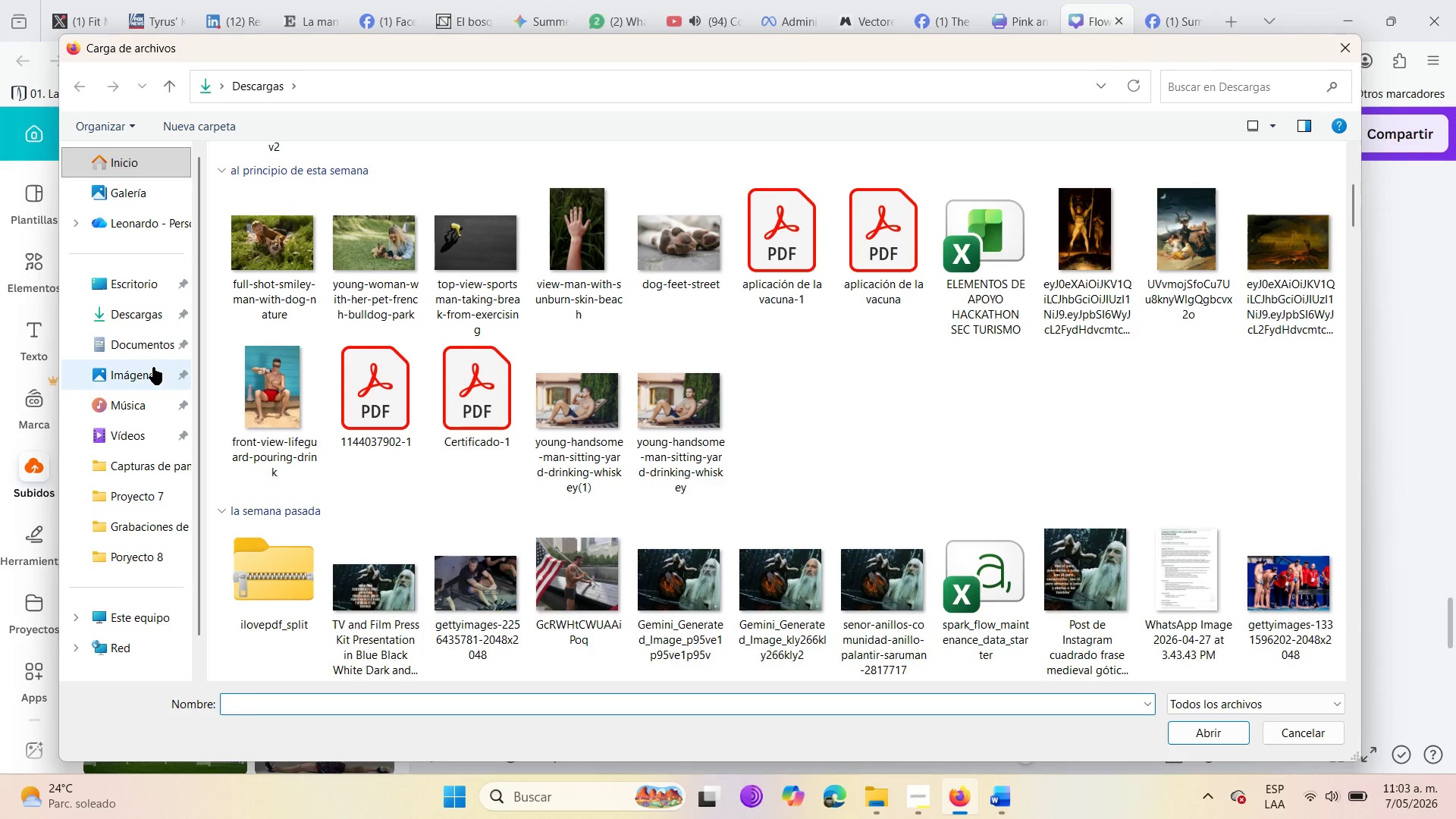 
left_click([122, 281])
 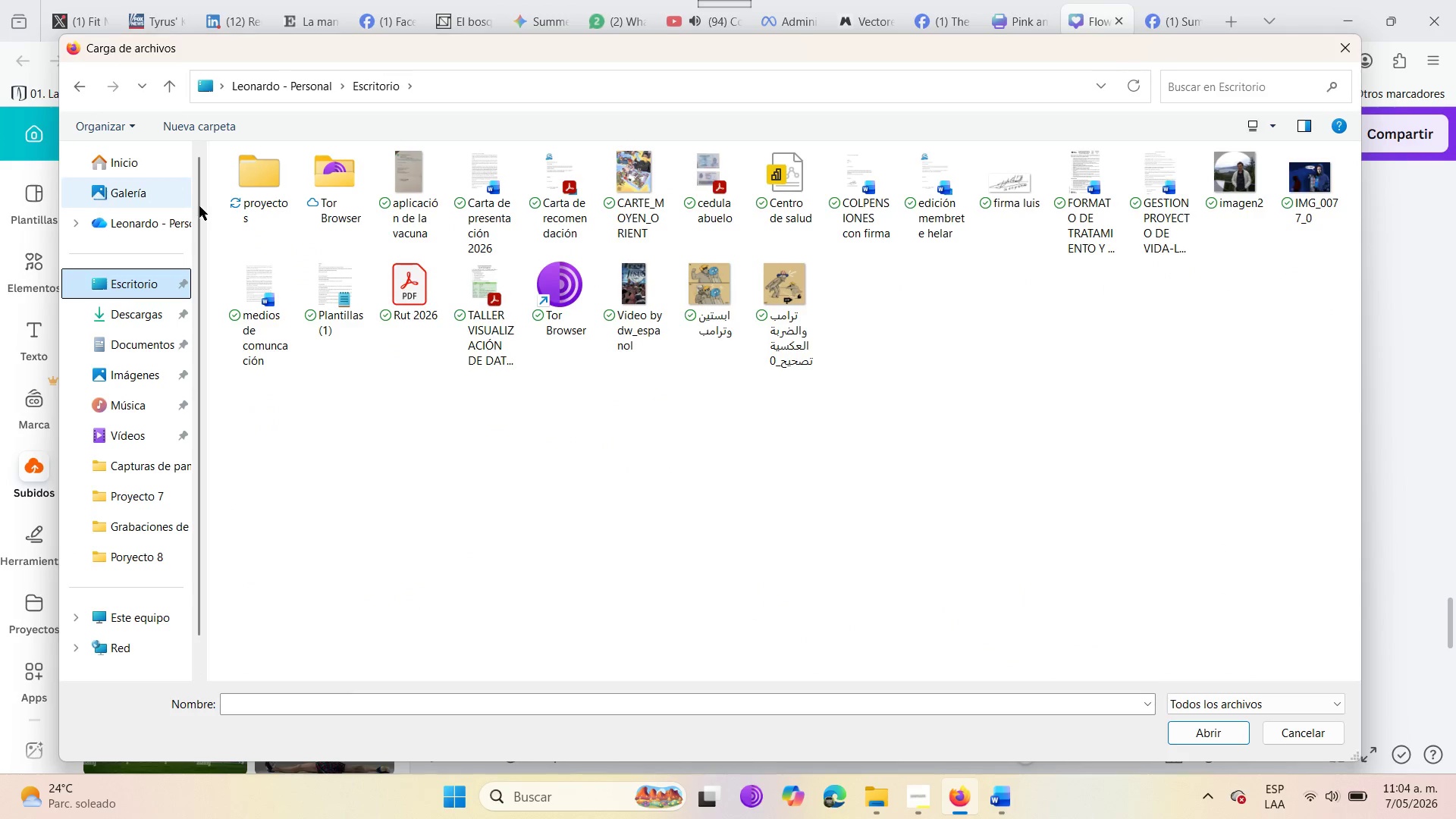 
double_click([246, 199])
 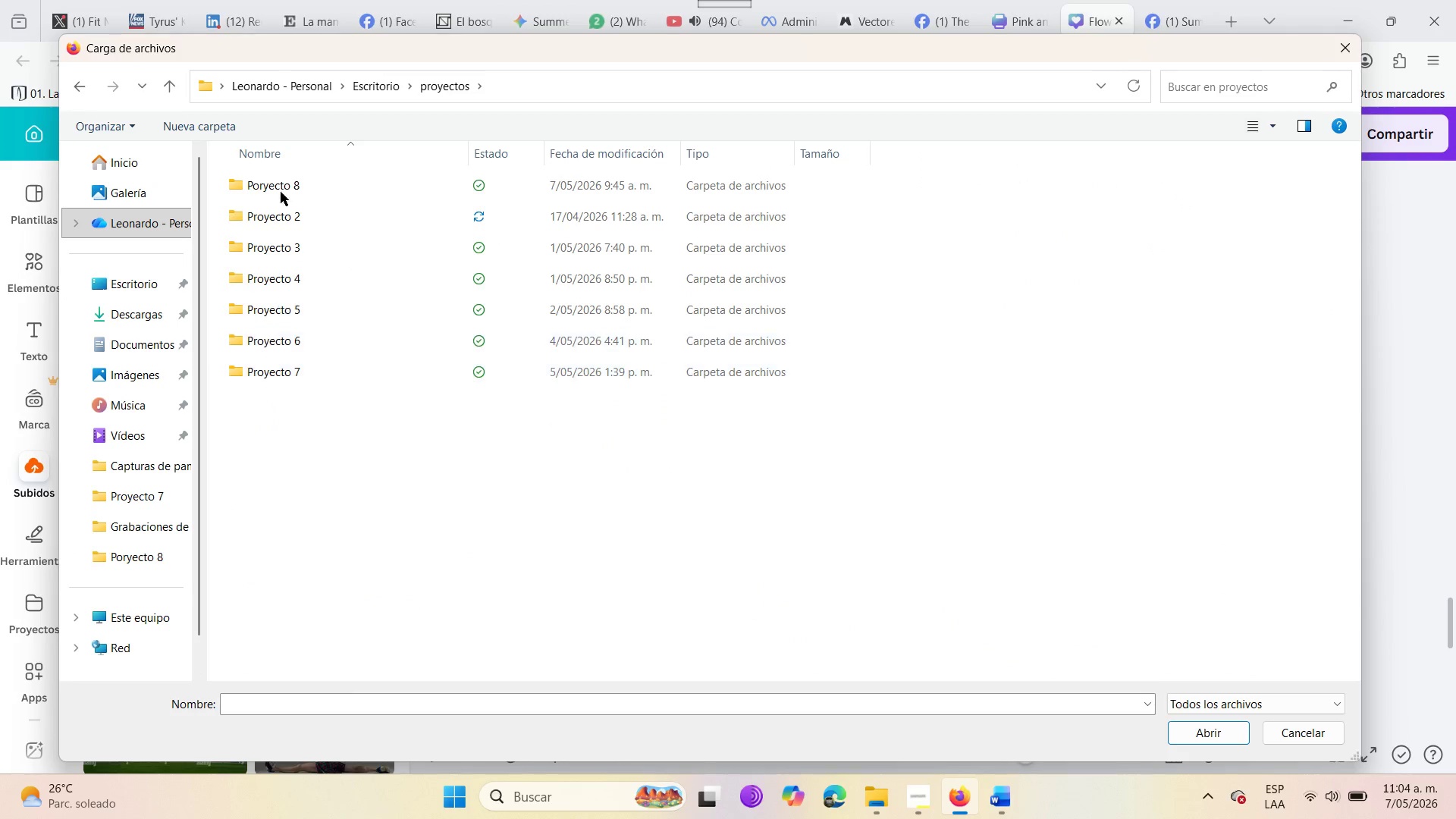 
double_click([269, 170])
 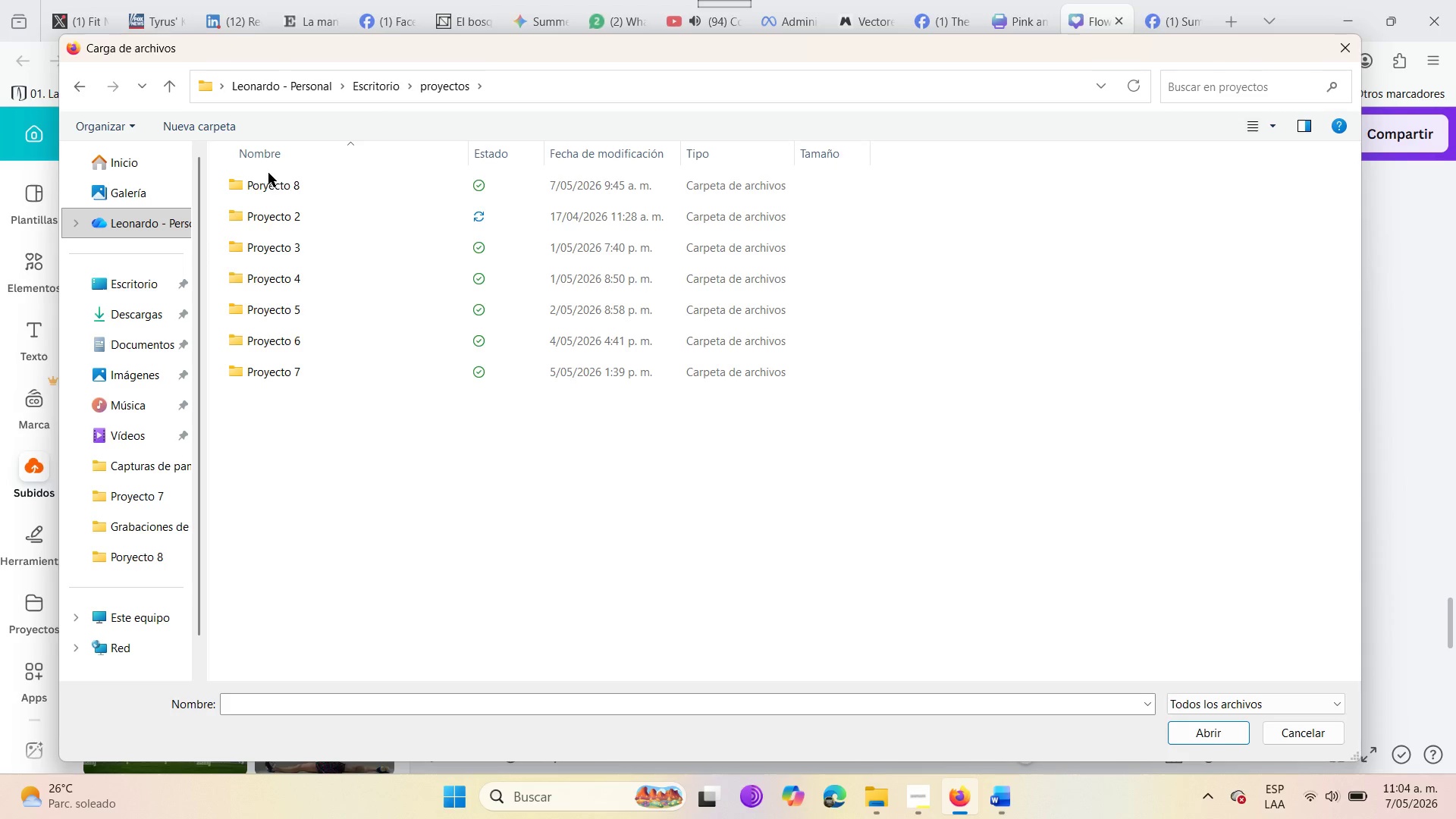 
double_click([268, 190])
 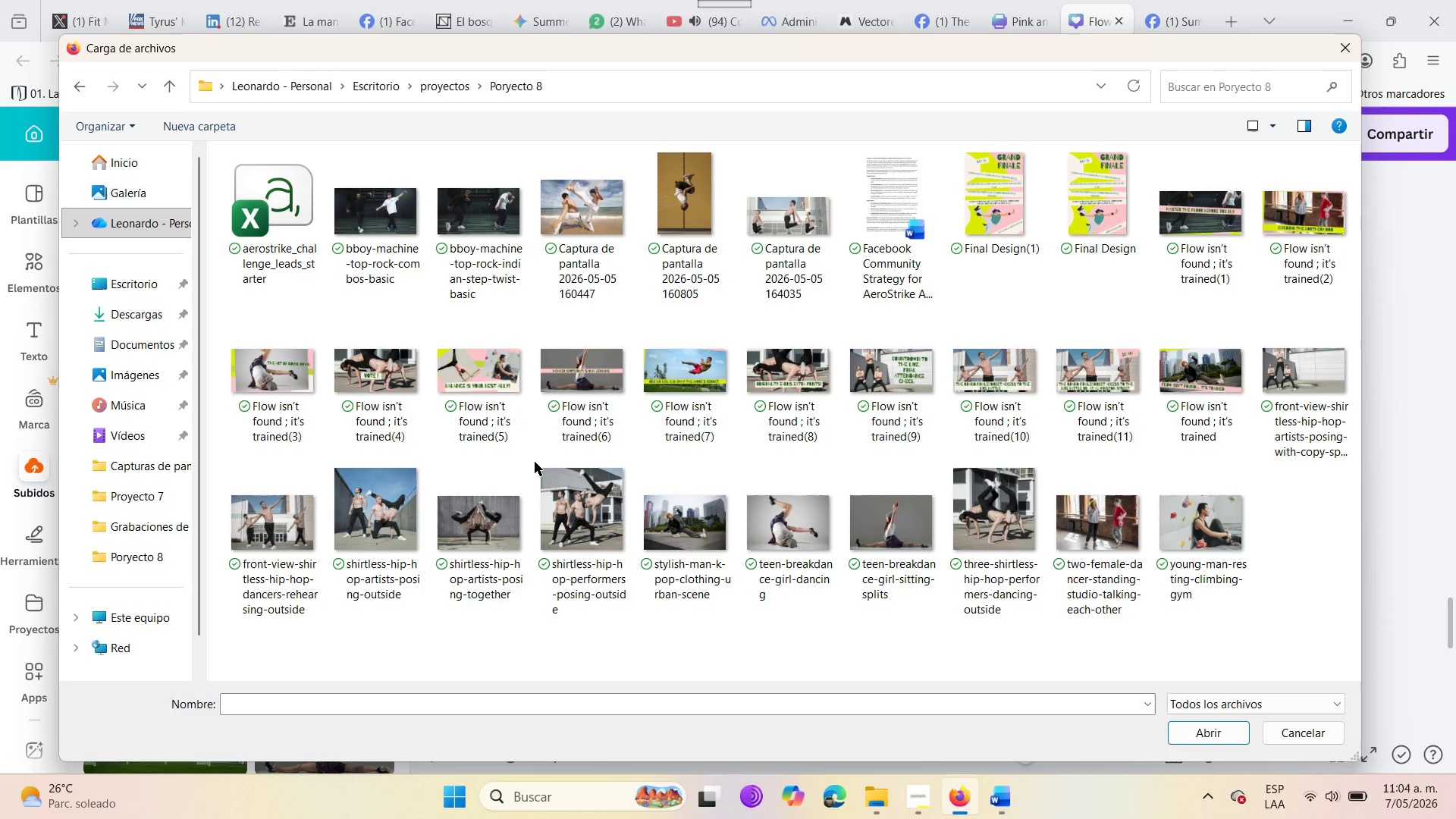 
wait(5.16)
 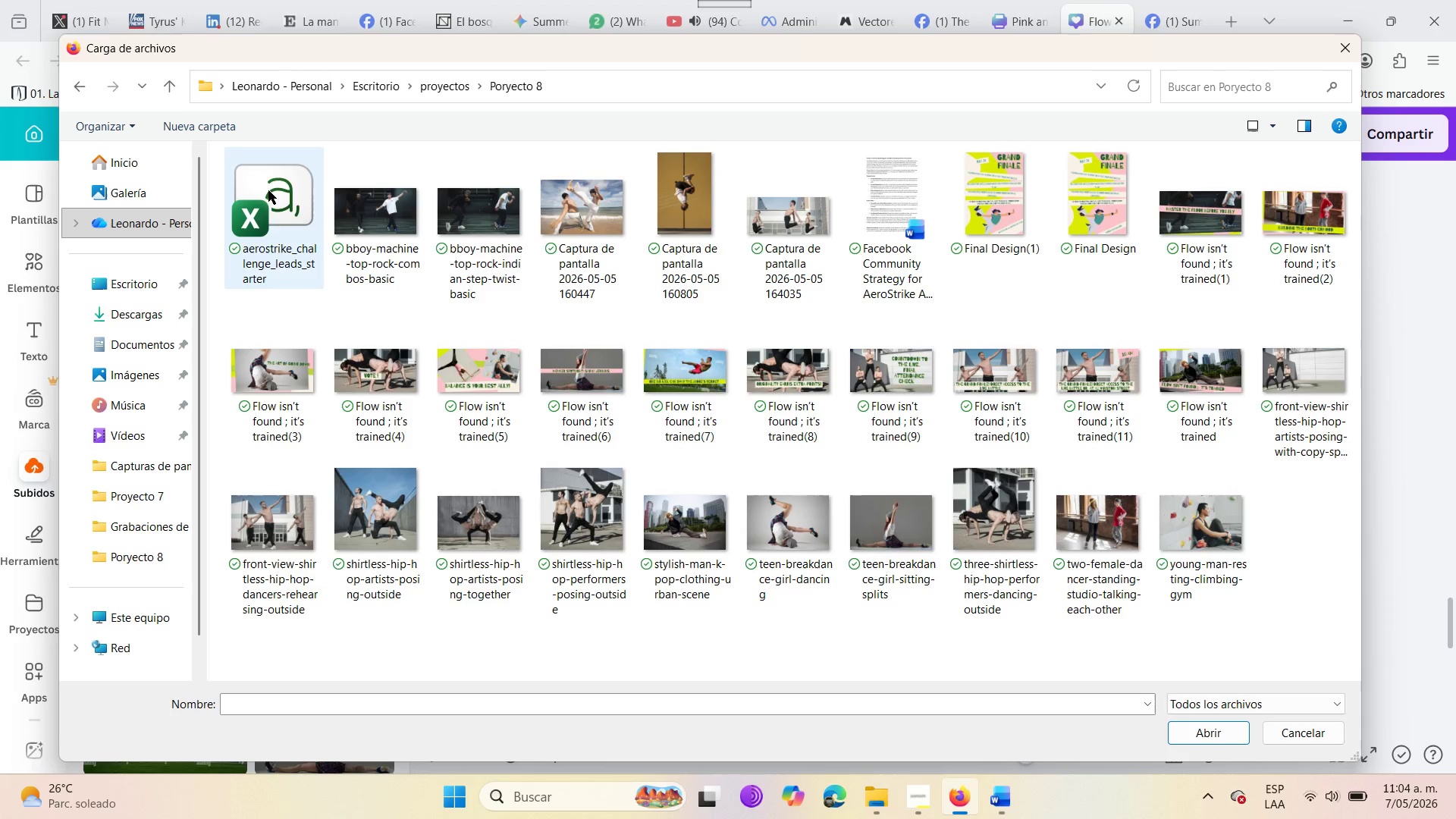 
scroll: coordinate [716, 494], scroll_direction: down, amount: 1.0
 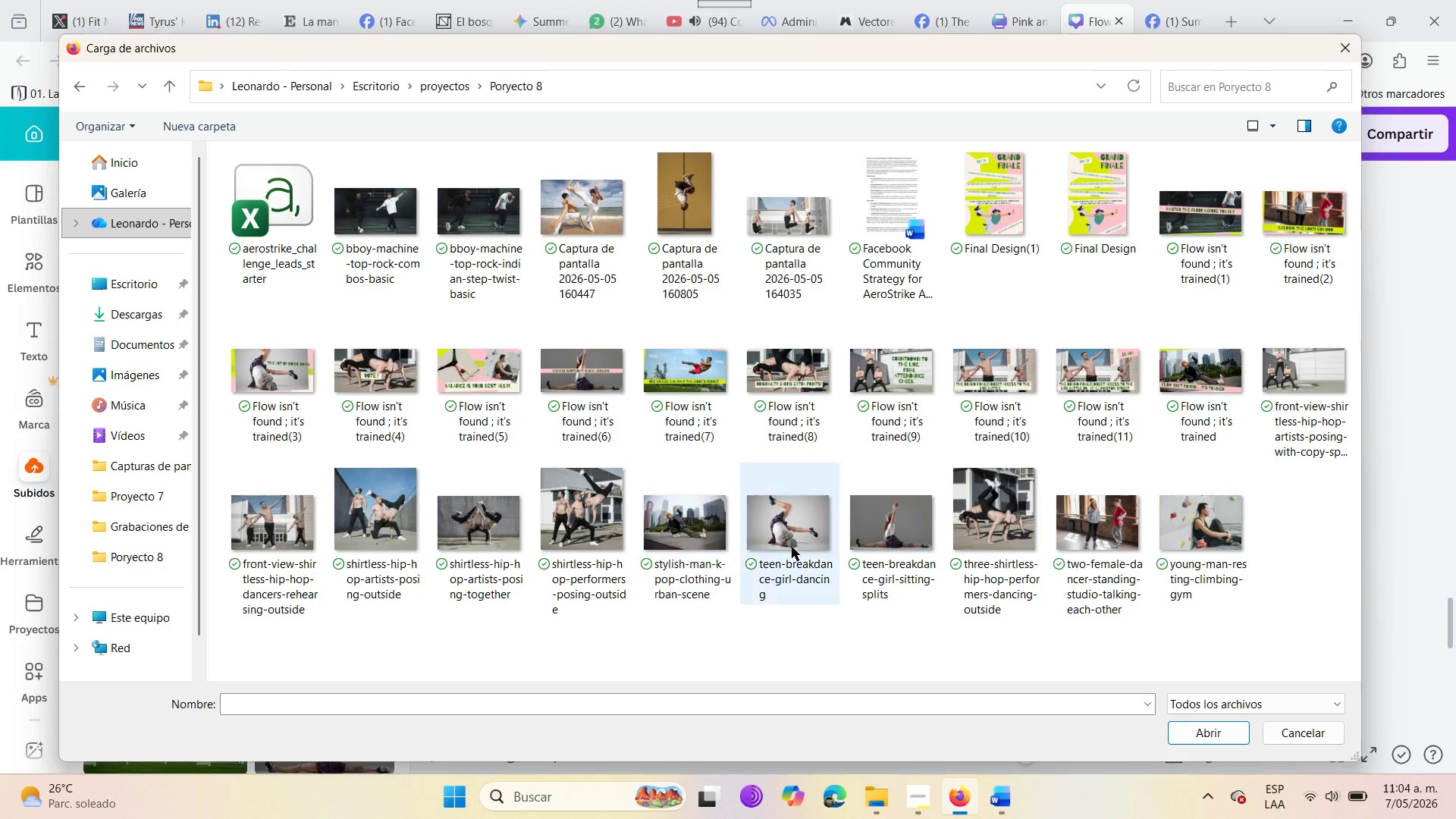 
mouse_move([947, 624])
 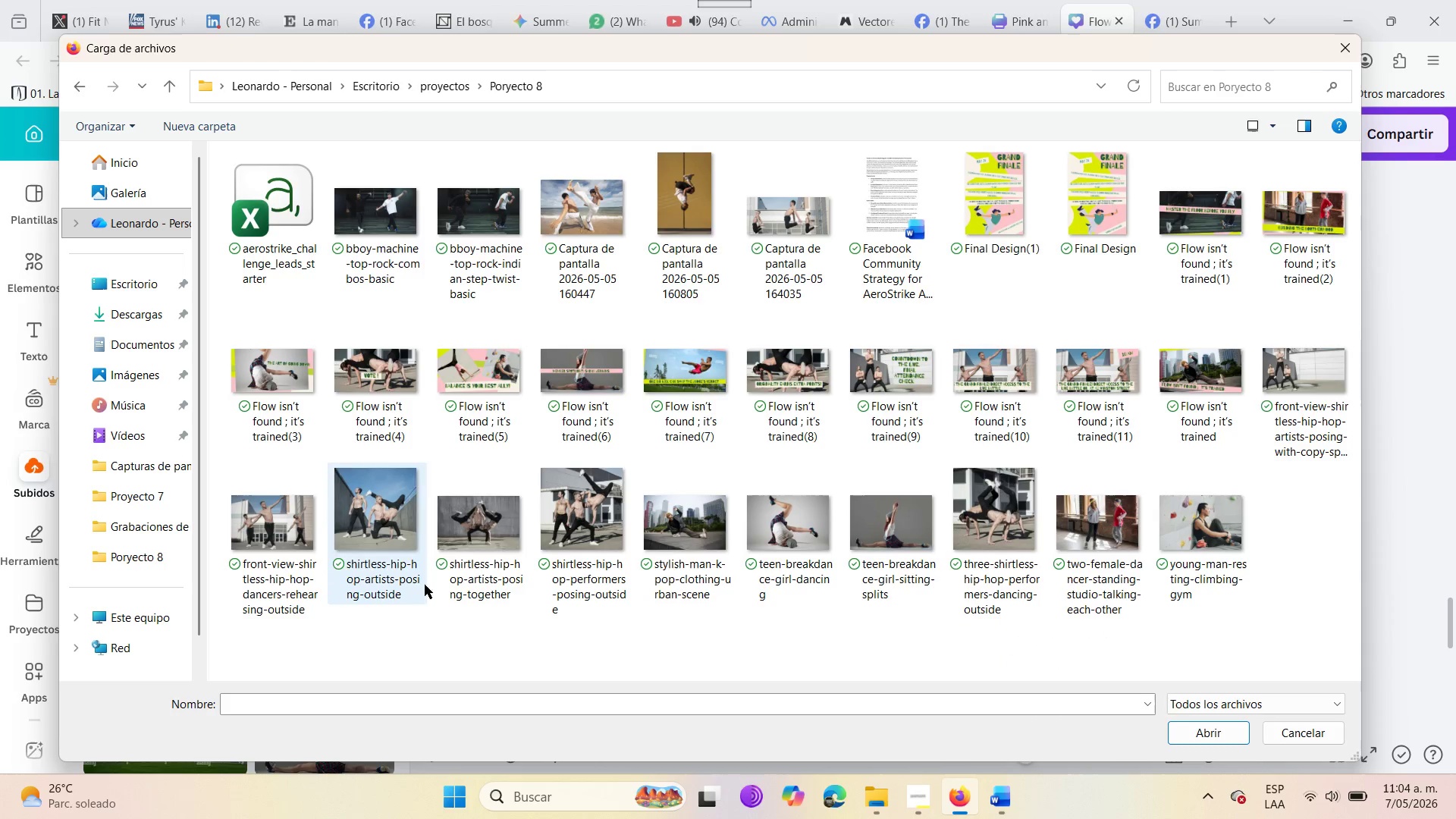 
mouse_move([469, 526])
 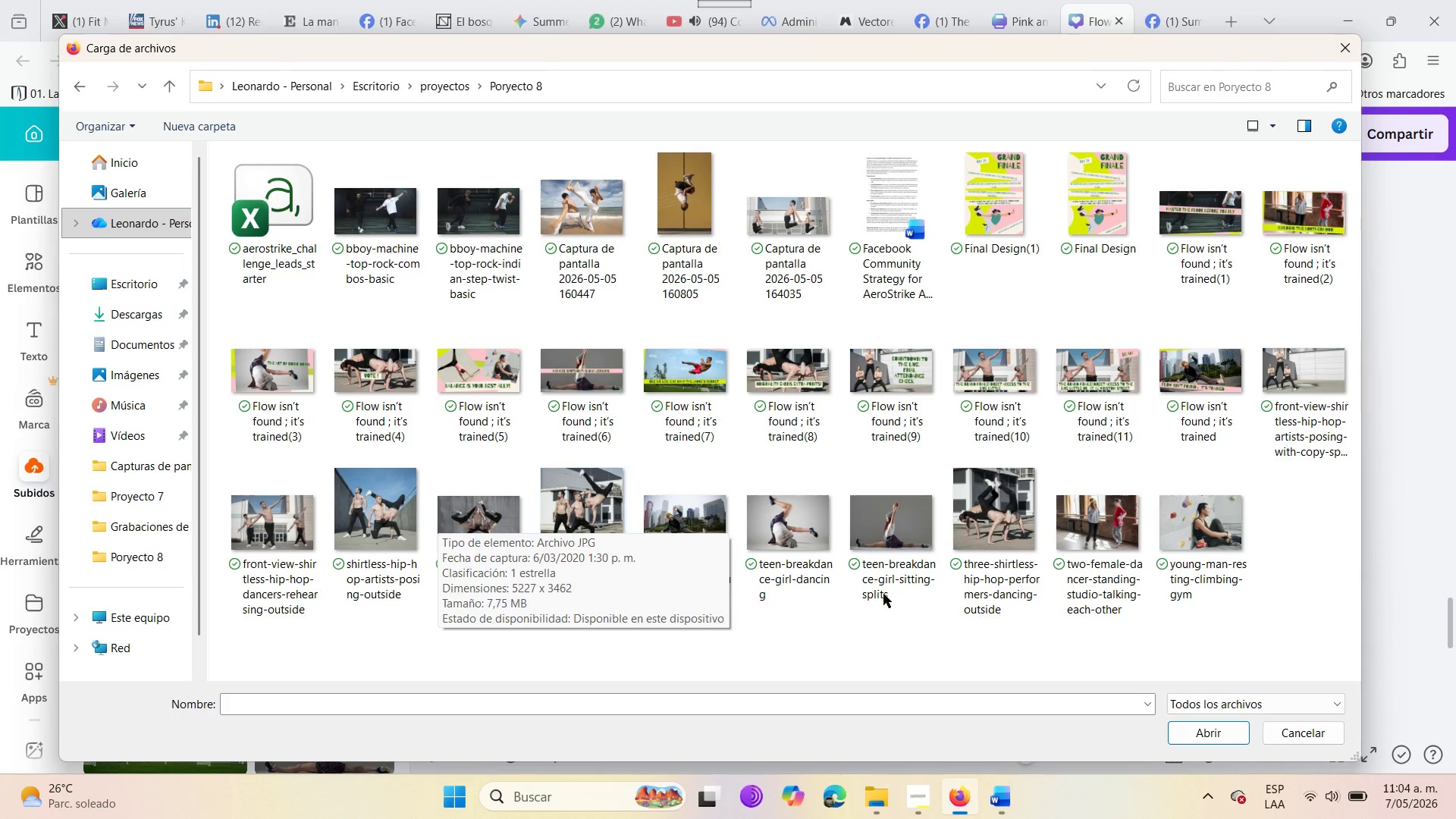 
mouse_move([858, 612])
 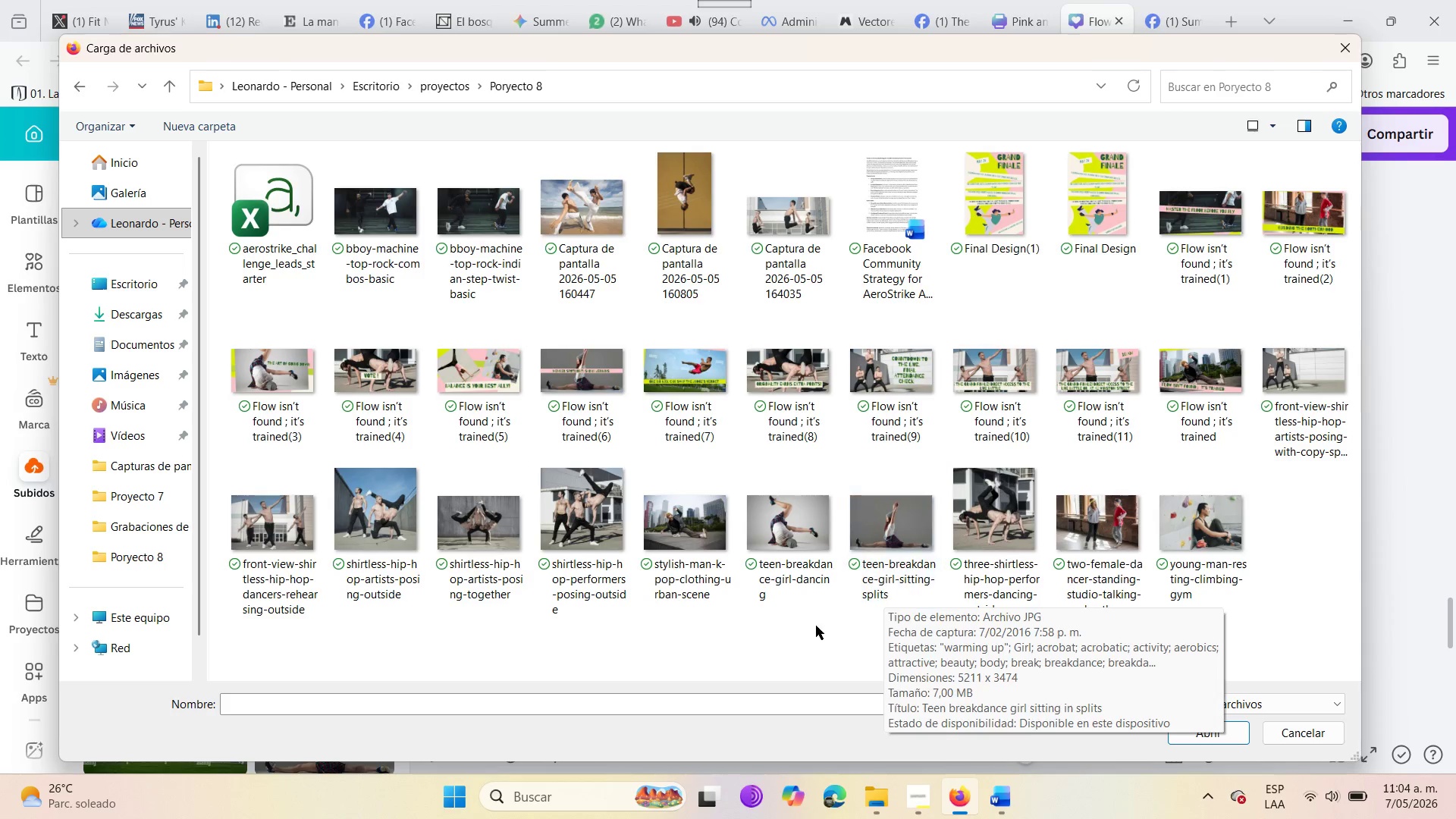 
mouse_move([770, 629])
 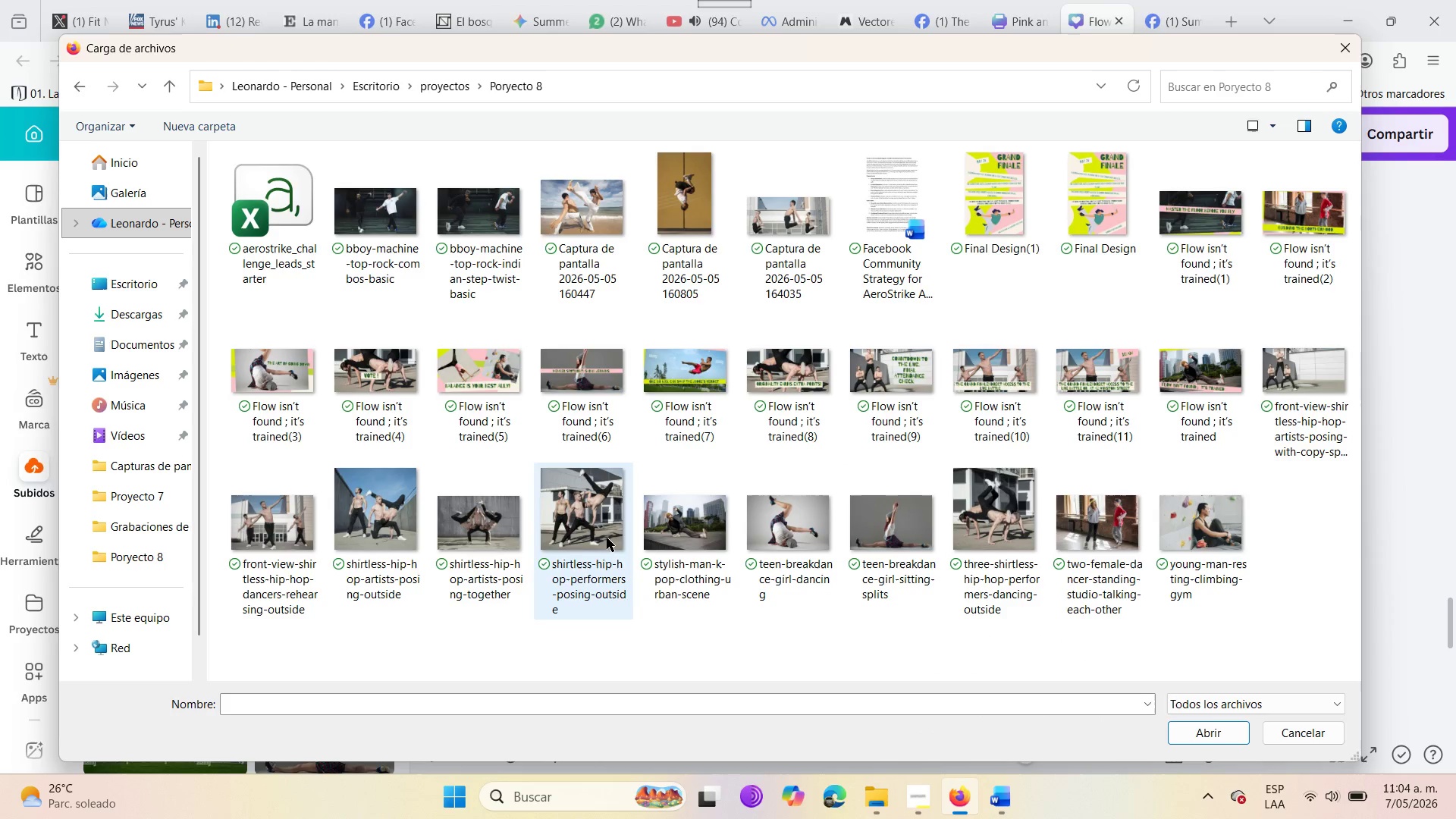 
mouse_move([555, 529])
 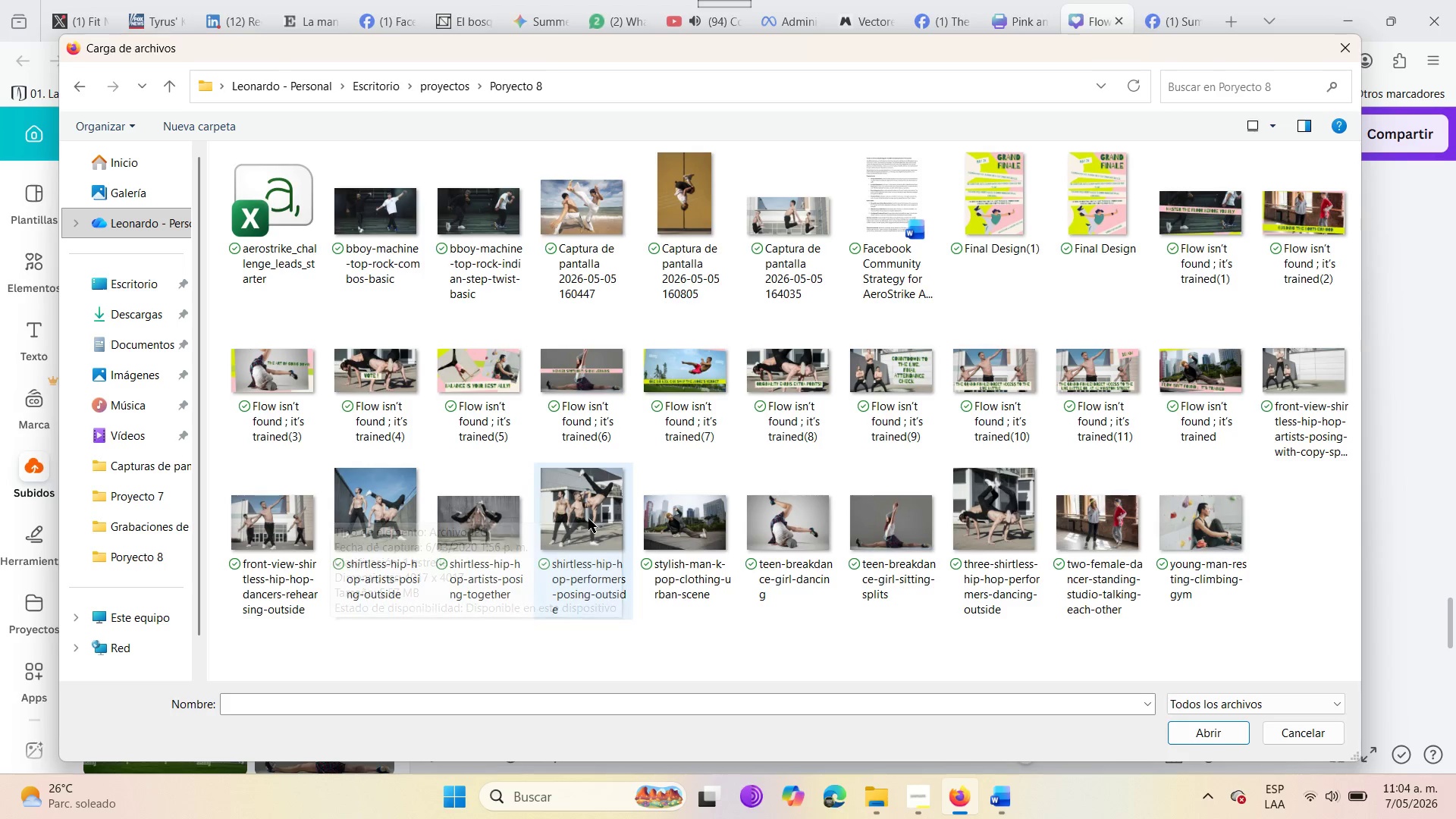 
left_click([586, 518])
 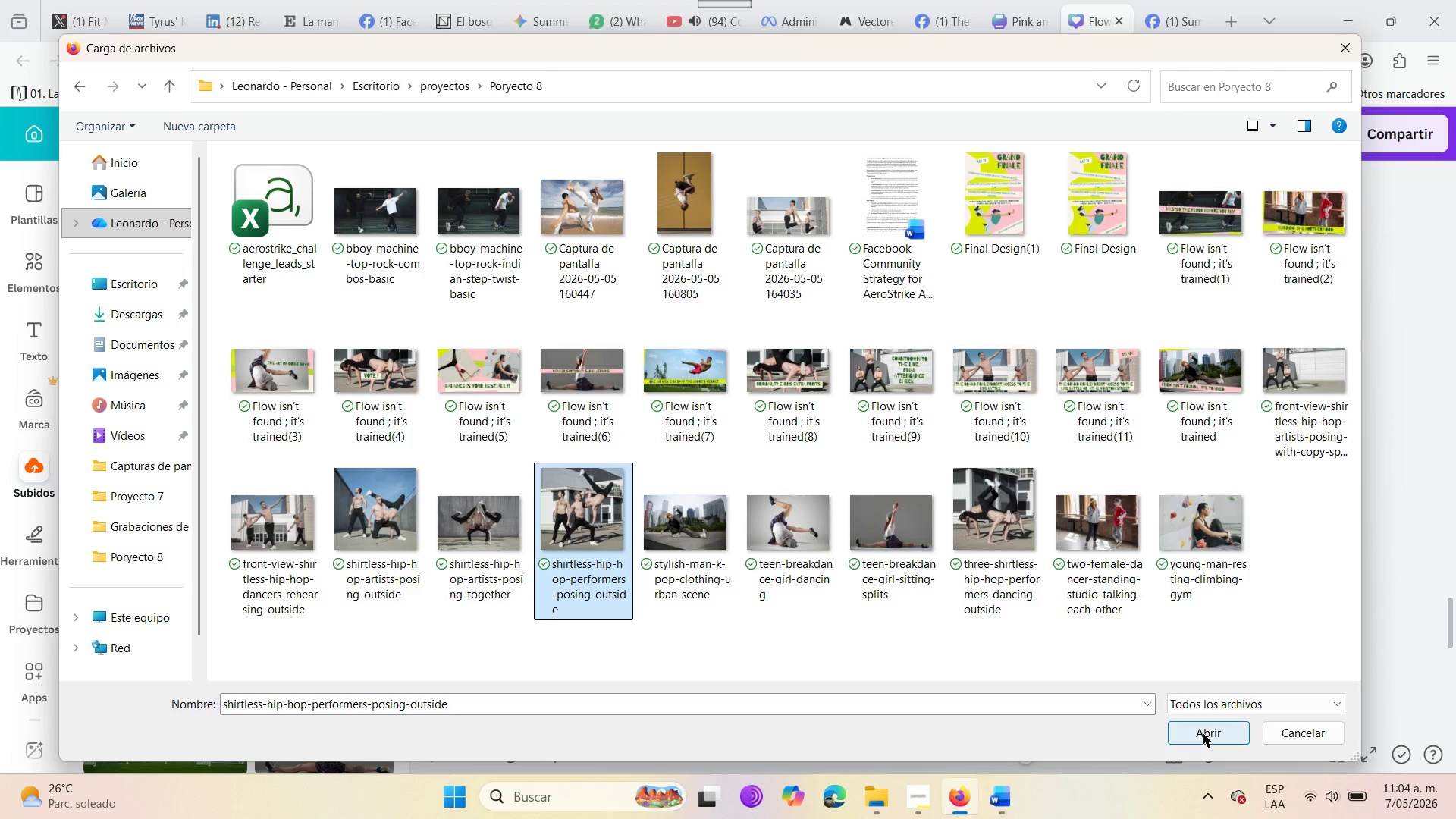 
left_click([1203, 733])
 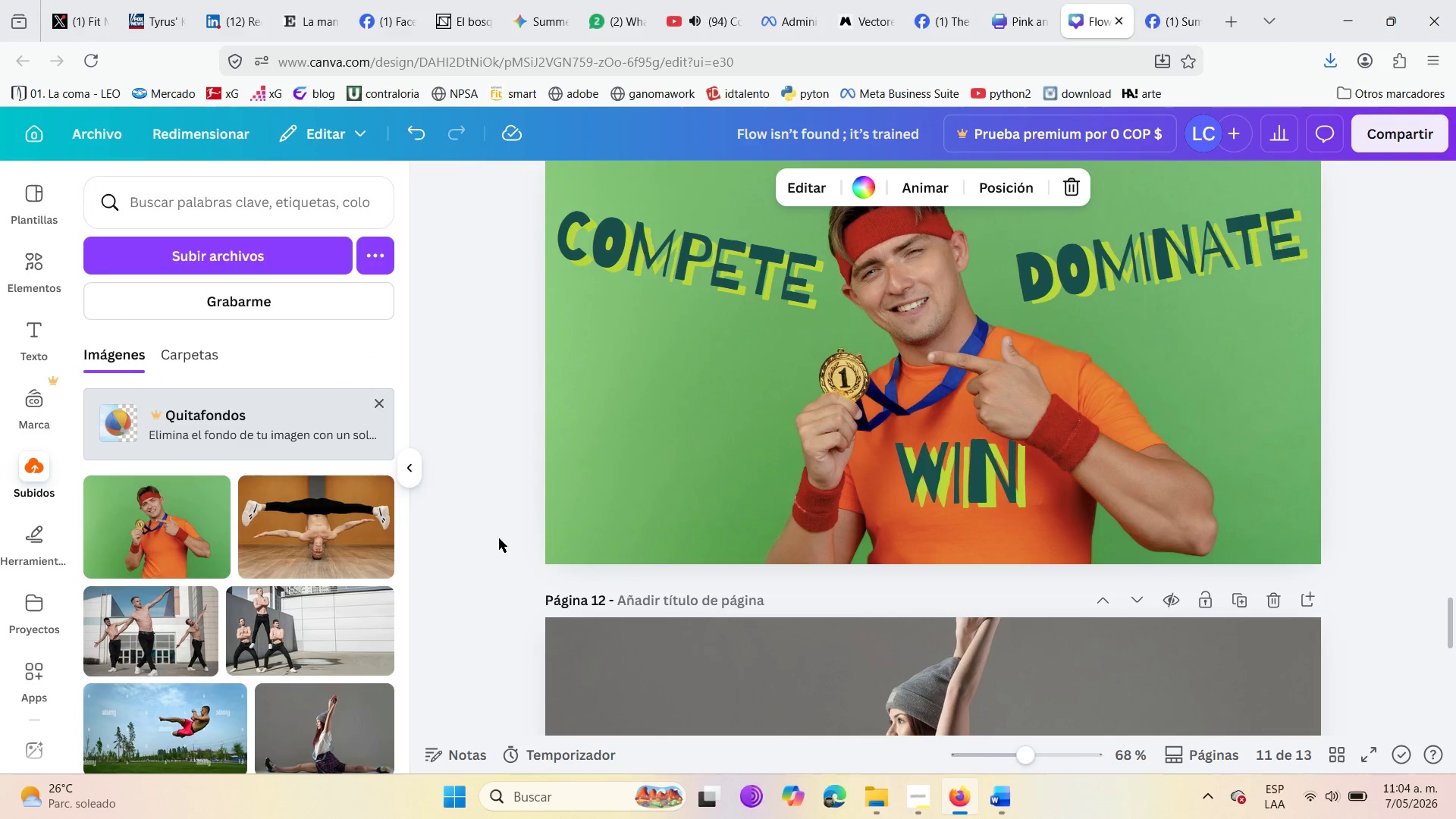 
left_click([709, 437])
 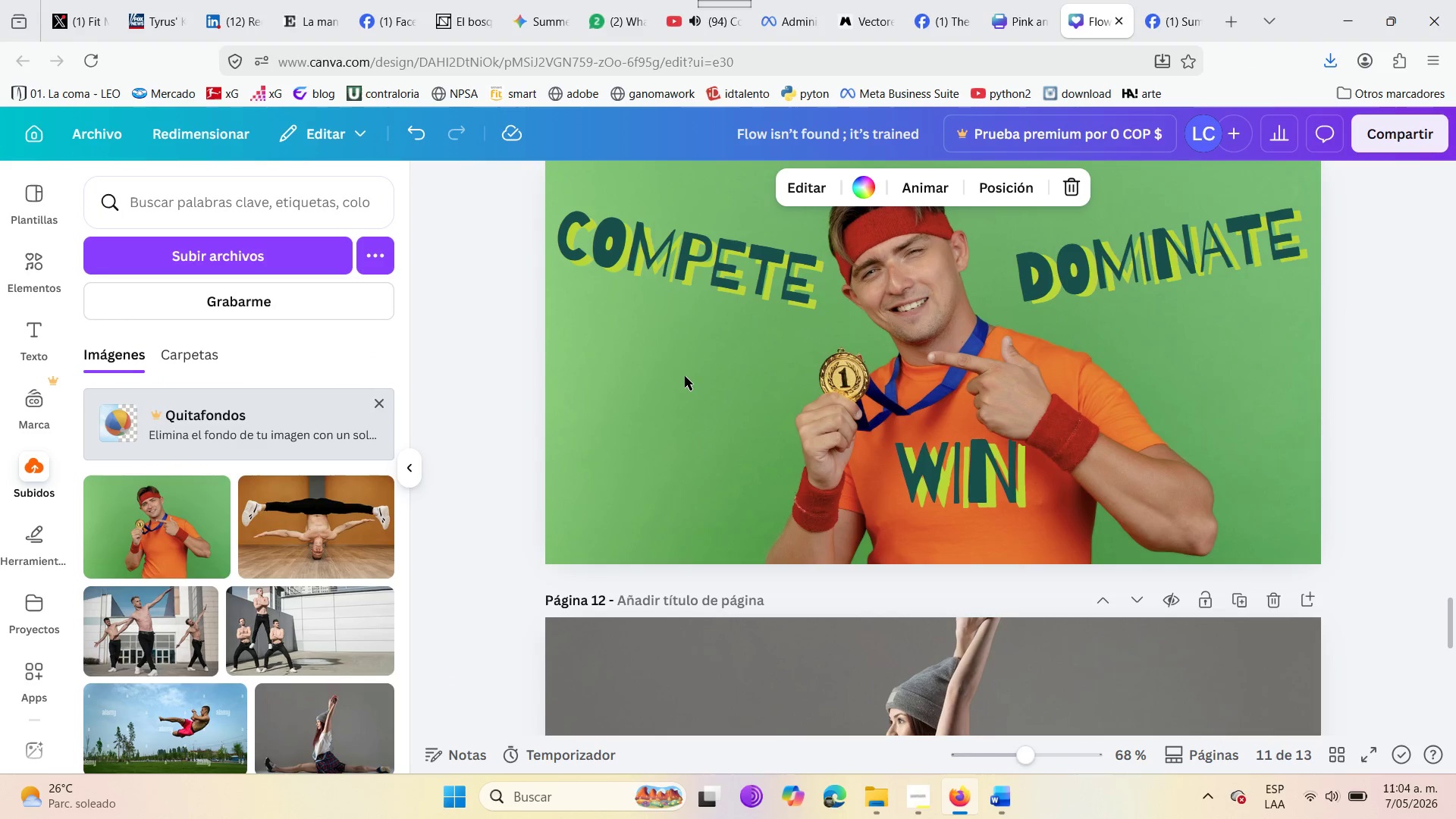 
left_click([685, 369])
 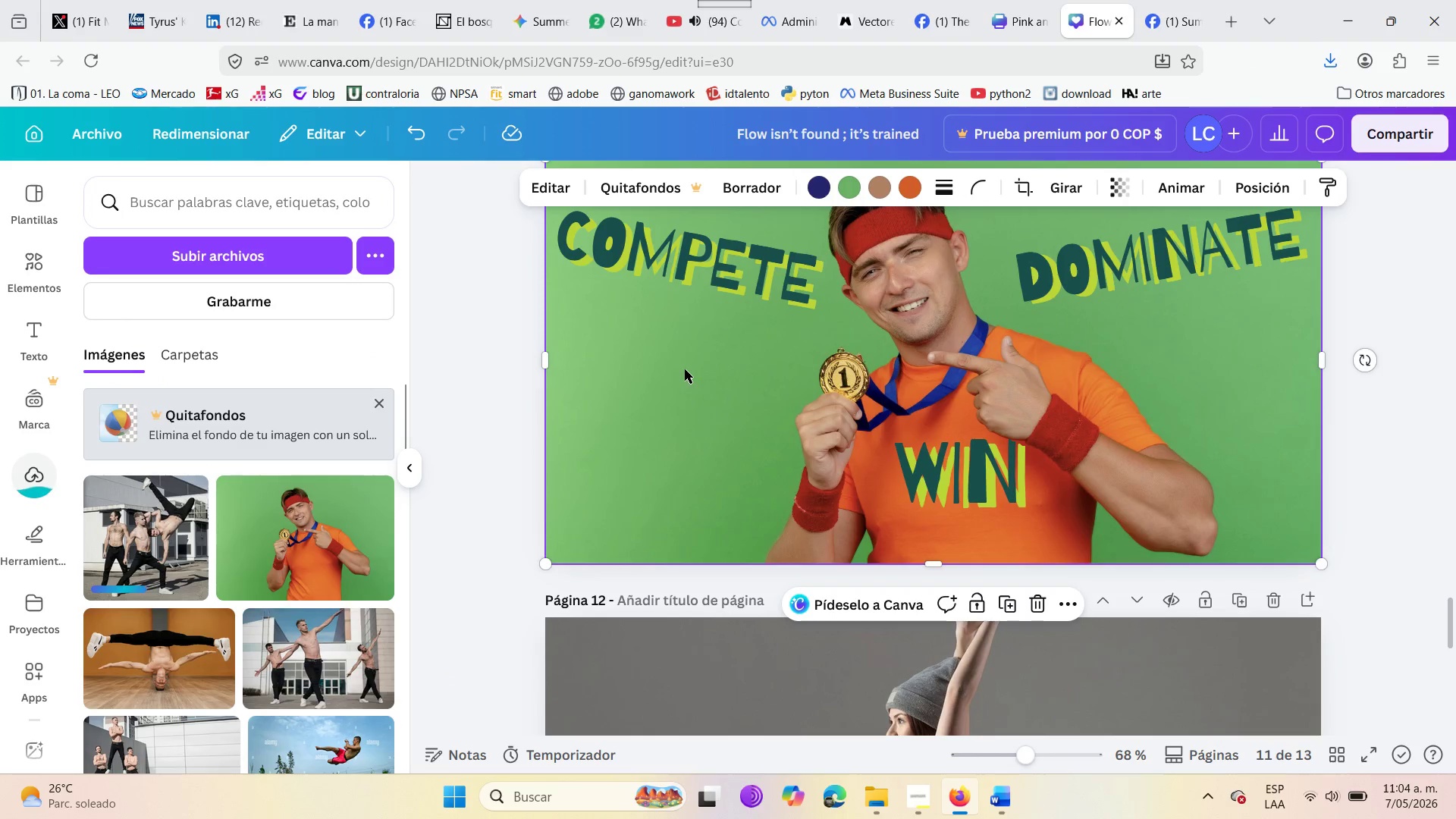 
key(Delete)
 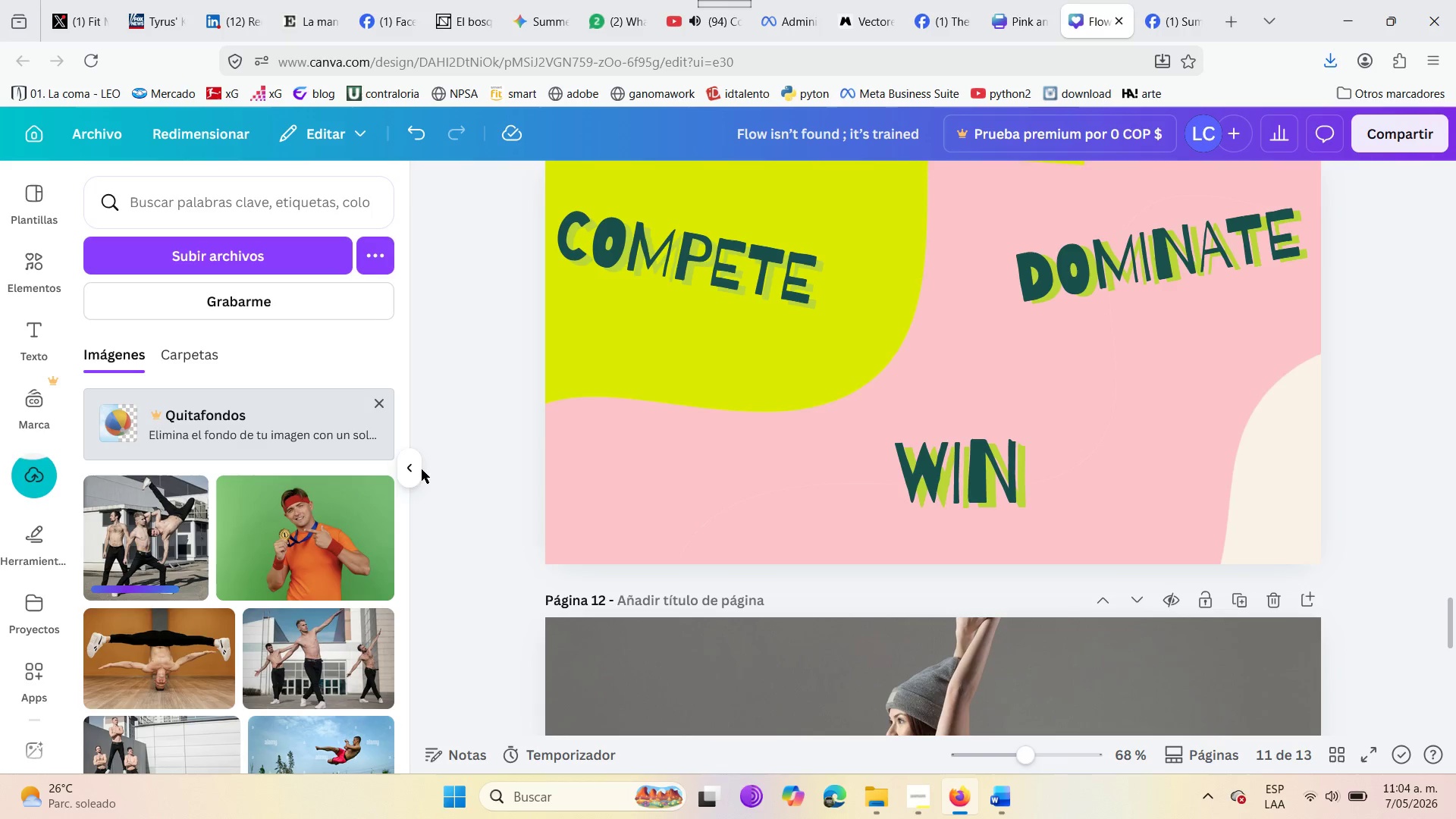 
left_click_drag(start_coordinate=[137, 522], to_coordinate=[817, 322])
 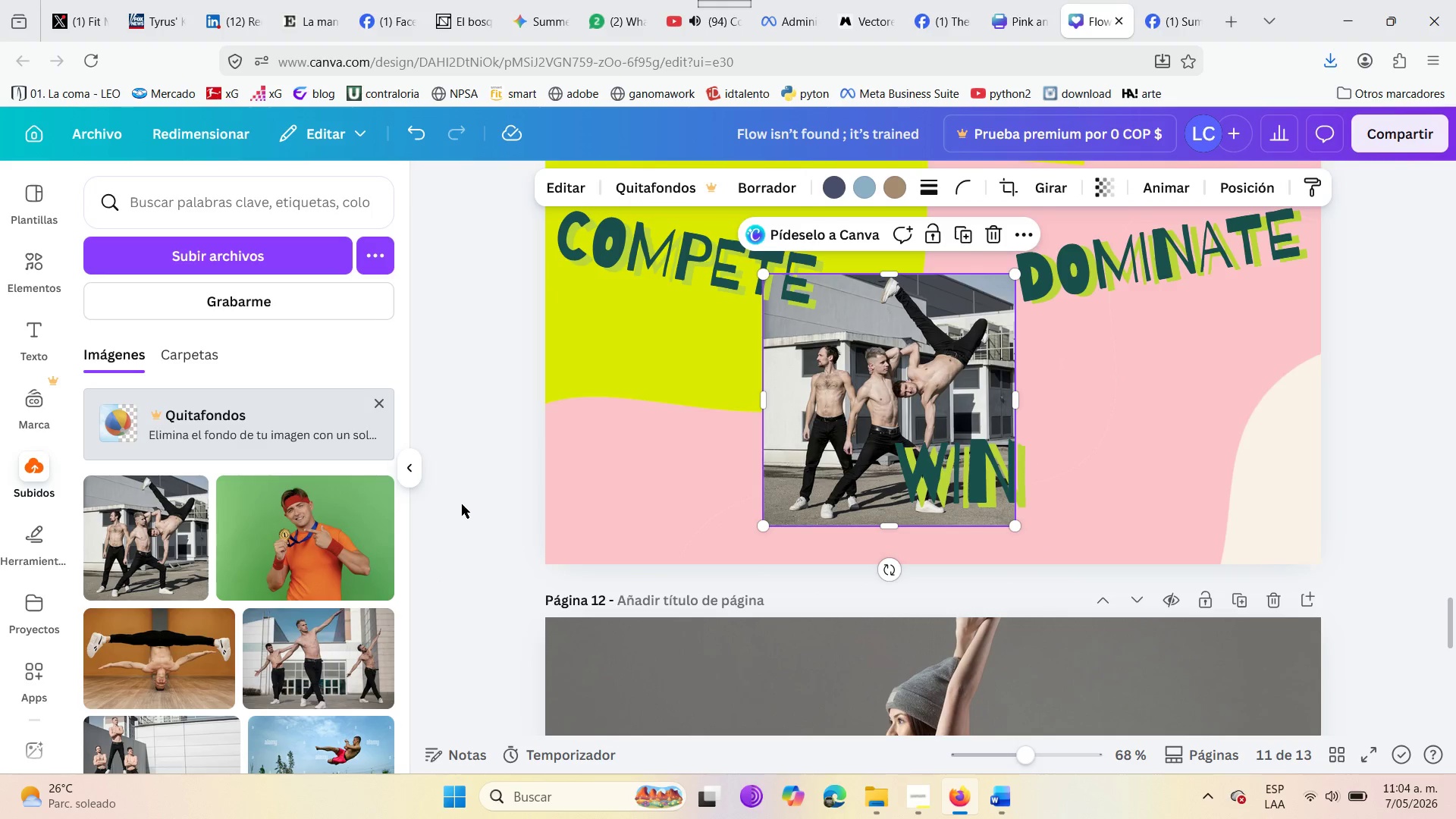 
wait(11.89)
 